 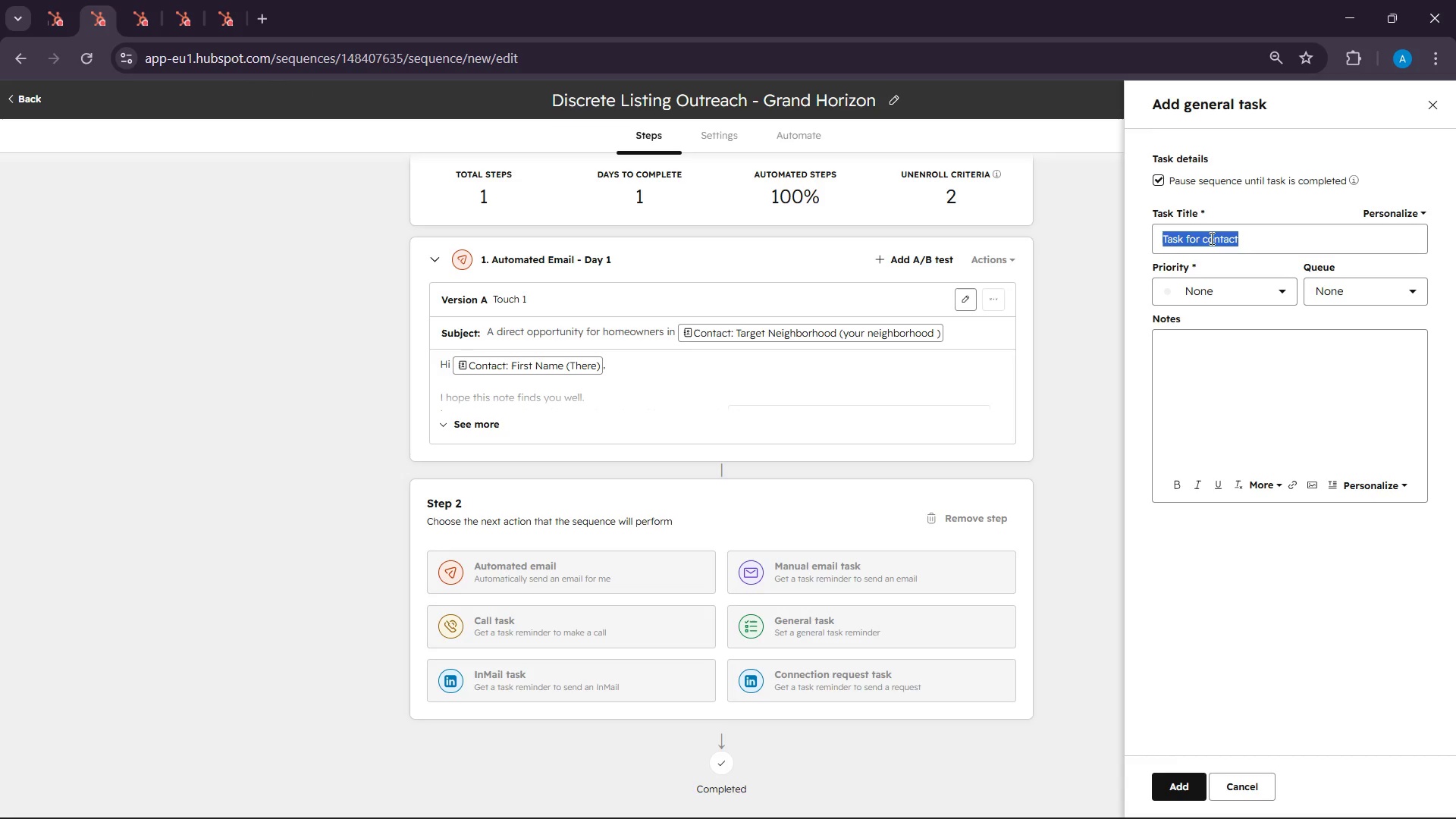 
type(Connect with homeow)
 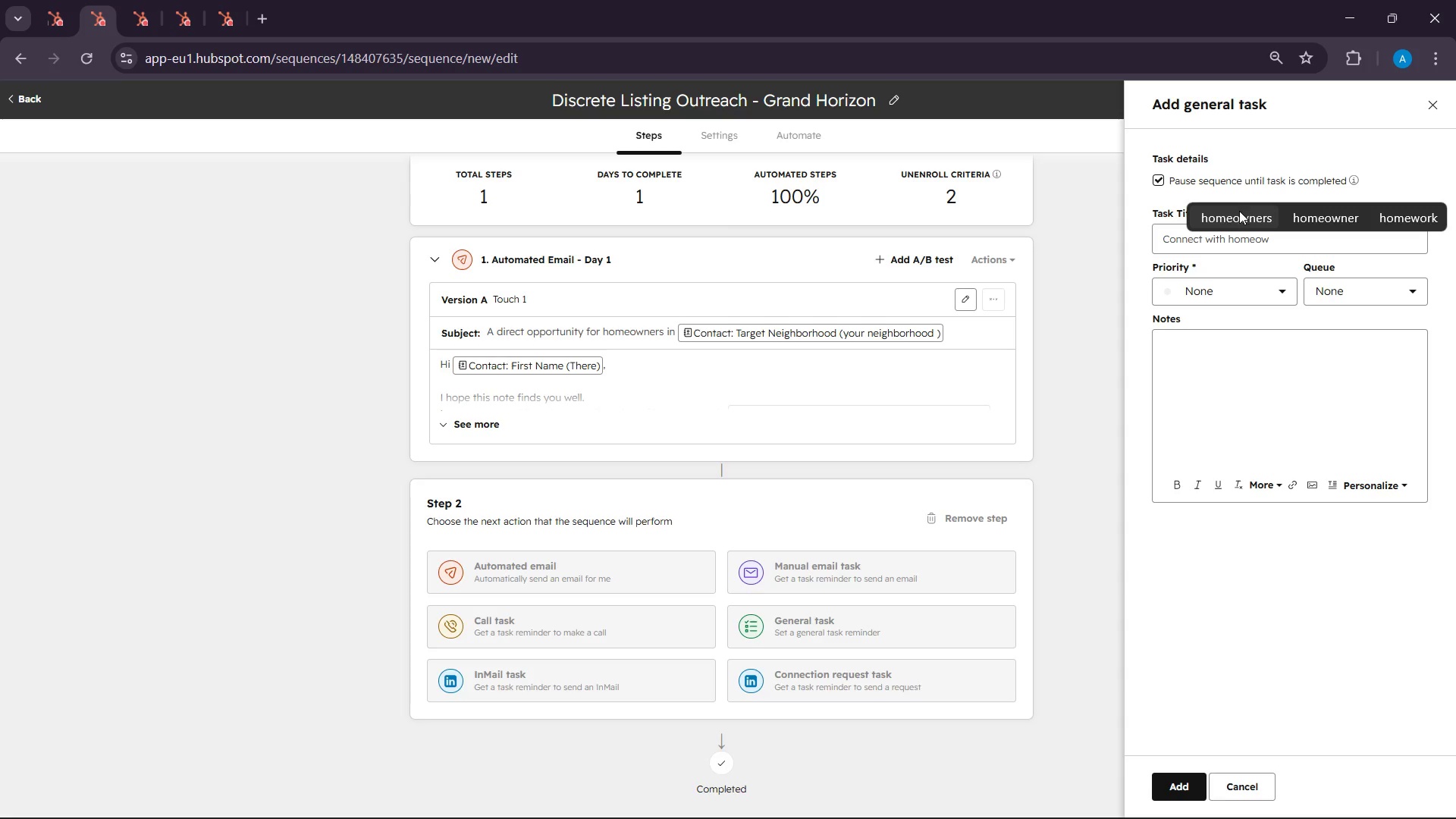 
left_click([1236, 218])
 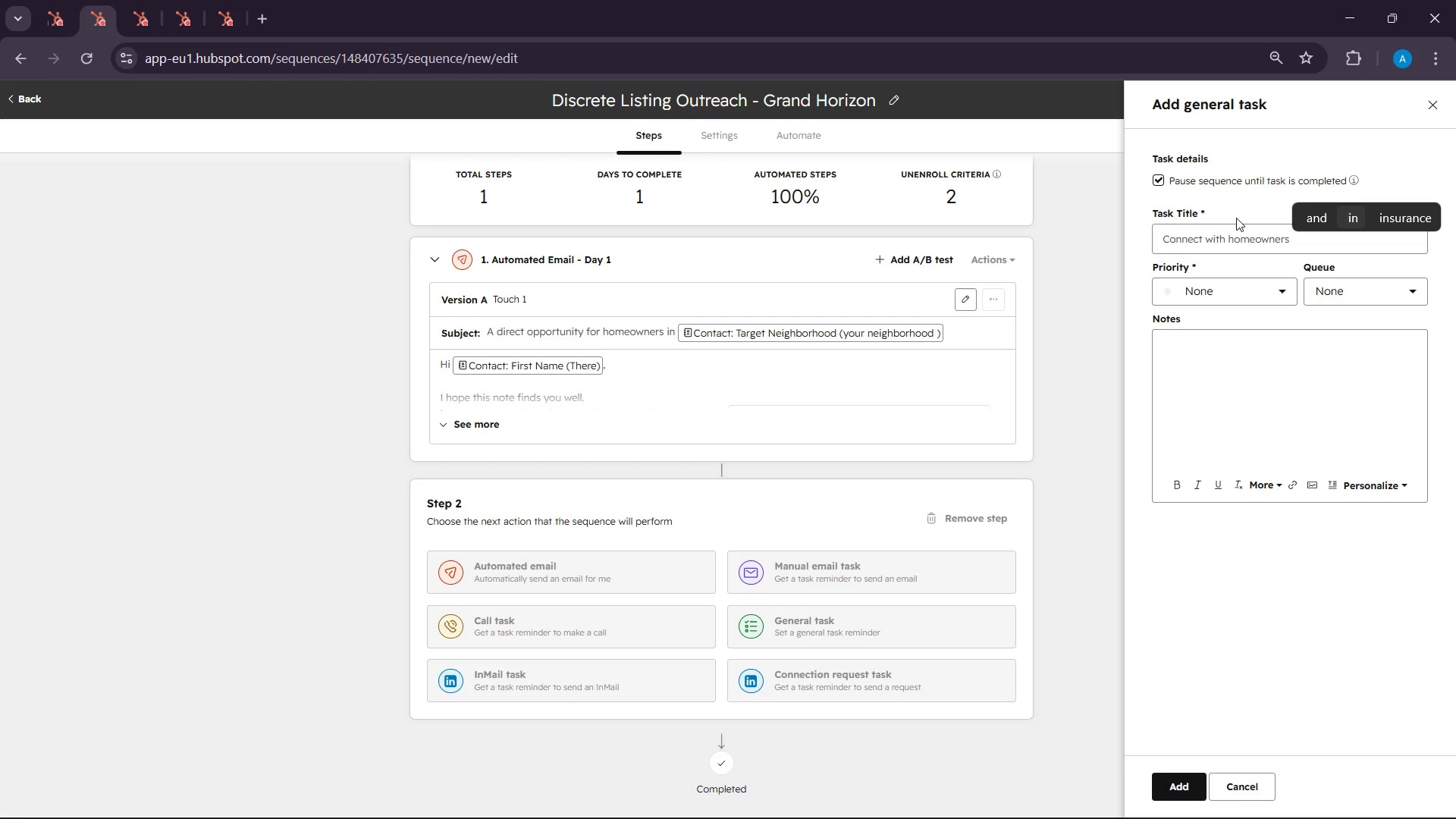 
type(on LinkedIn)
 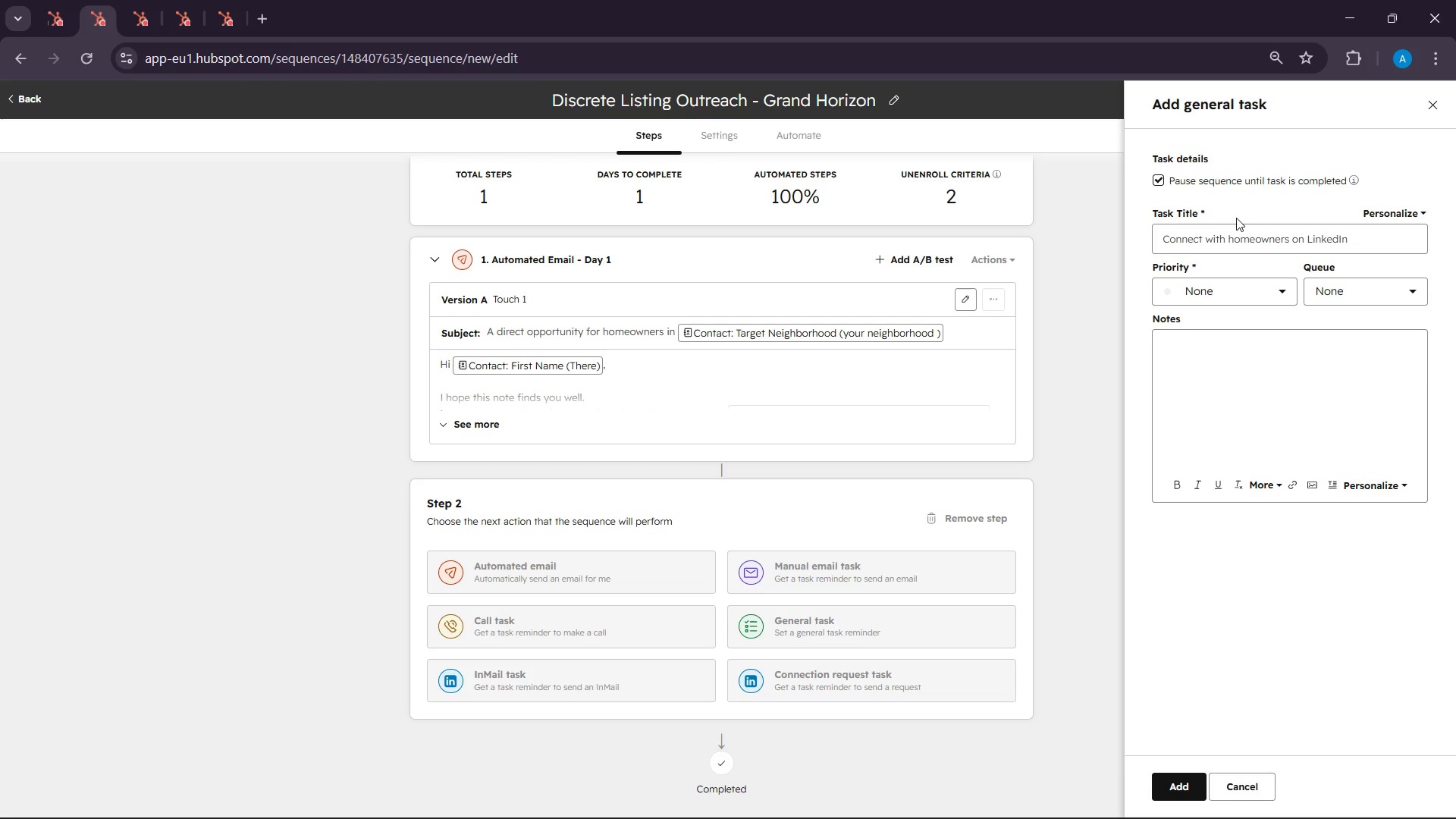 
left_click([1273, 281])
 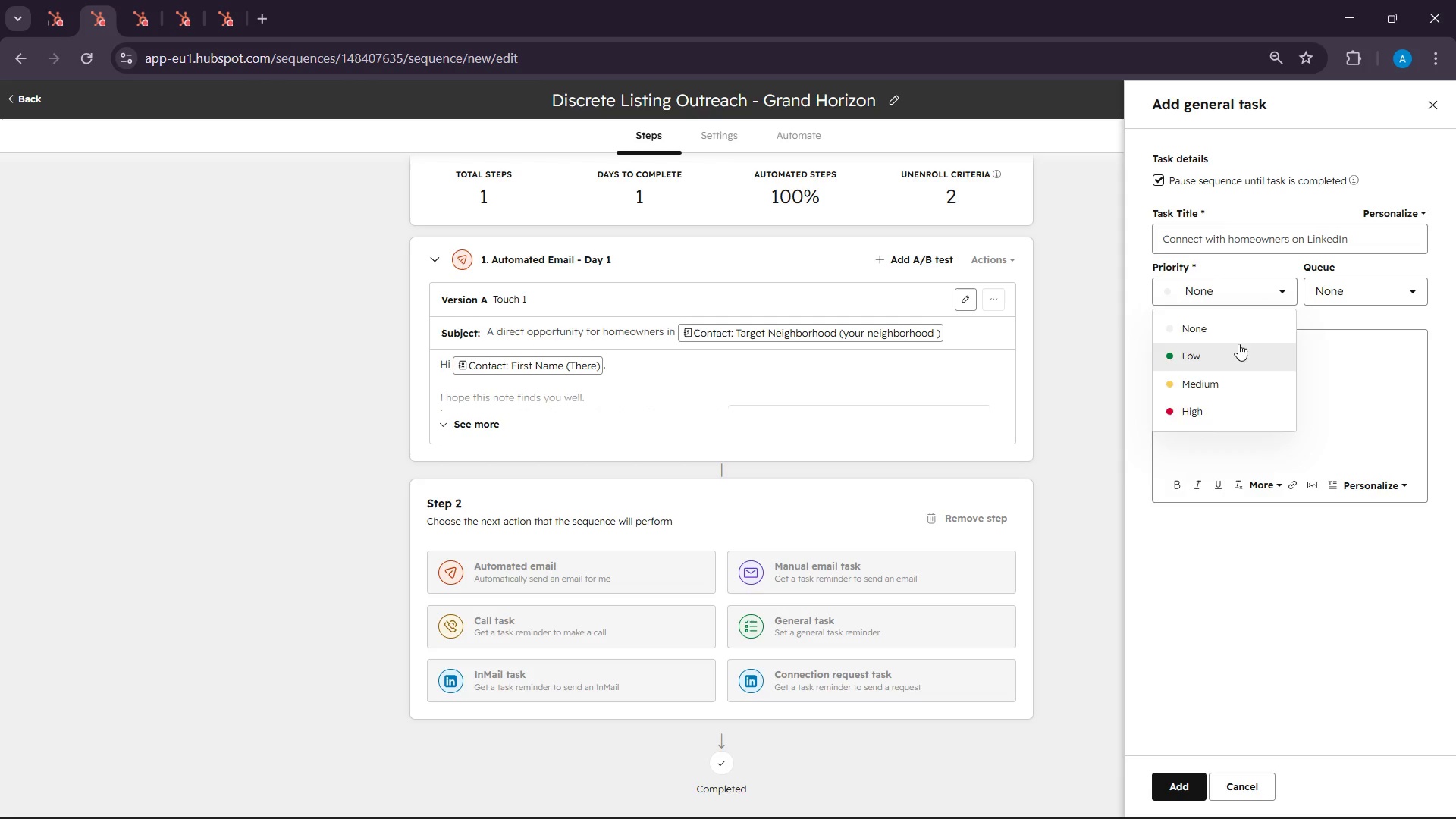 
left_click([1238, 344])
 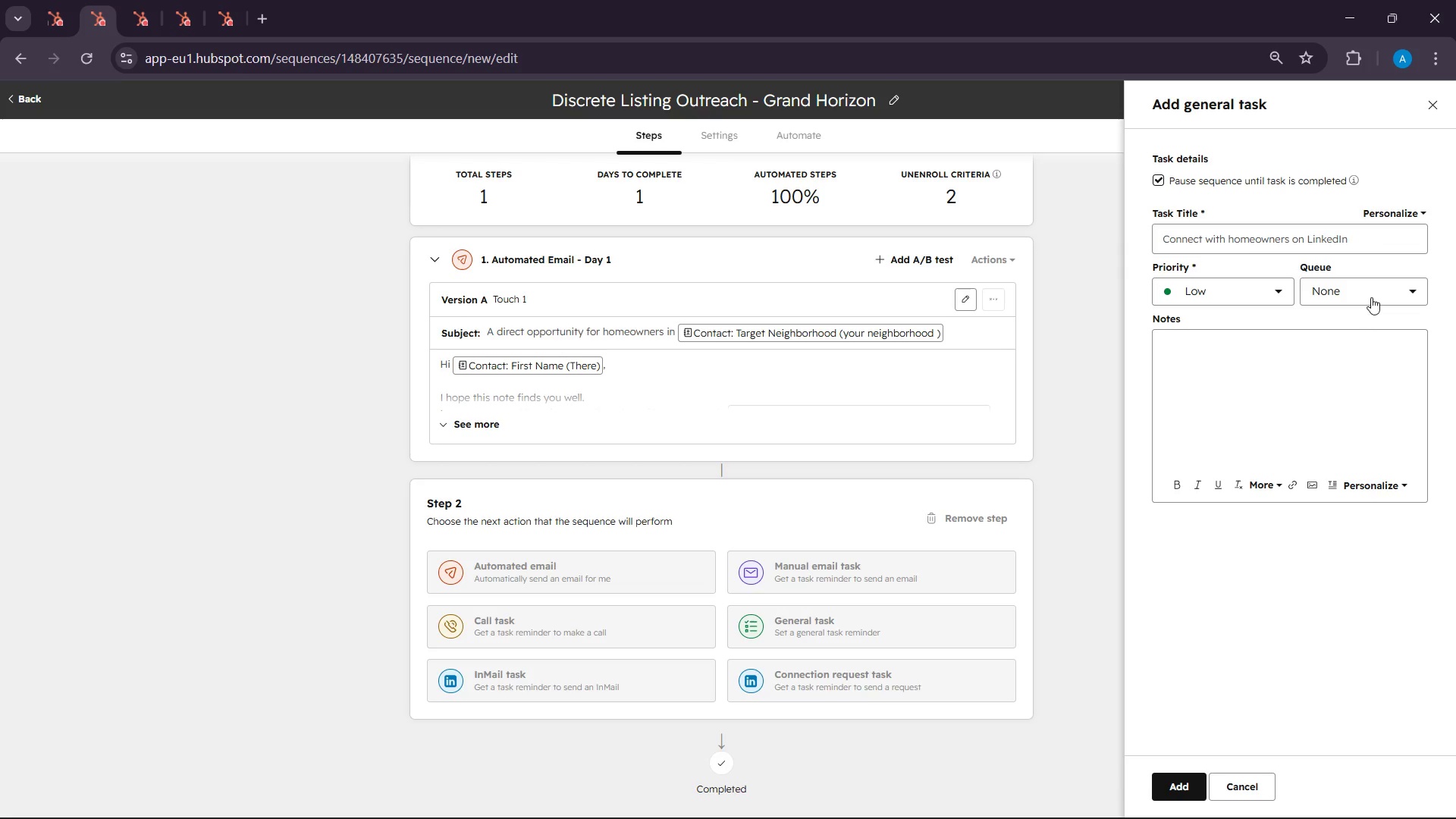 
left_click([1373, 293])
 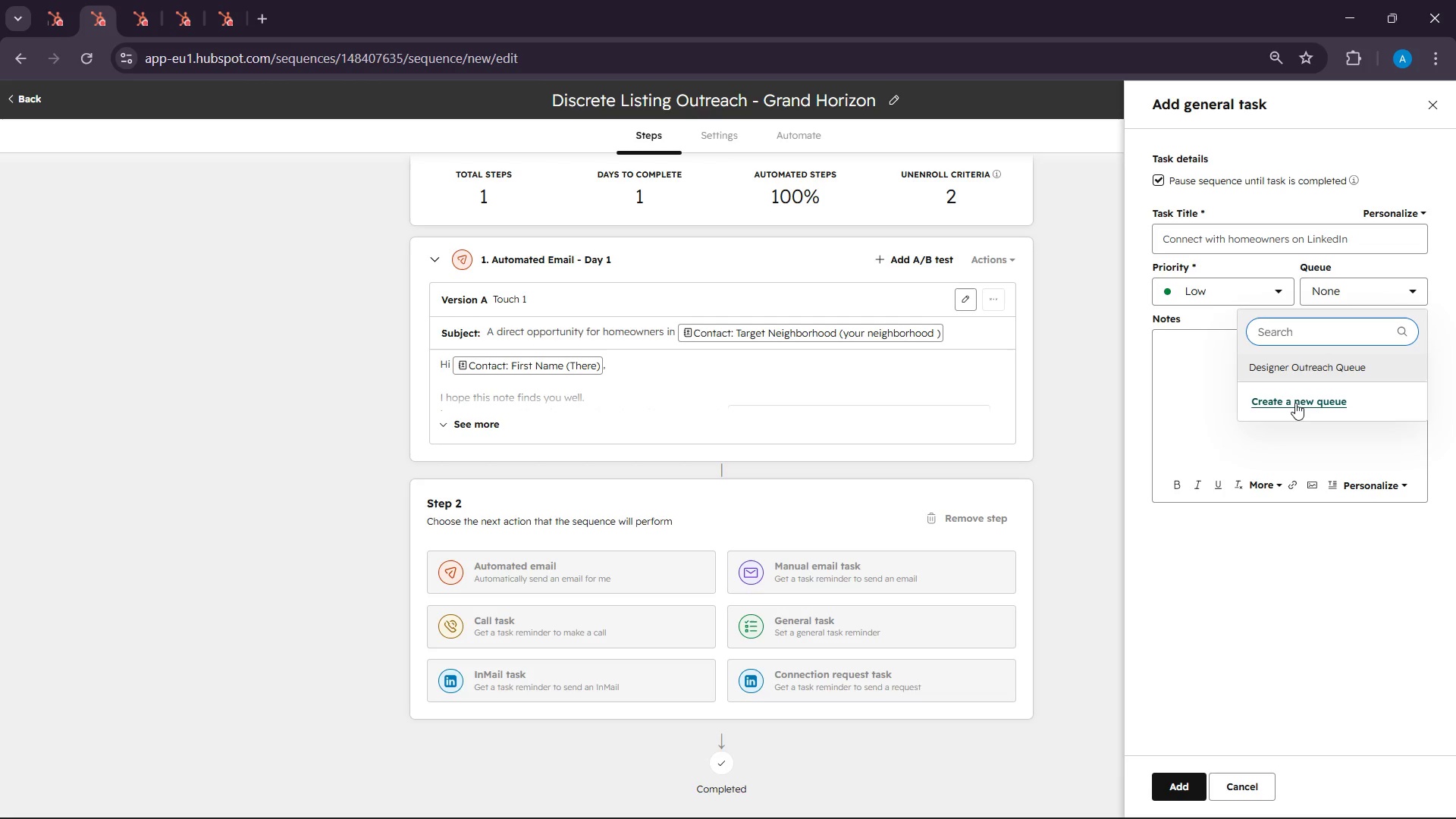 
left_click([1295, 403])
 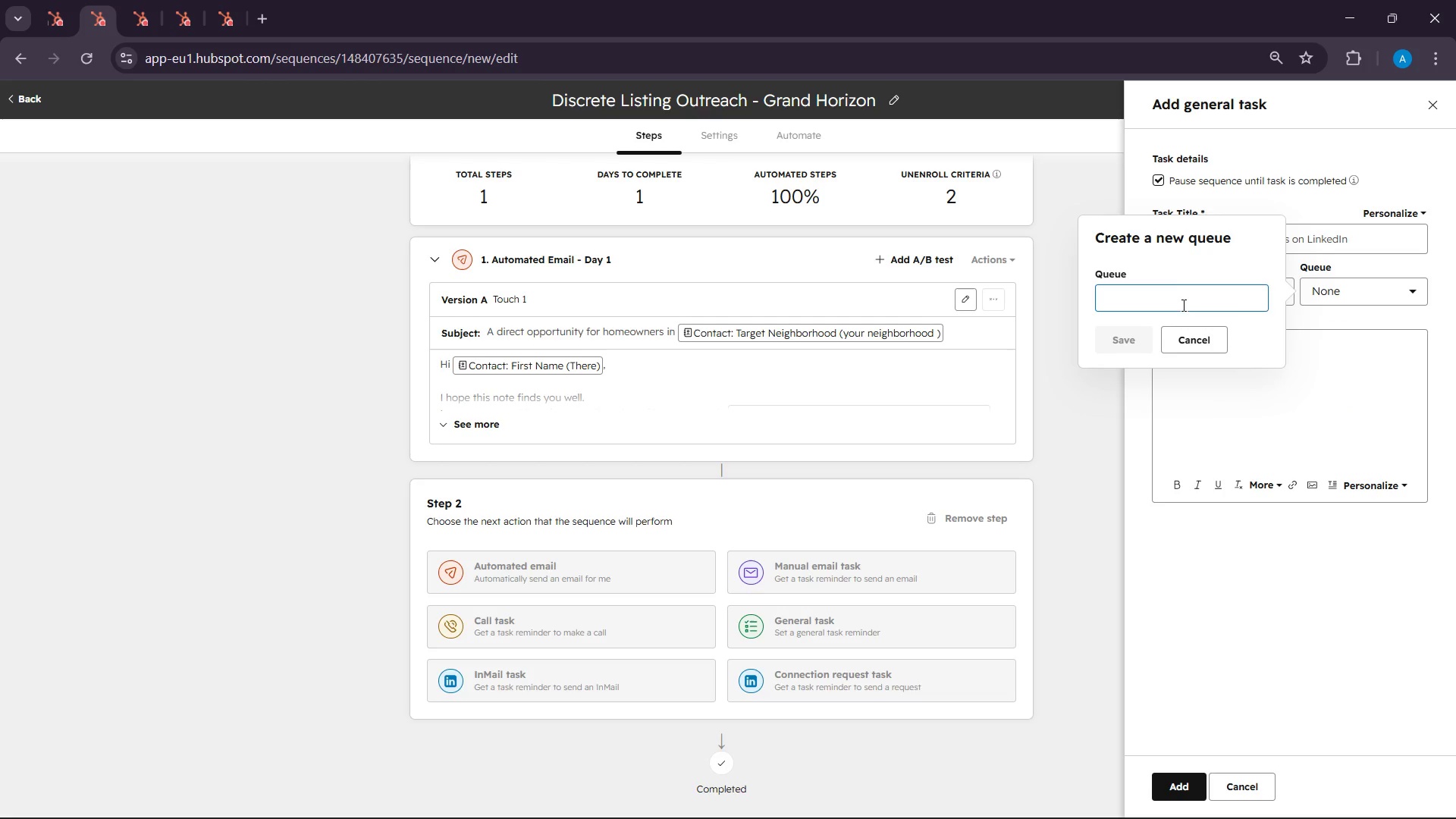 
left_click([1173, 295])
 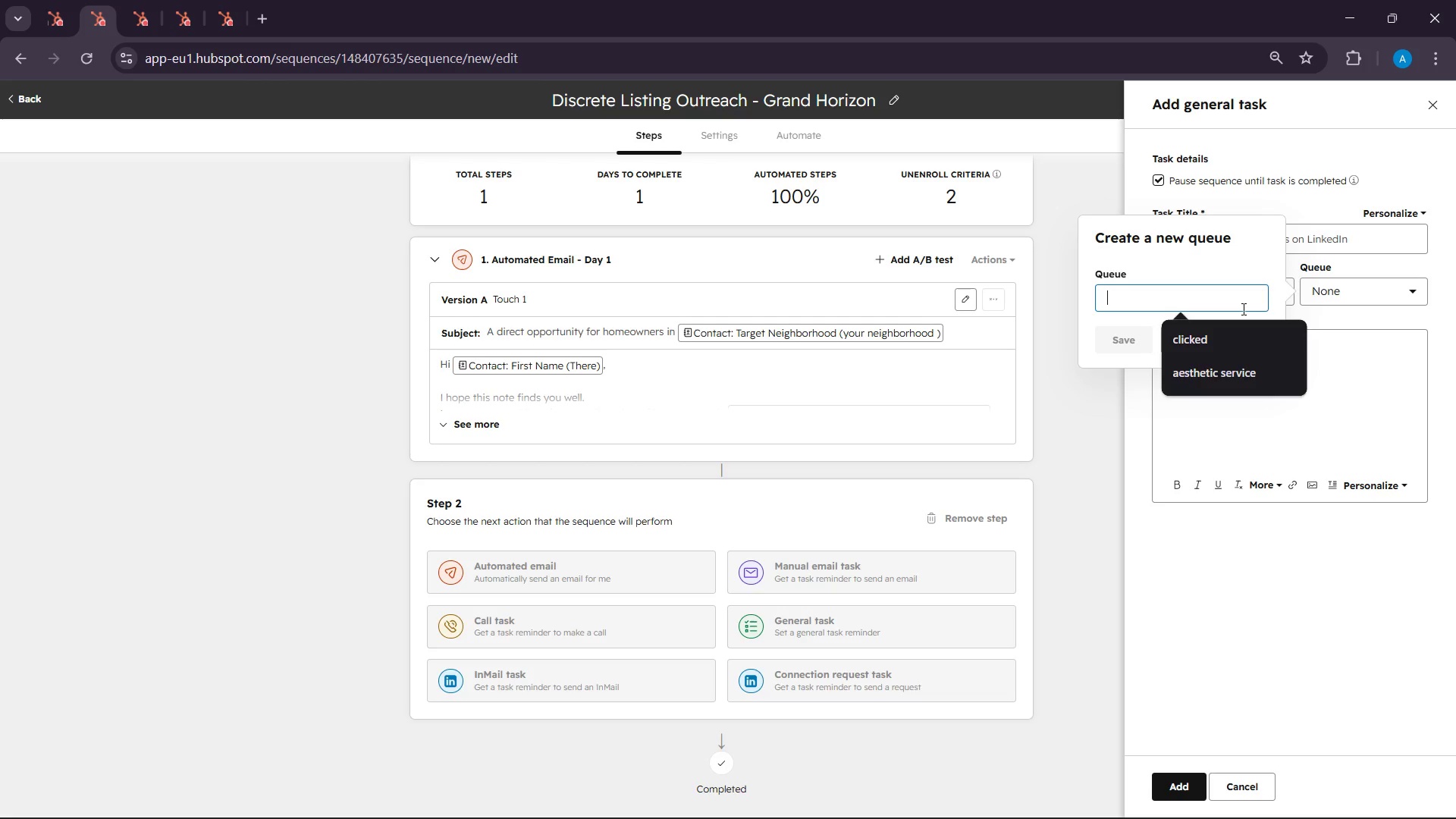 
wait(10.16)
 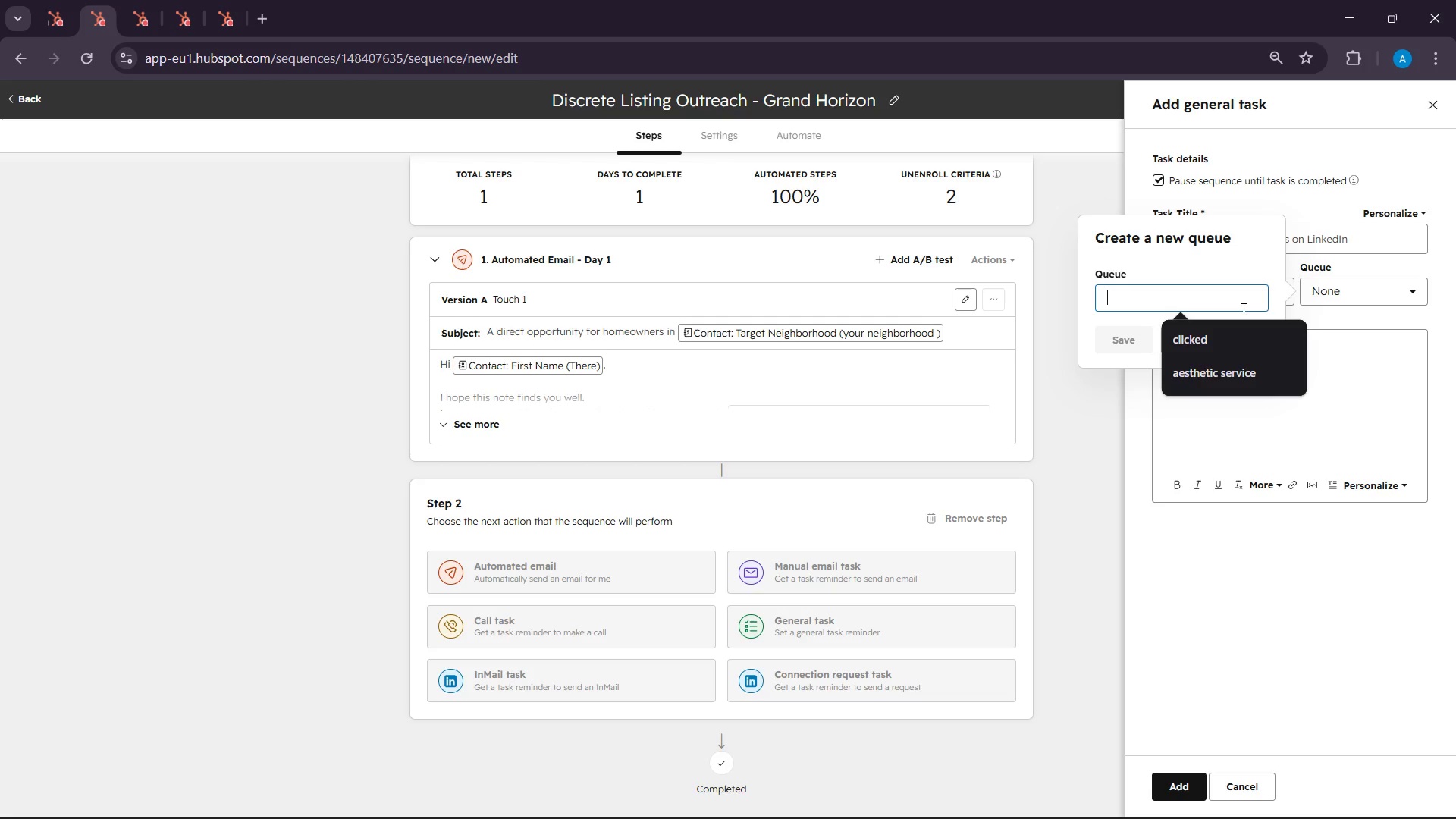 
hold_key(key=ShiftLeft, duration=0.98)
 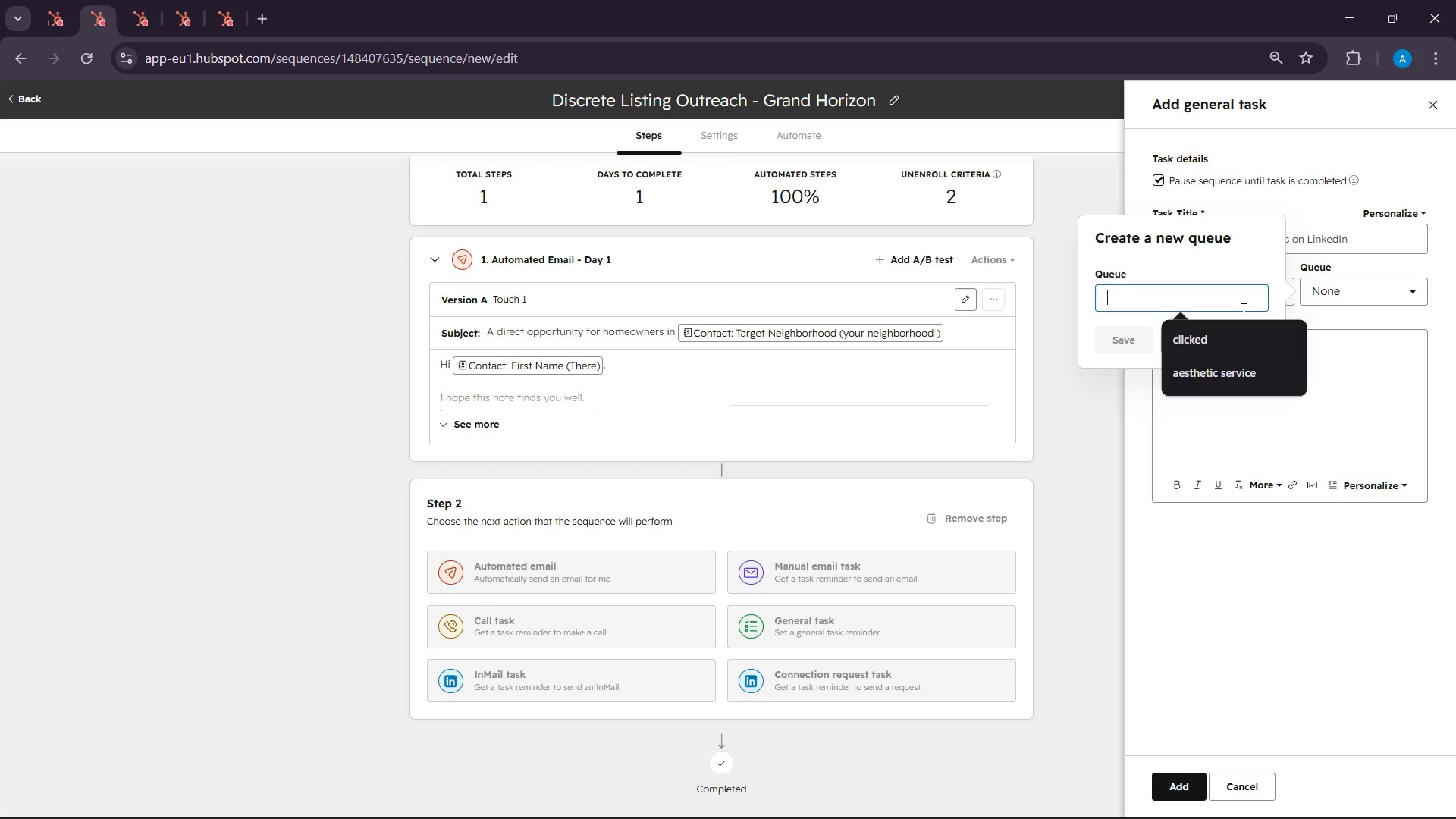 
type(Discrete Listing Que)
 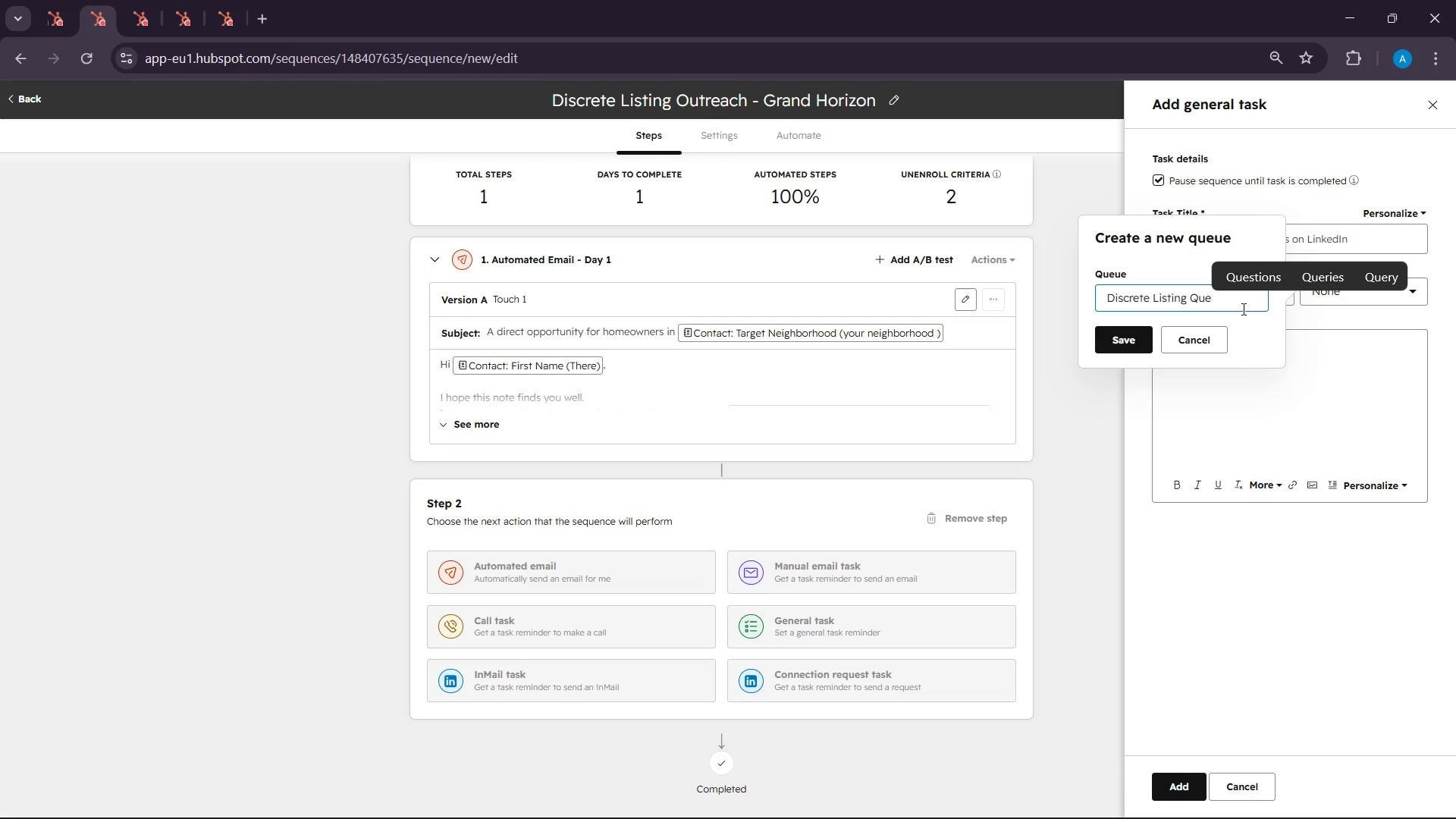 
type(ue)
 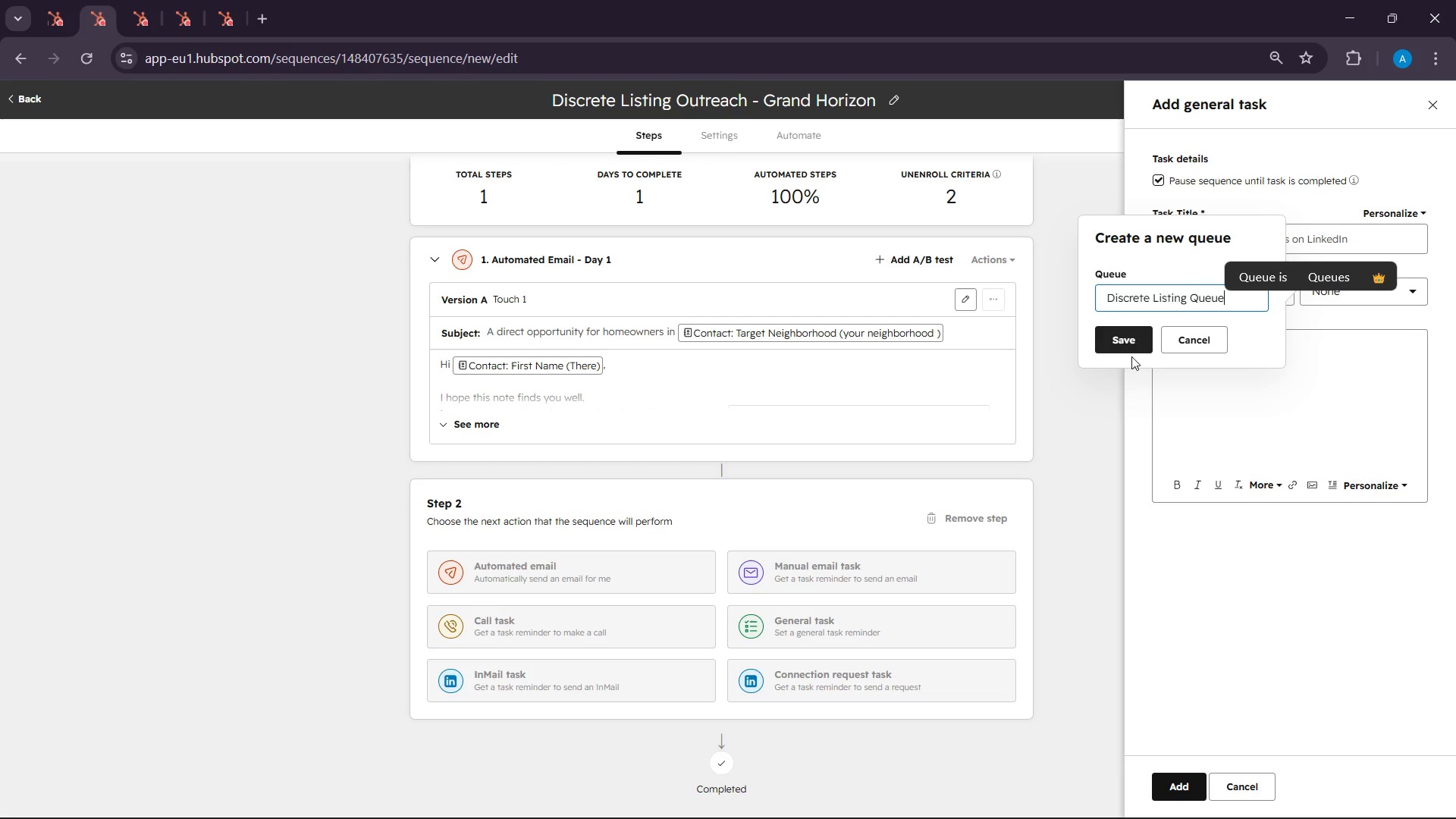 
double_click([1125, 348])
 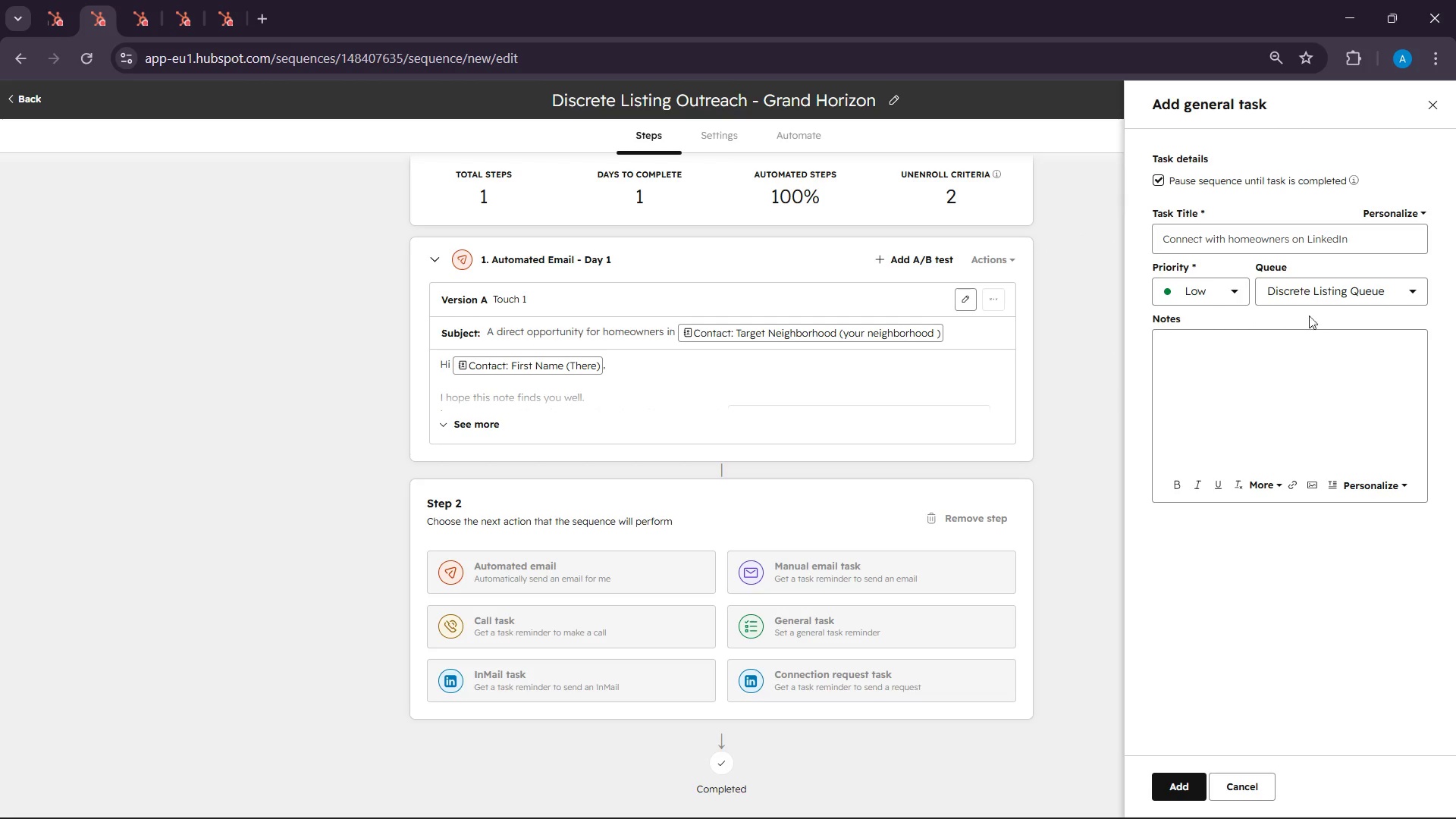 
left_click([1267, 389])
 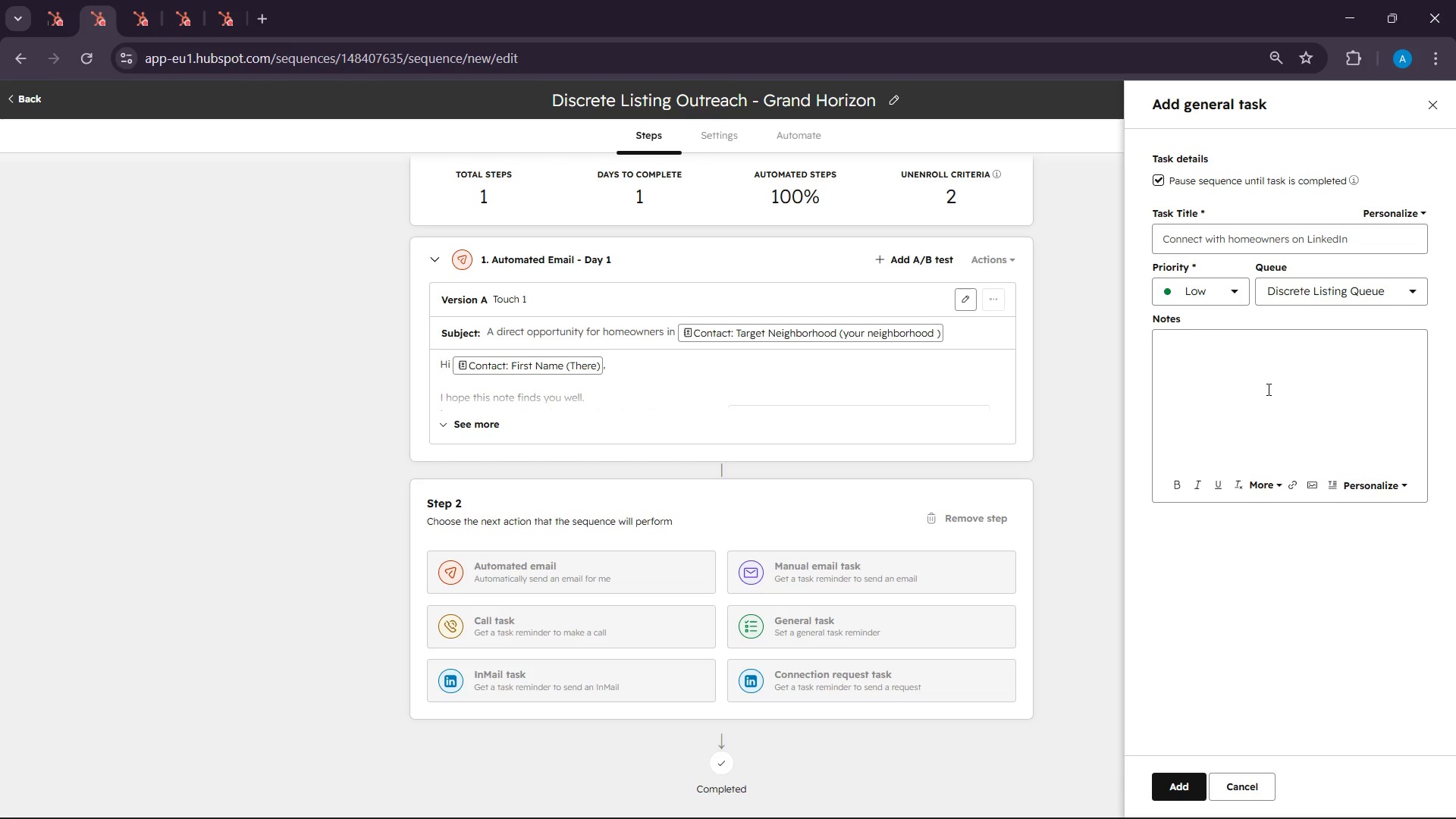 
wait(130.66)
 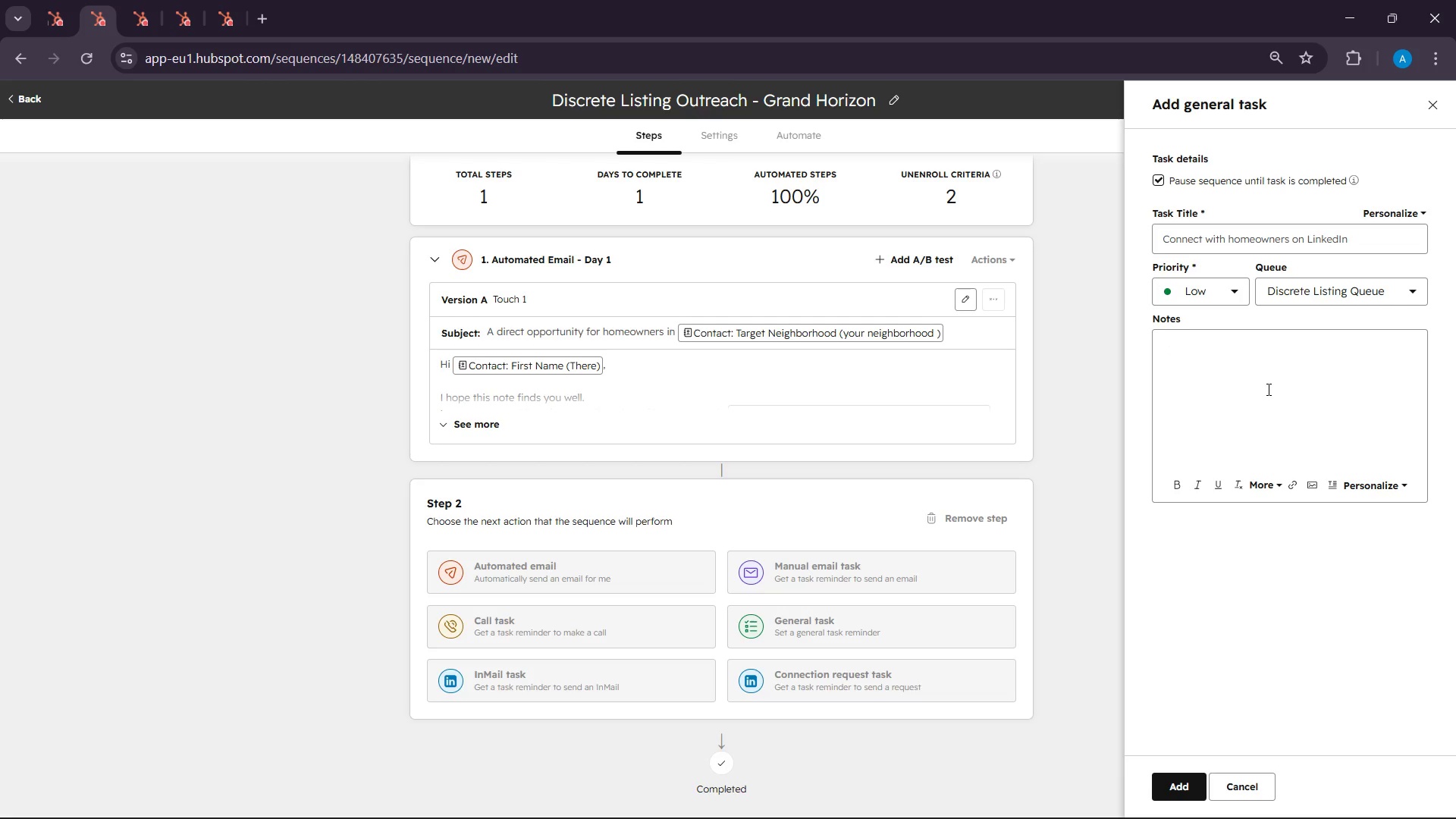 
left_click([1270, 481])
 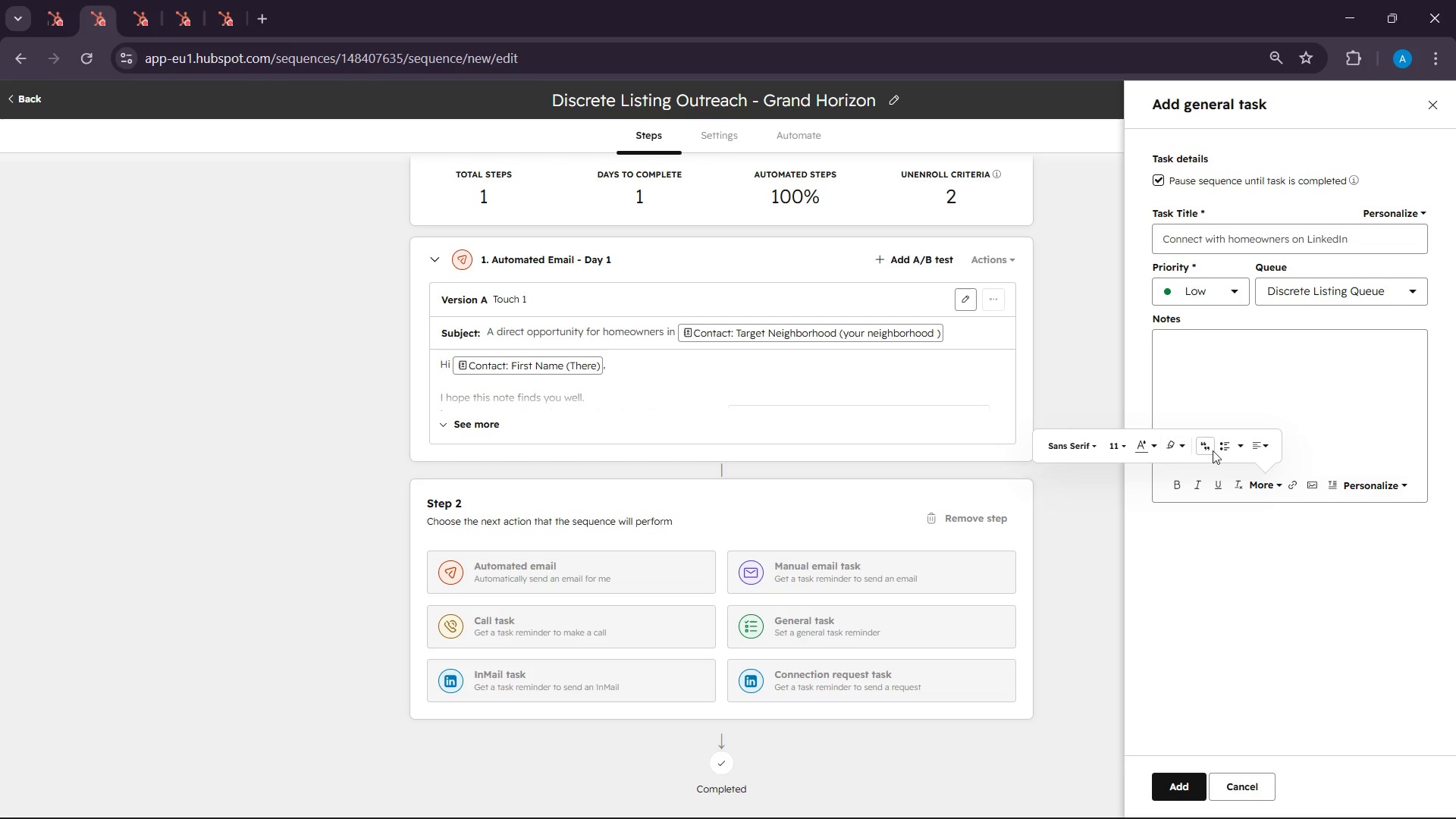 
left_click([1225, 452])
 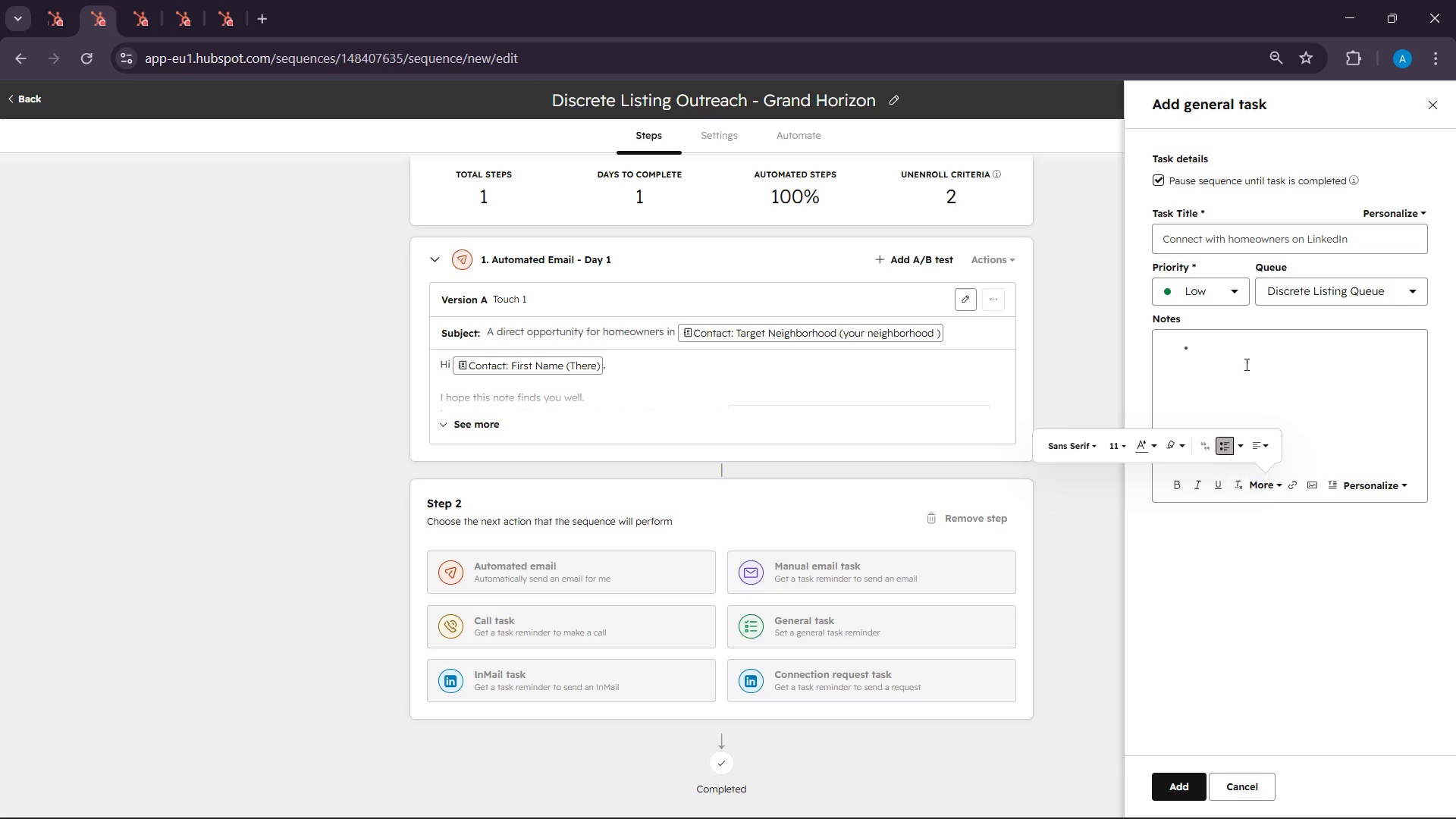 
left_click([1247, 359])
 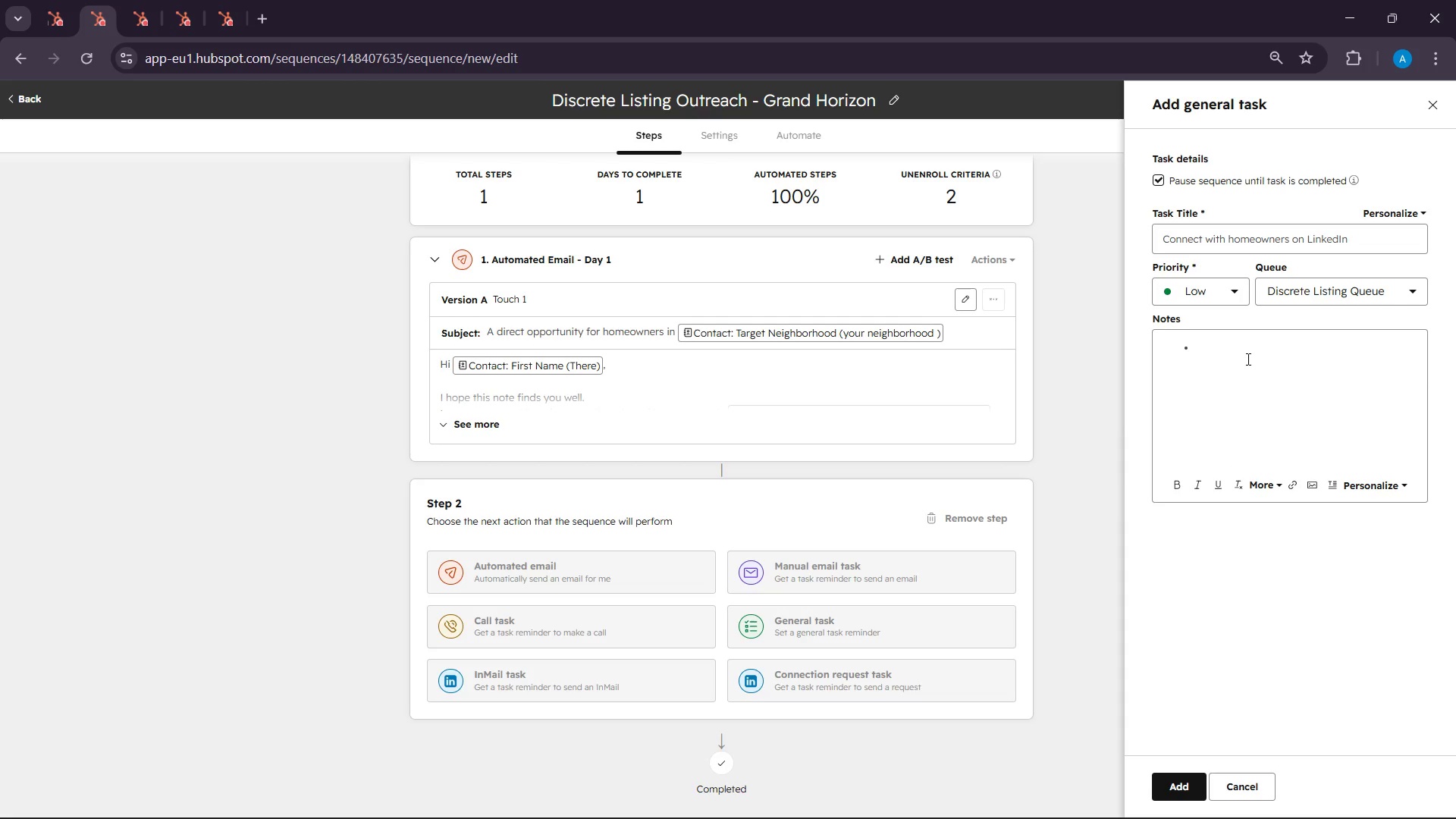 
type(RE)
key(Backspace)
type(ei)
key(Backspace)
type(vire)
key(Backspace)
type(ew )
key(Backspace)
key(Backspace)
key(Backspace)
key(Backspace)
type(we)
key(Backspace)
key(Backspace)
type(ewv)
key(Backspace)
type( homeow)
 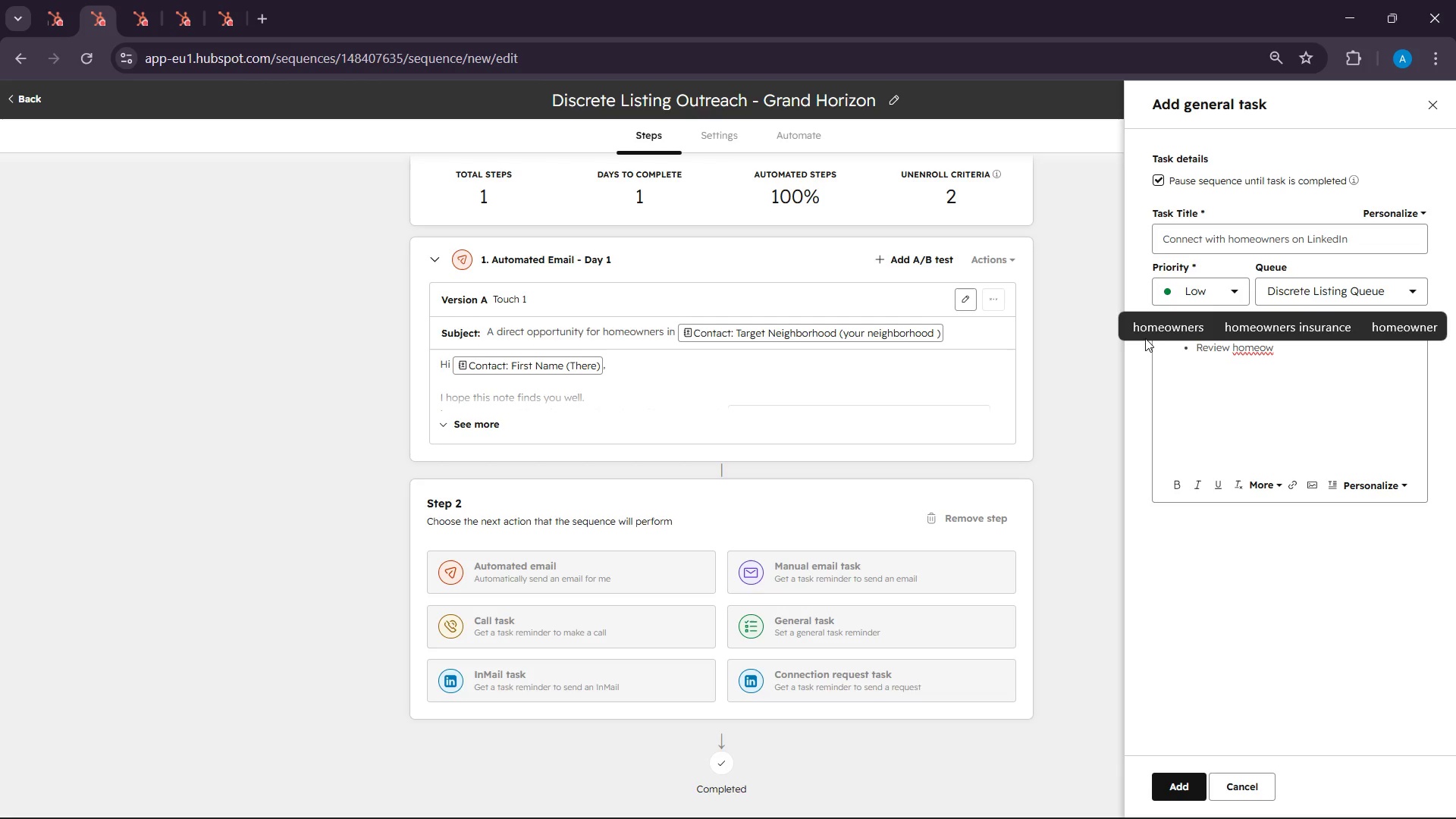 
left_click([1146, 331])
 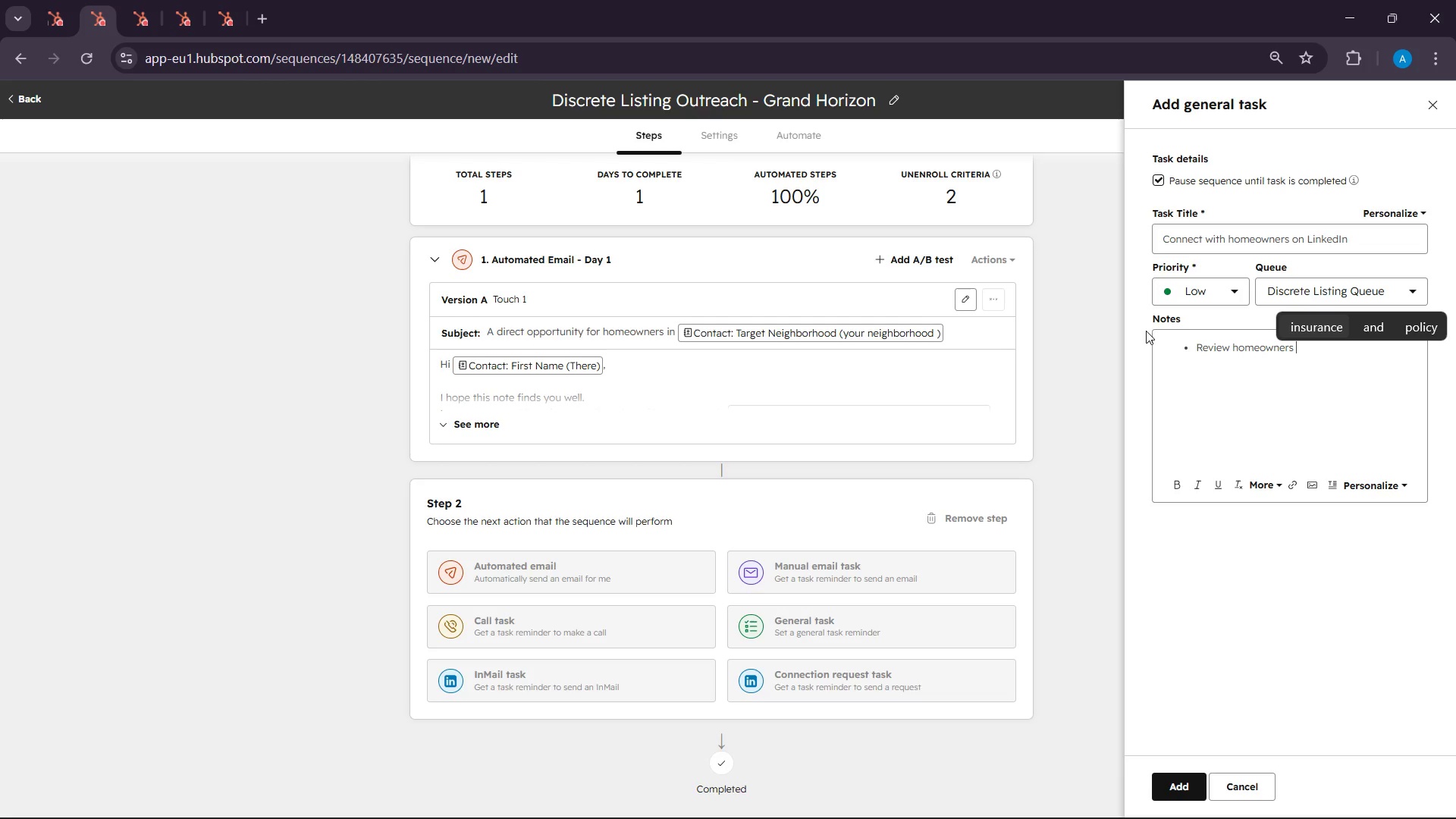 
type(profile)
 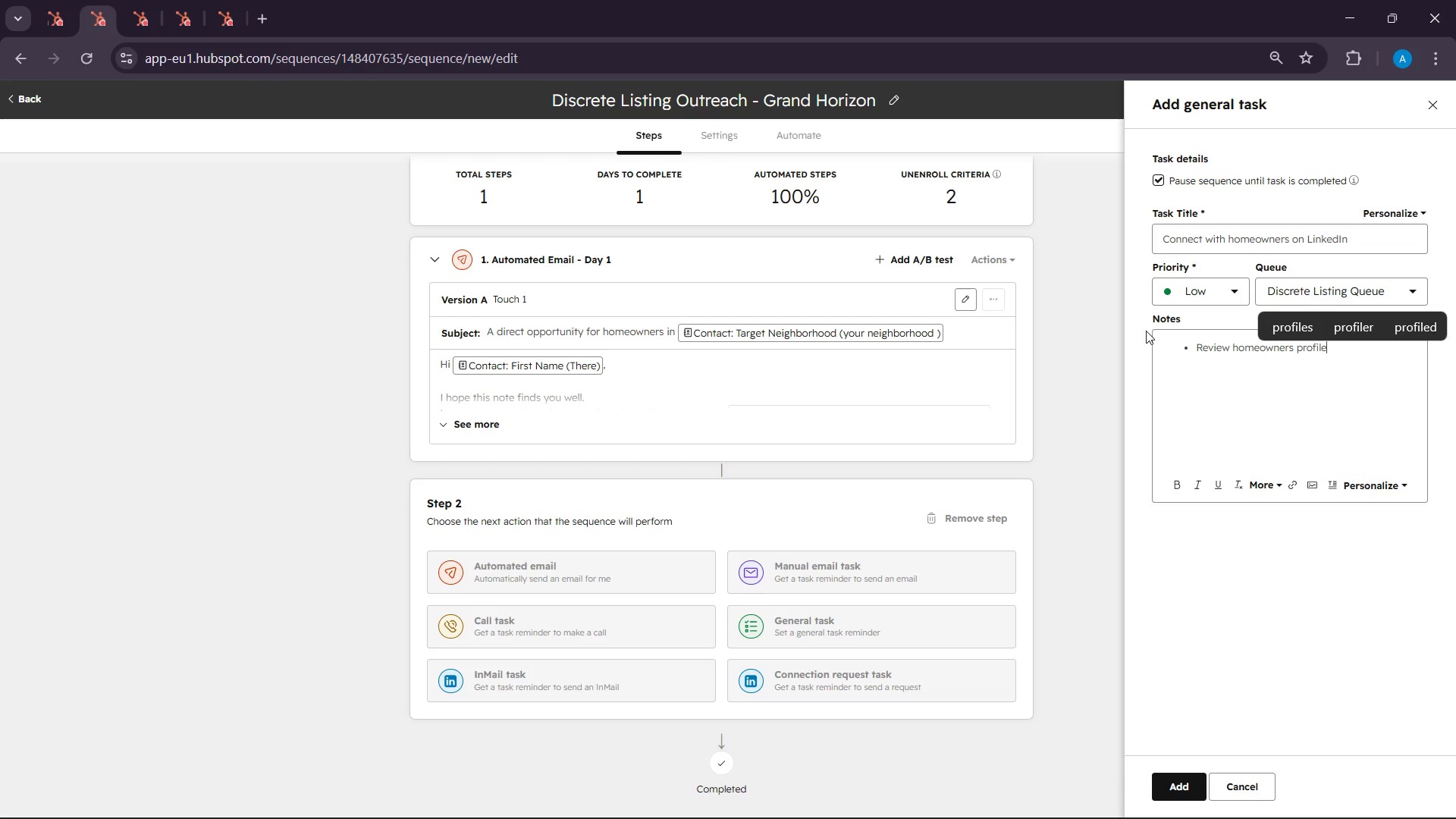 
key(Enter)
 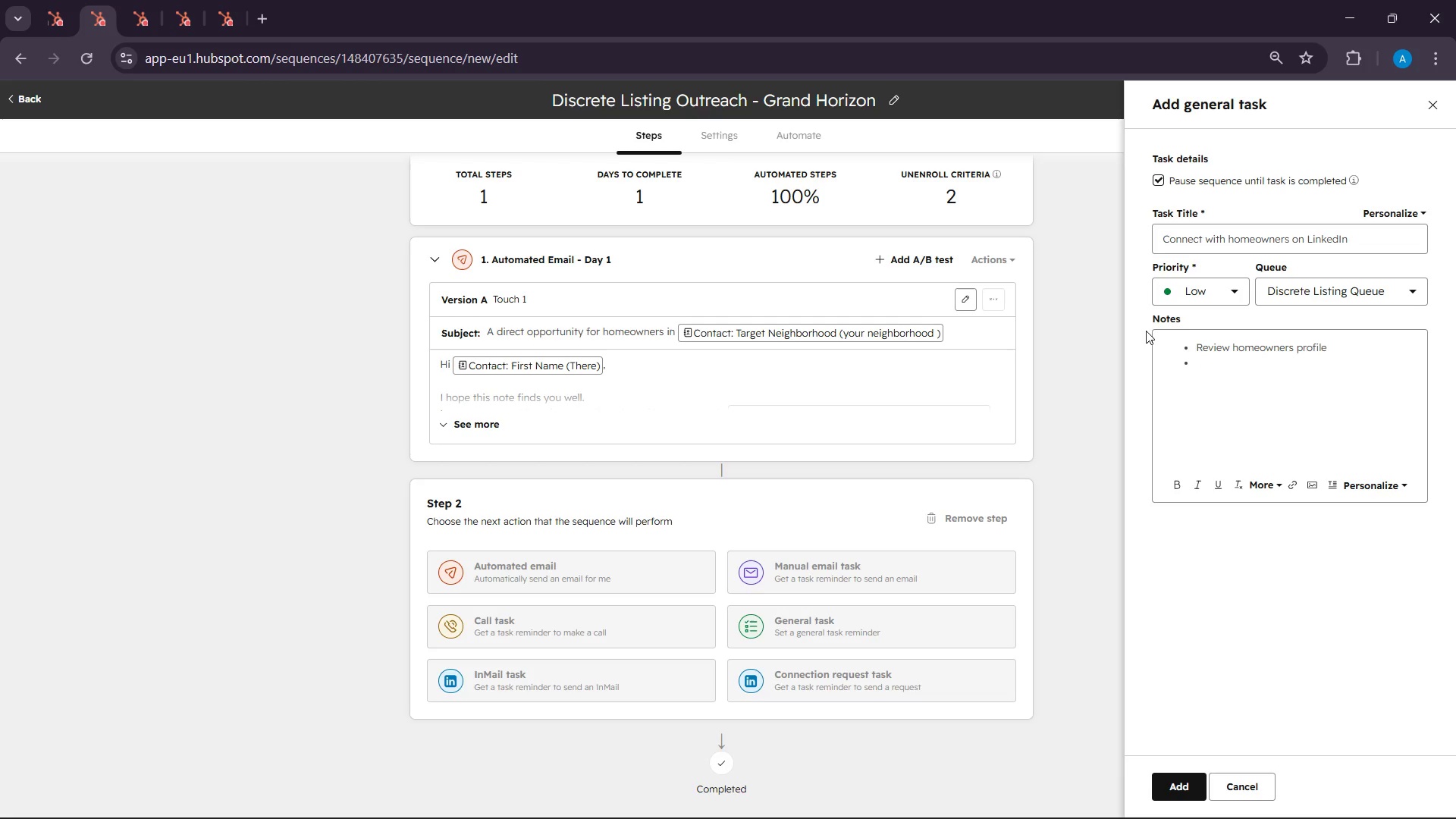 
type(Seen)
key(Backspace)
key(Backspace)
type(nd a personalized )
 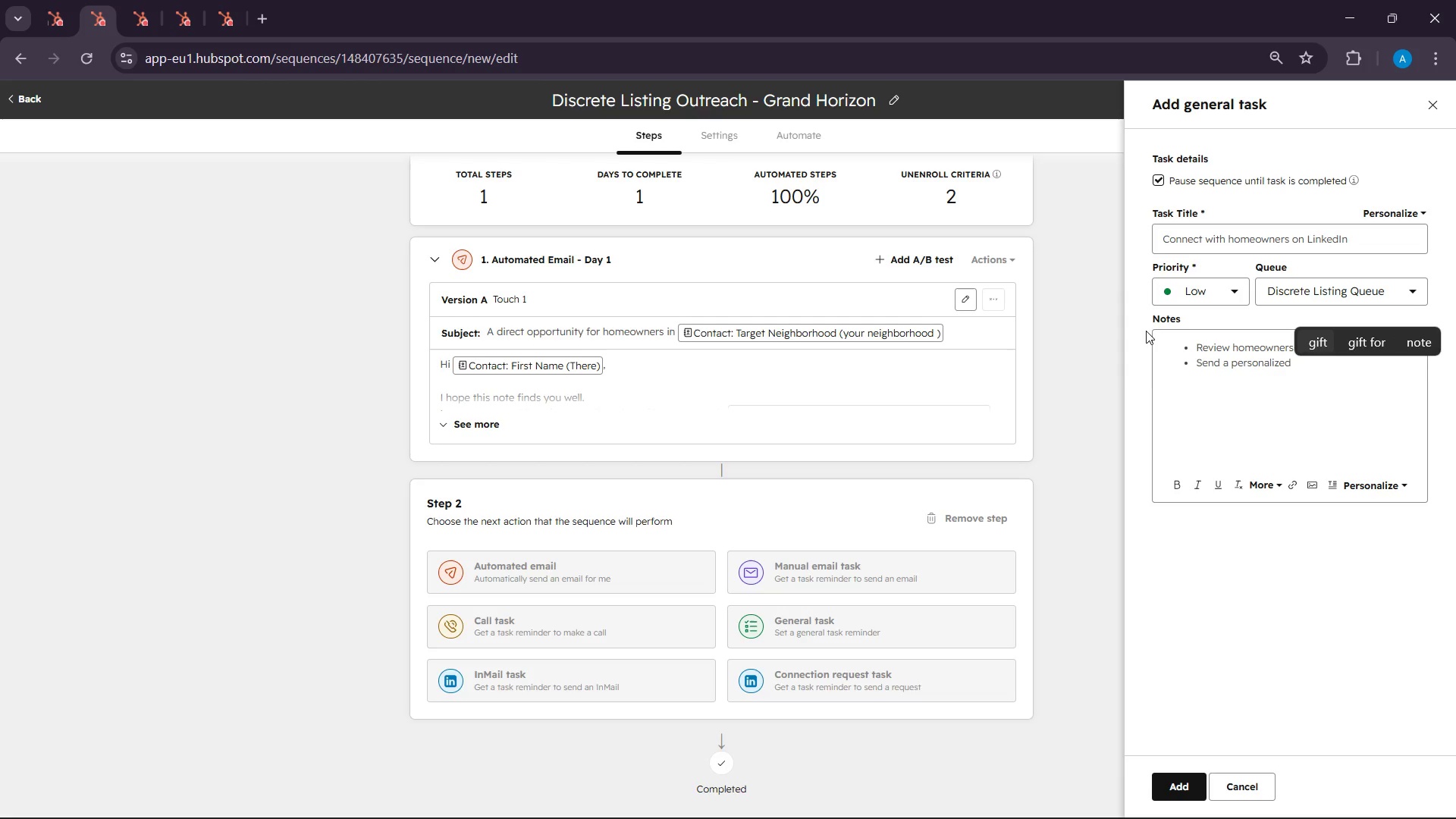 
type(Linkedin )
key(Backspace)
key(Backspace)
key(Backspace)
type(In )
 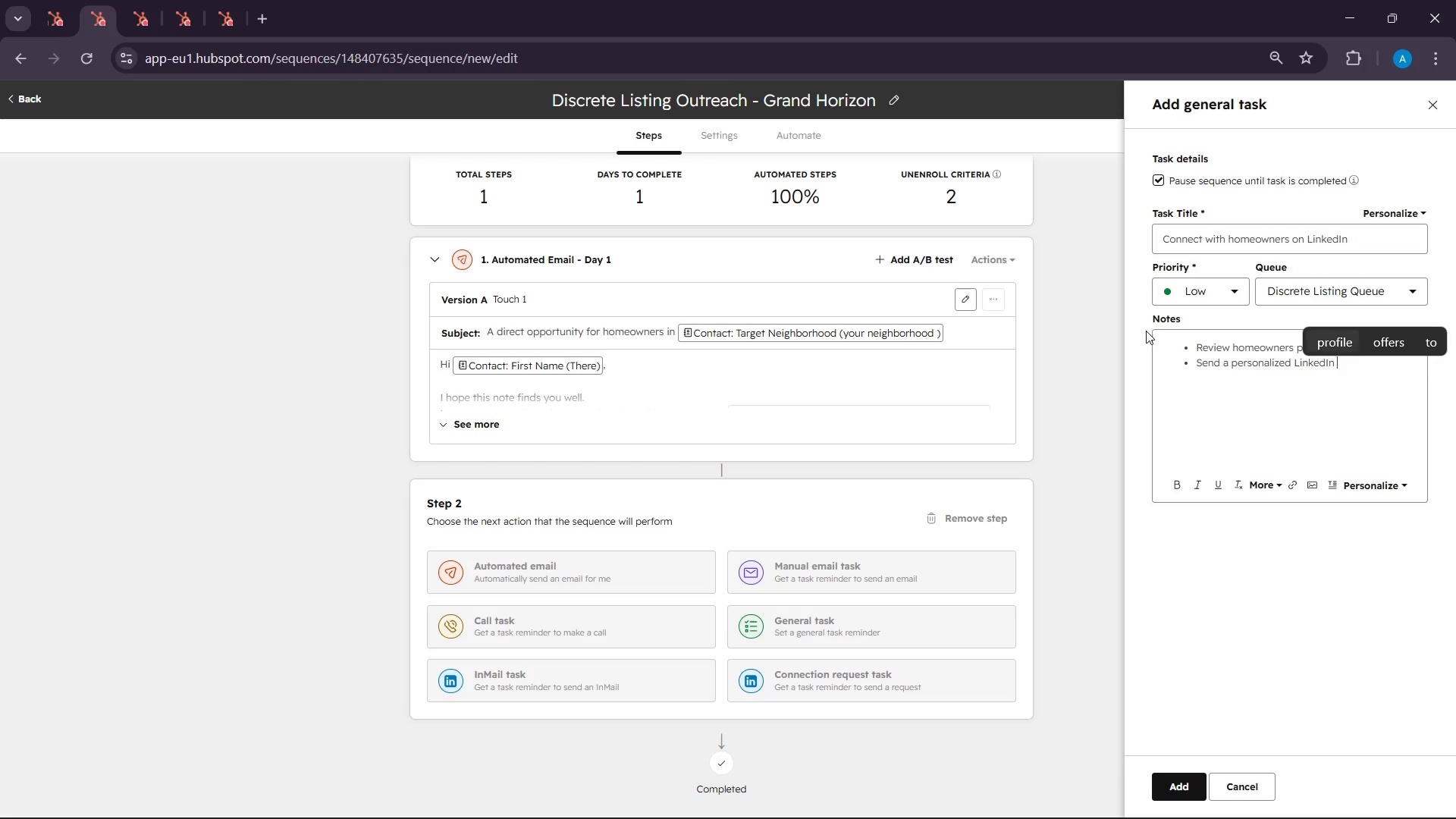 
type(connection request.)
 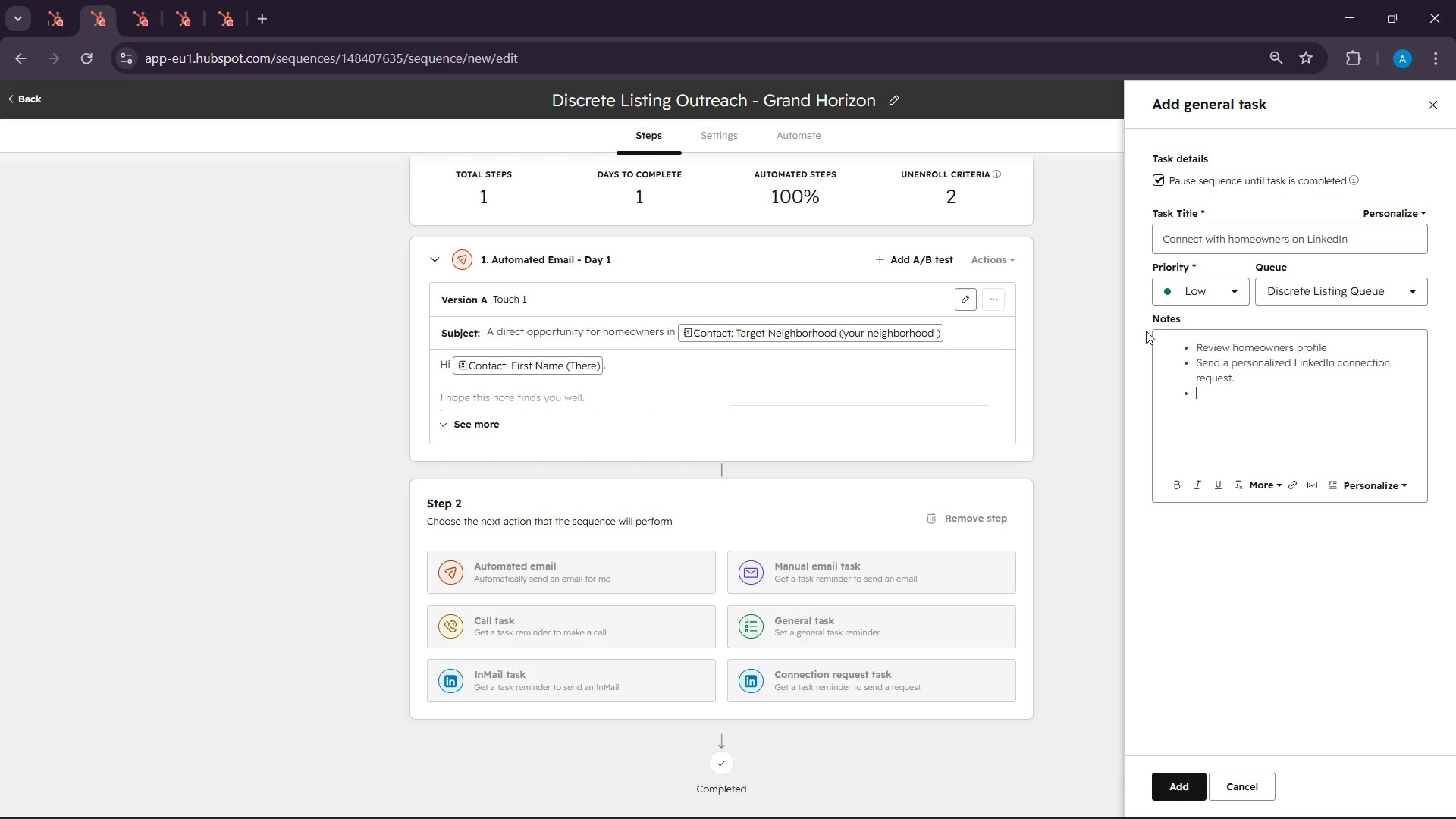 
key(Enter)
 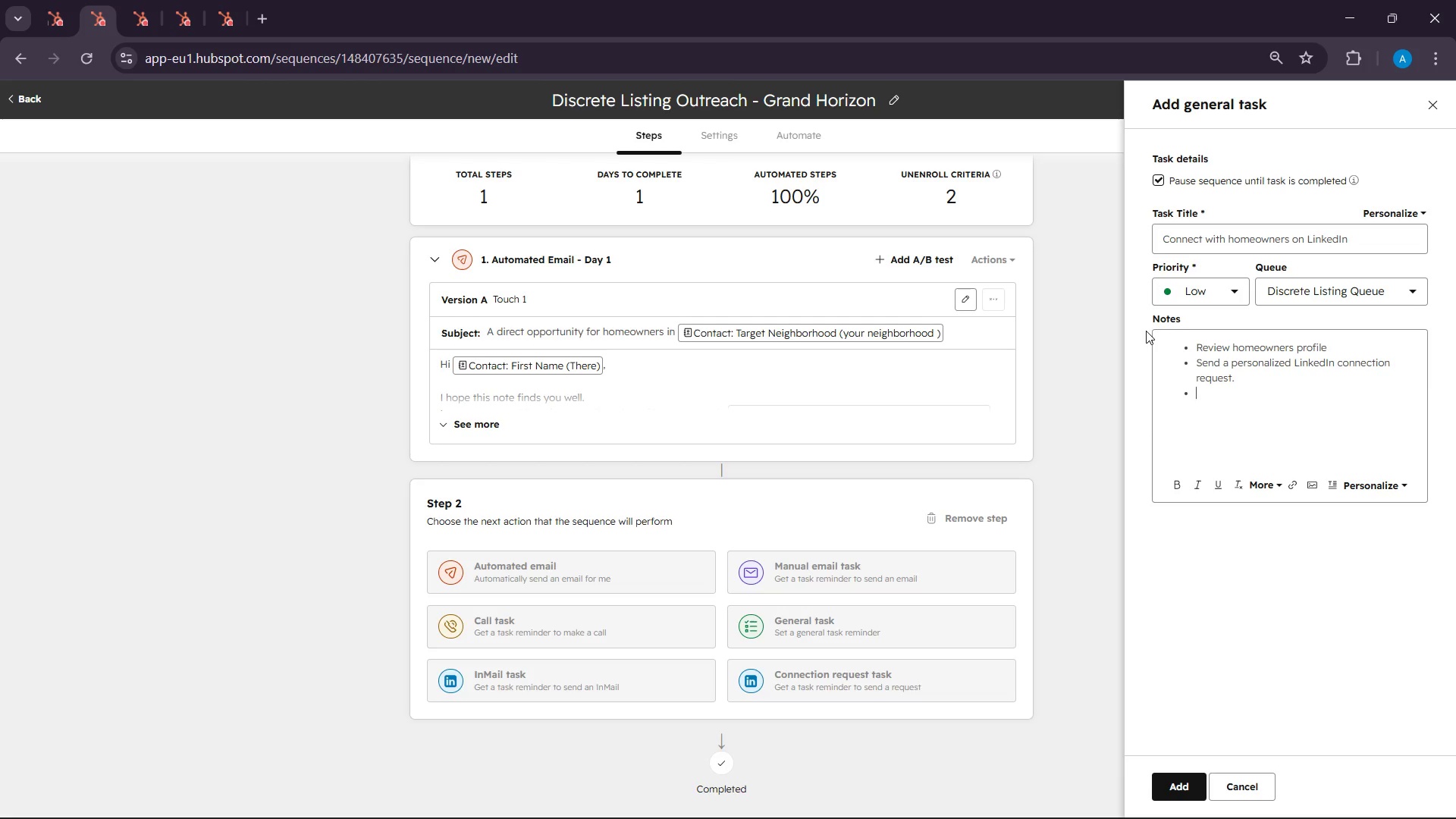 
type(Mention nigh)
key(Backspace)
key(Backspace)
 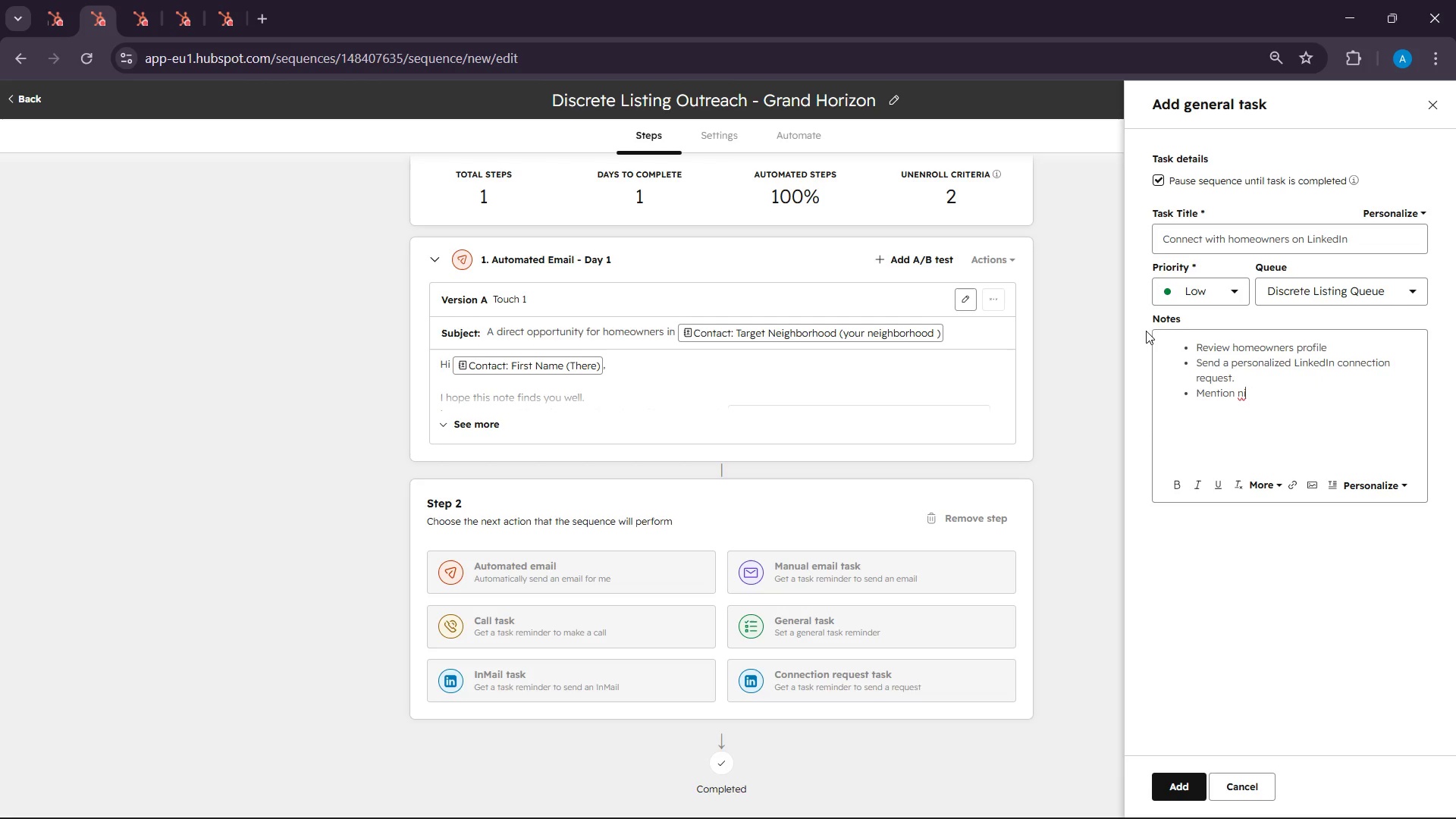 
key(Backspace)
type(eigh)
 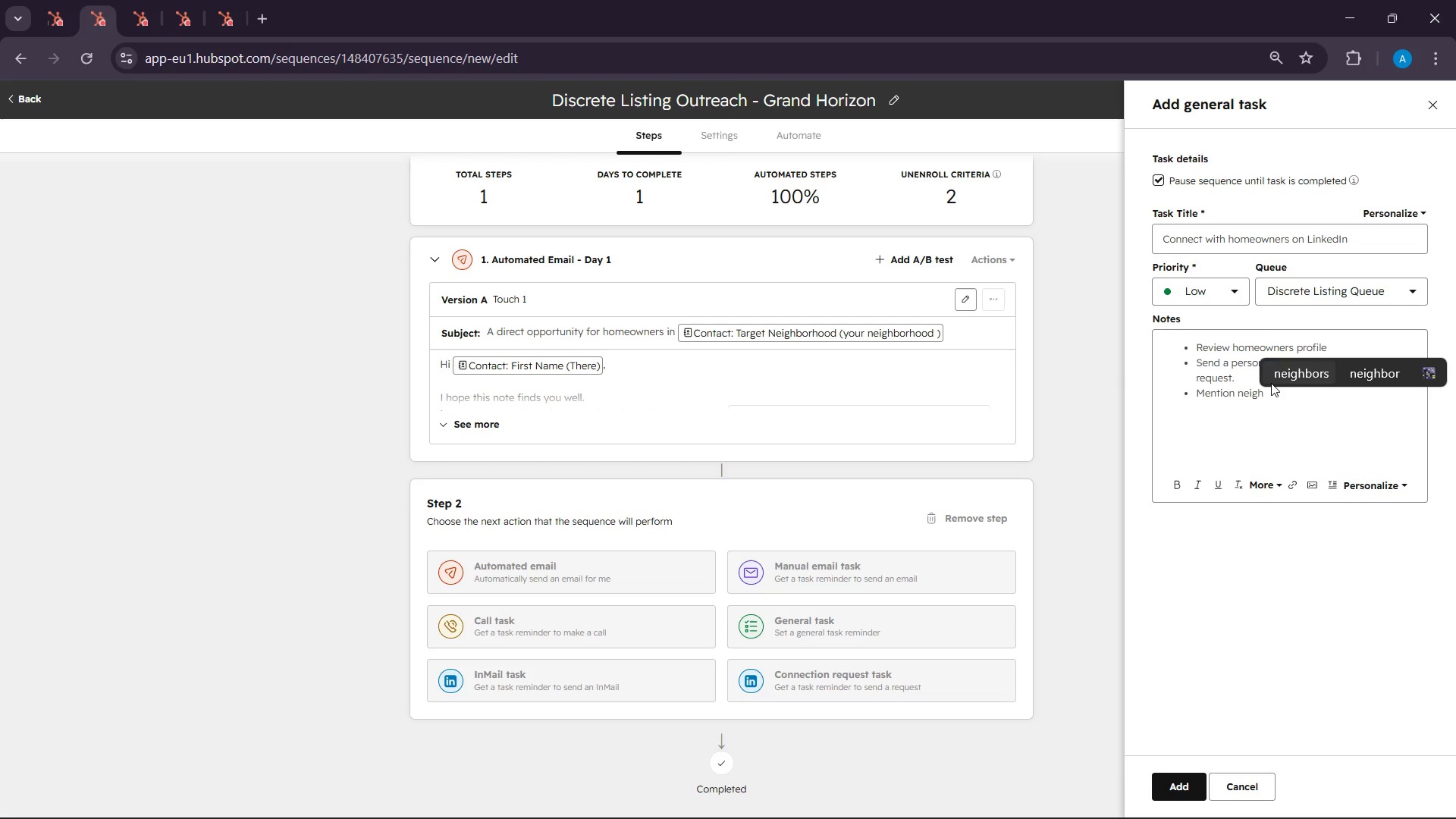 
type(bo)
 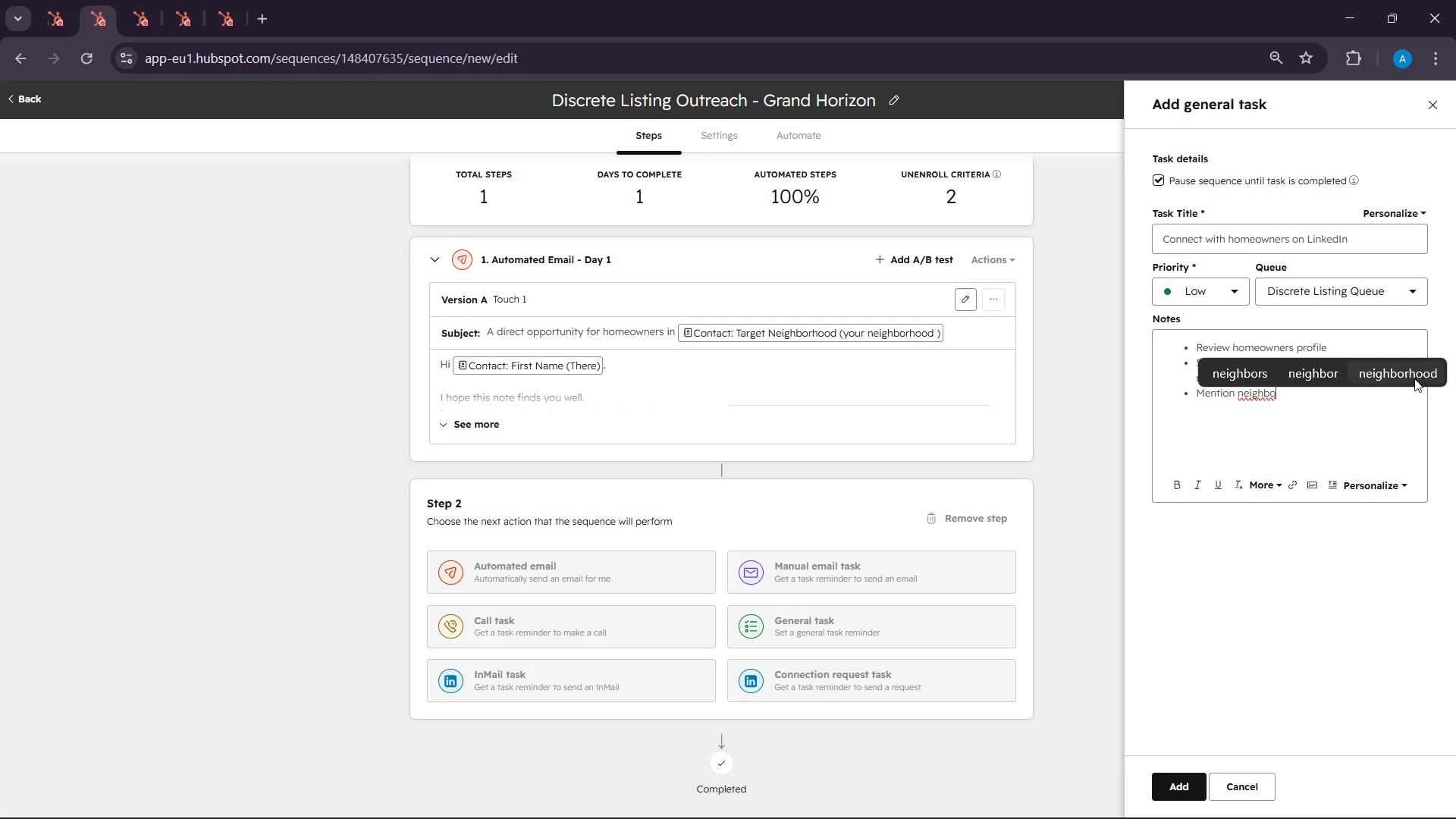 
left_click([1425, 382])
 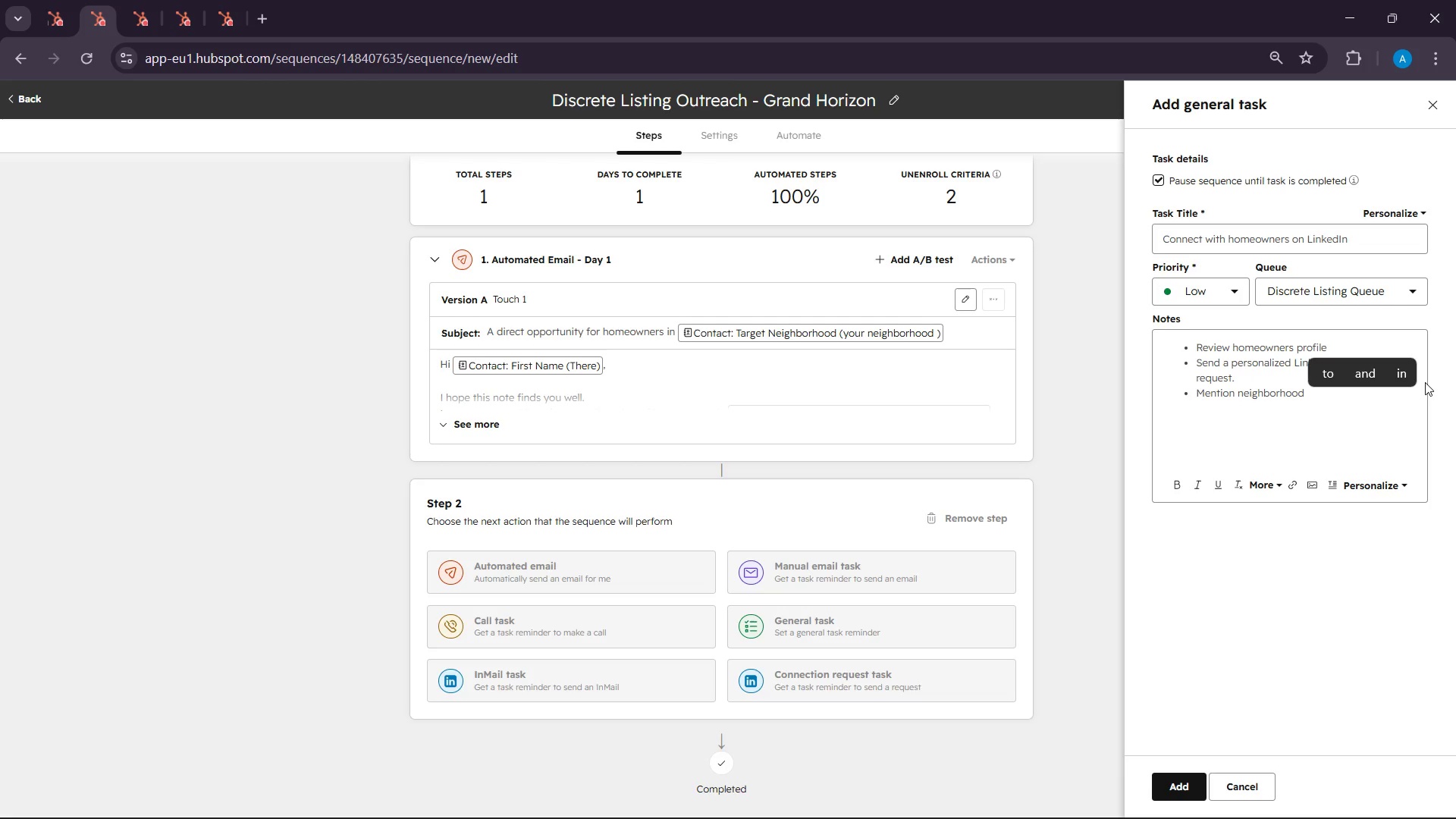 
type(market activity )
 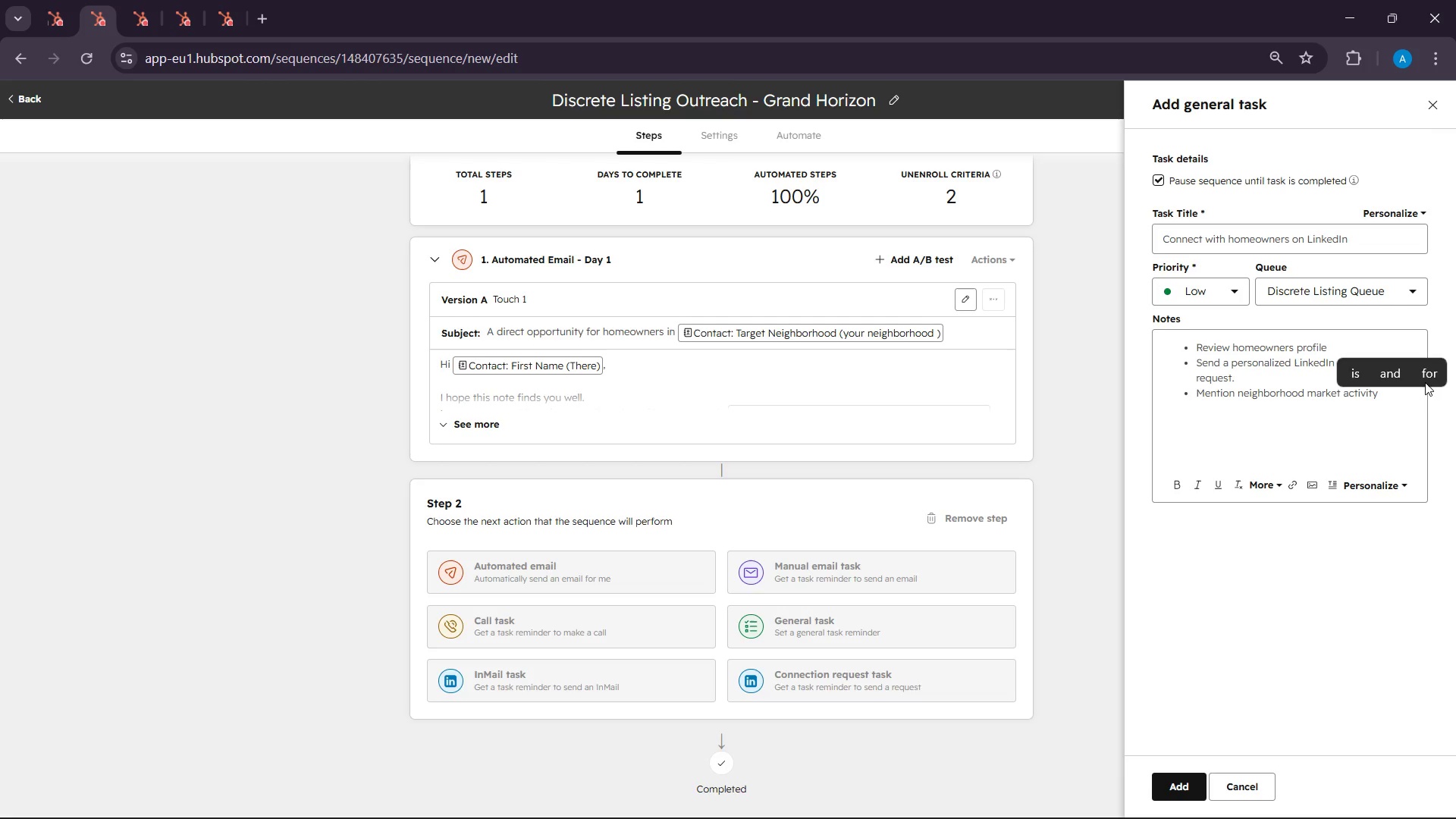 
key(Enter)
 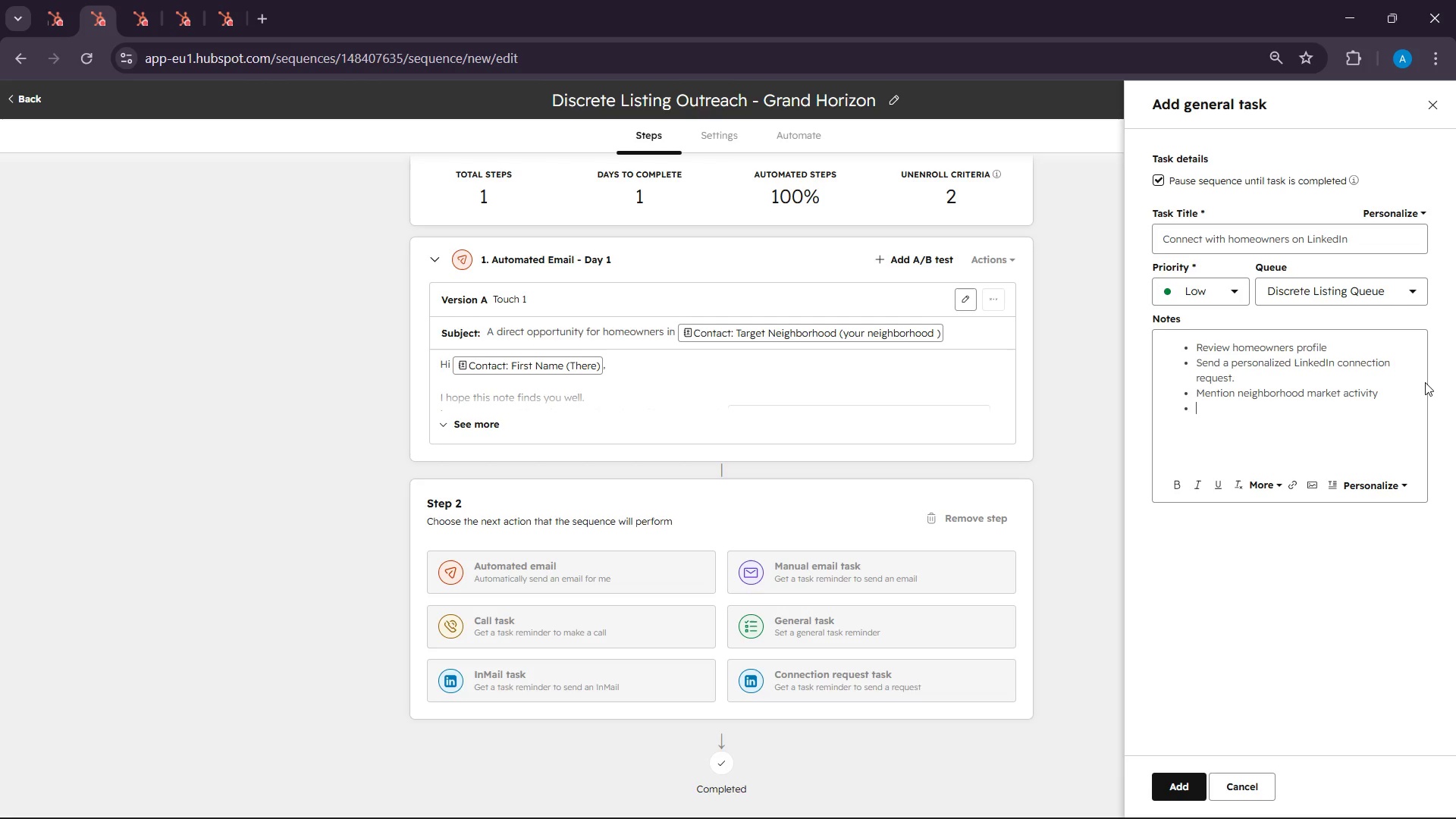 
type(Kepp tone )
 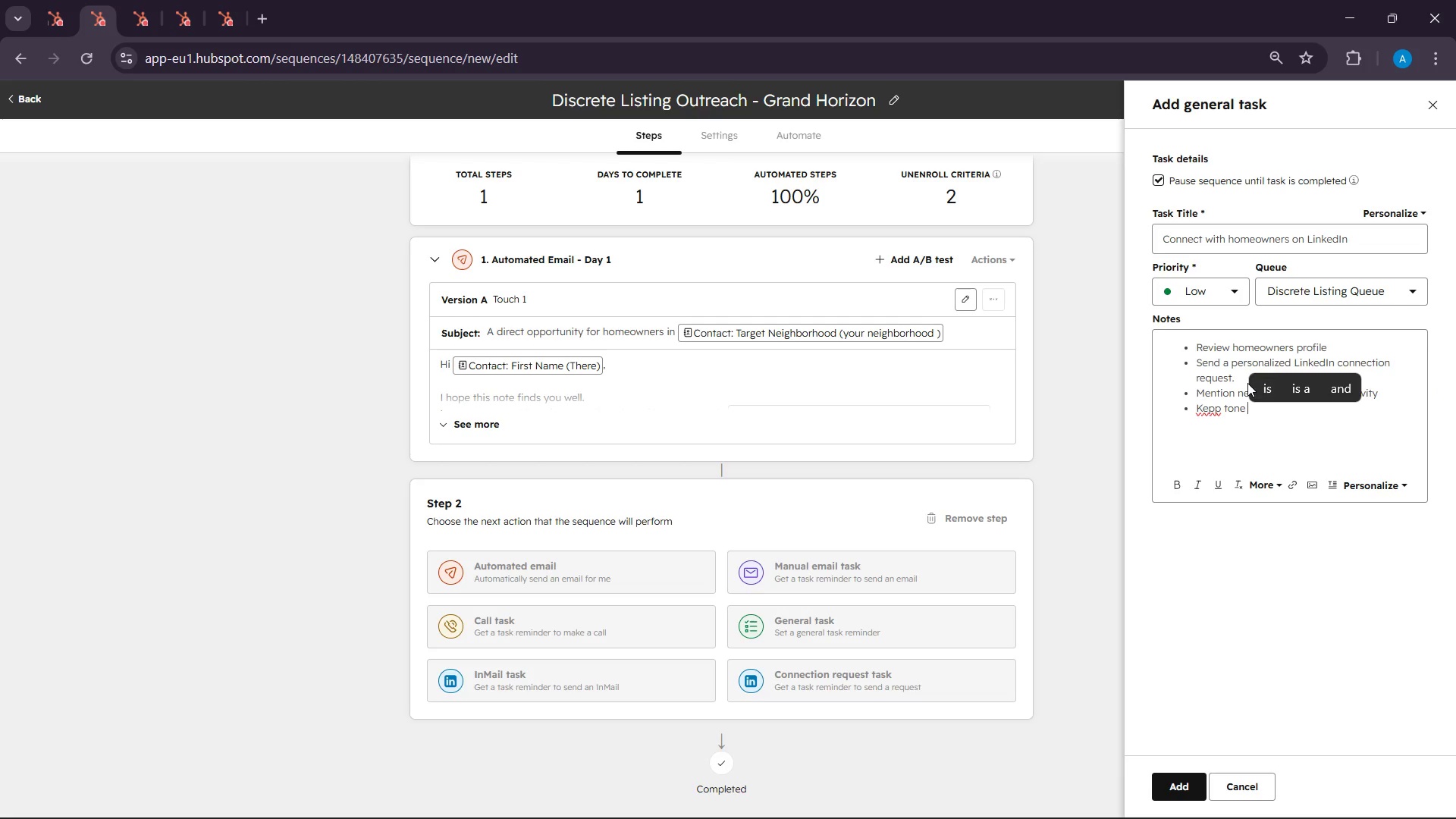 
left_click([1214, 403])
 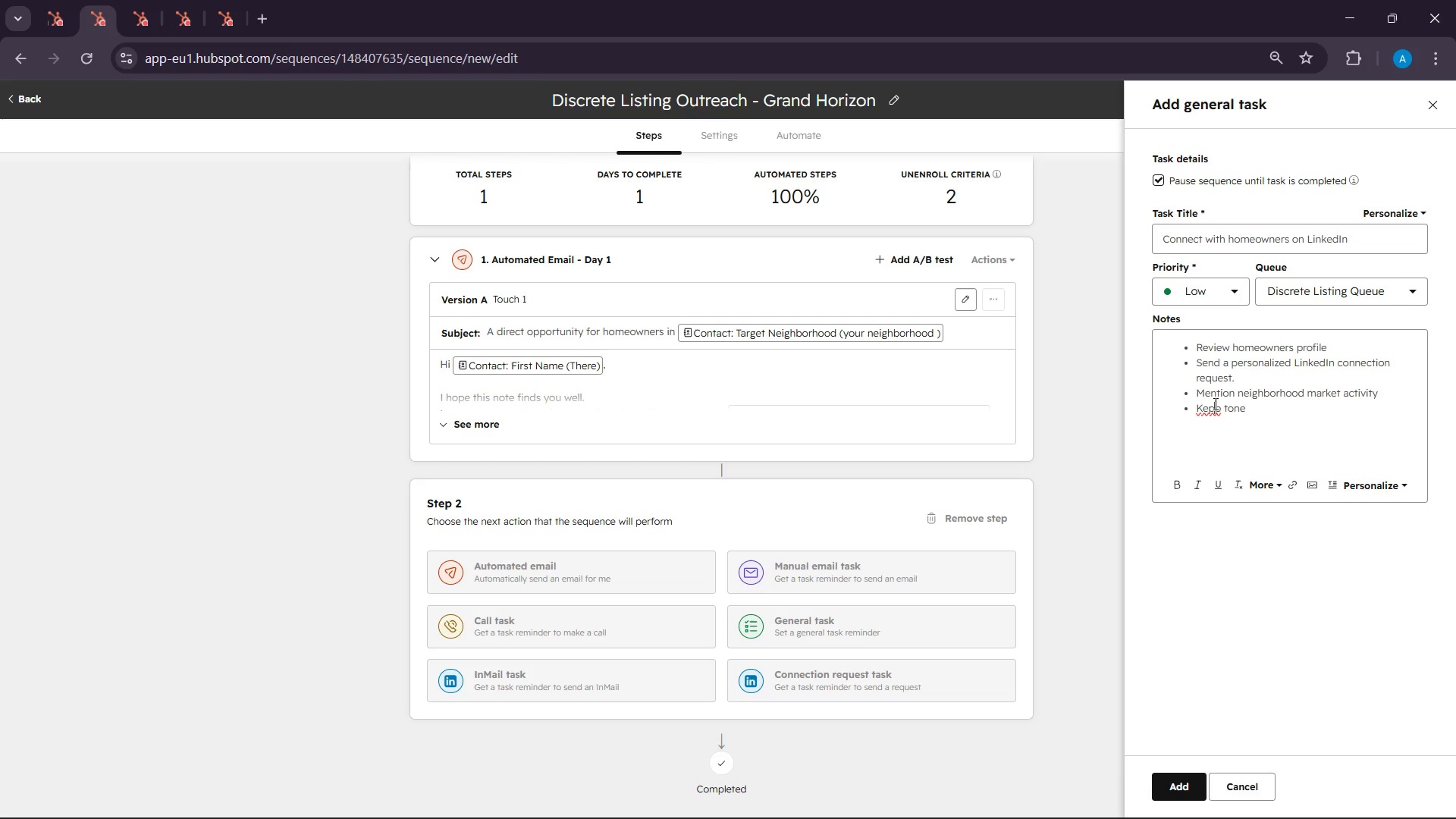 
key(Backspace)
 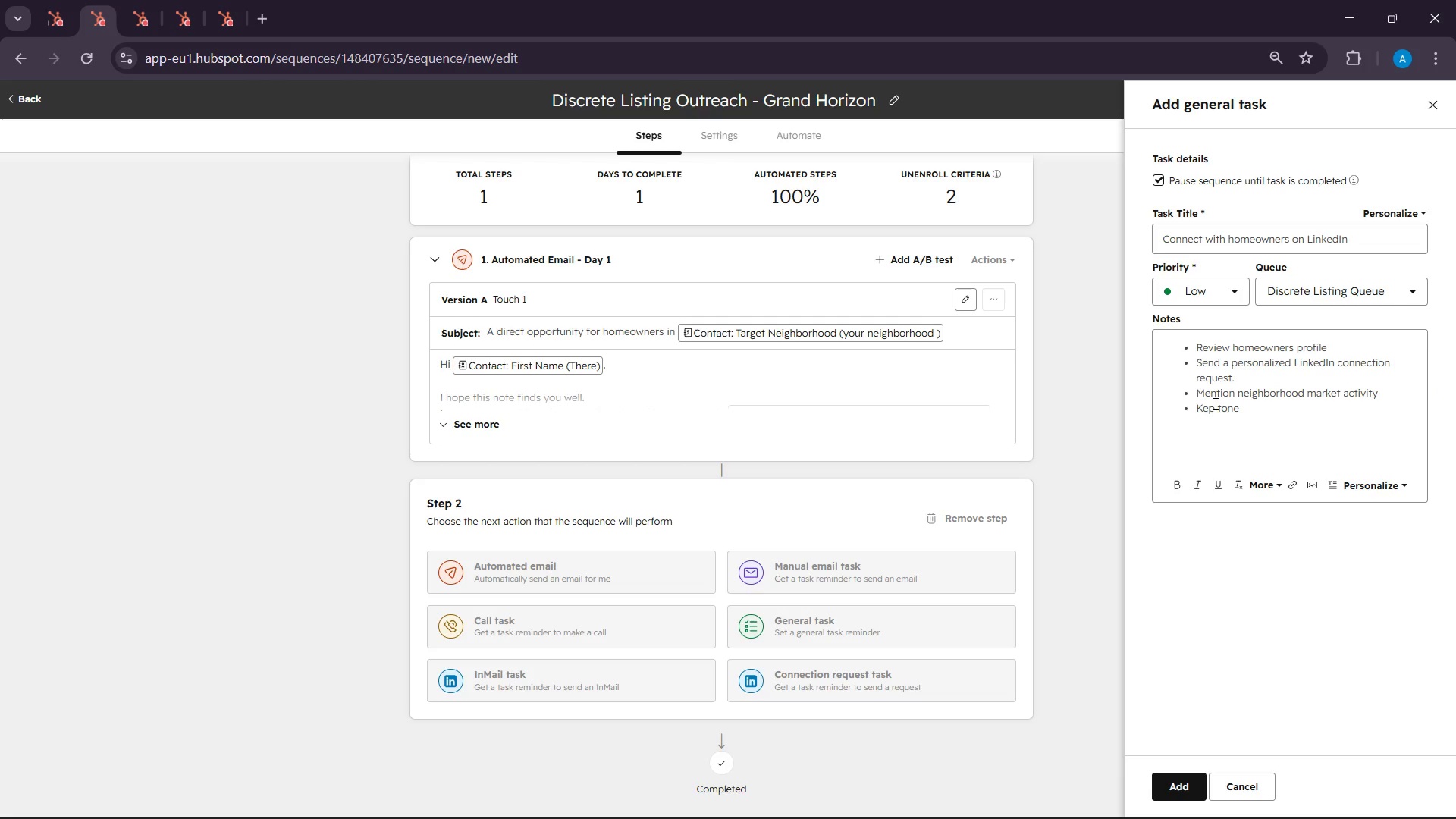 
key(E)
 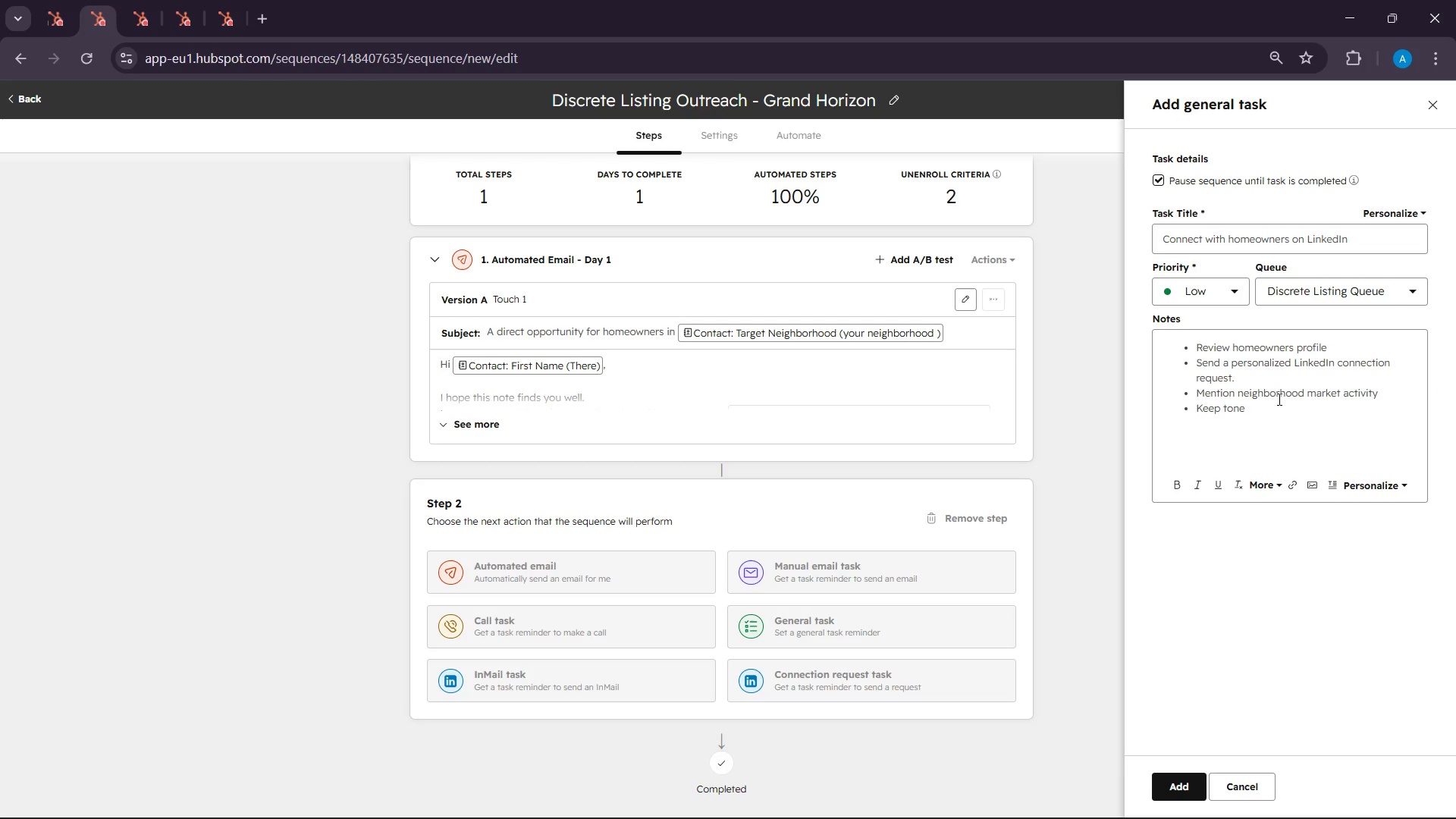 
left_click([1278, 399])
 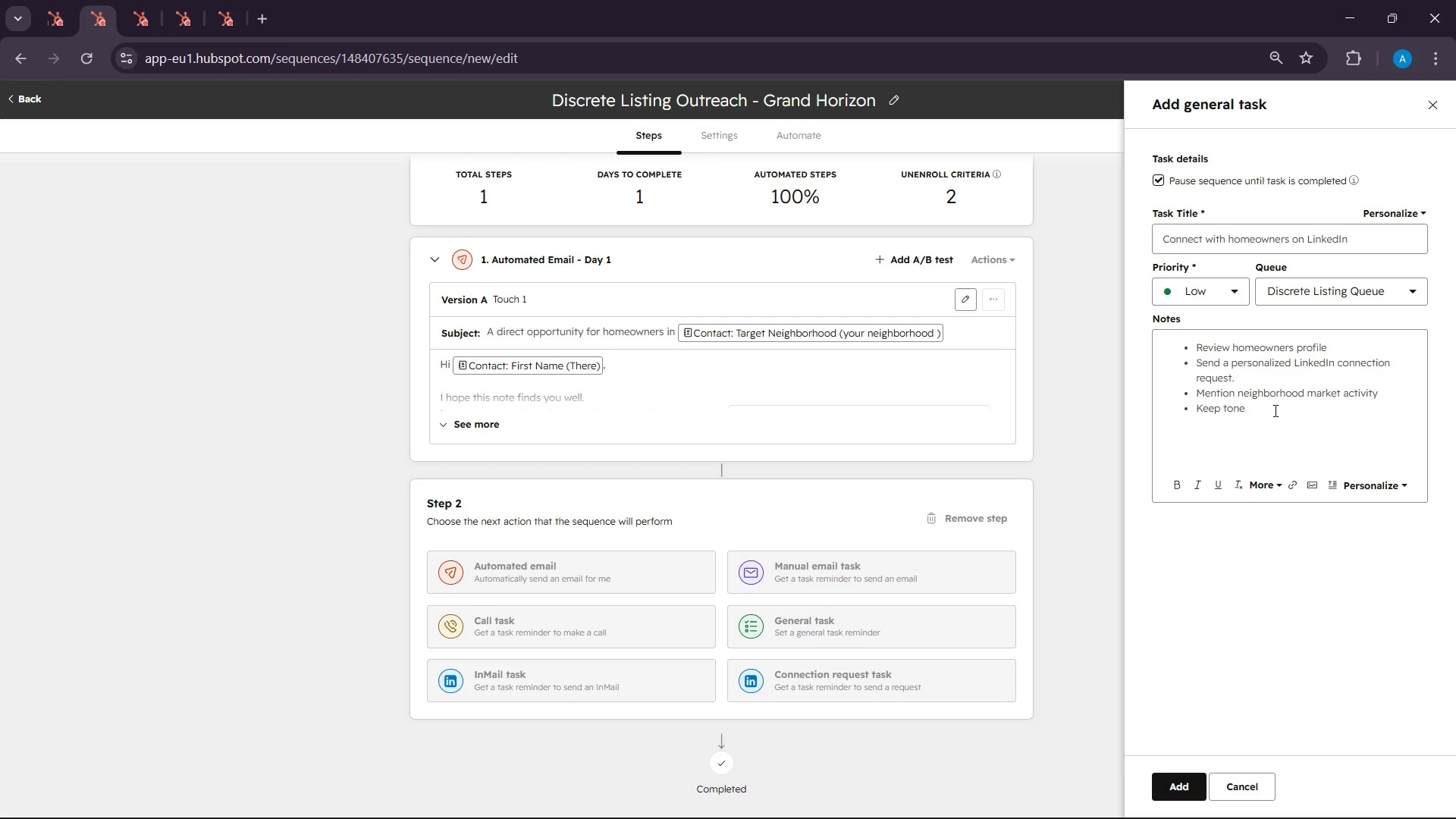 
left_click([1274, 410])
 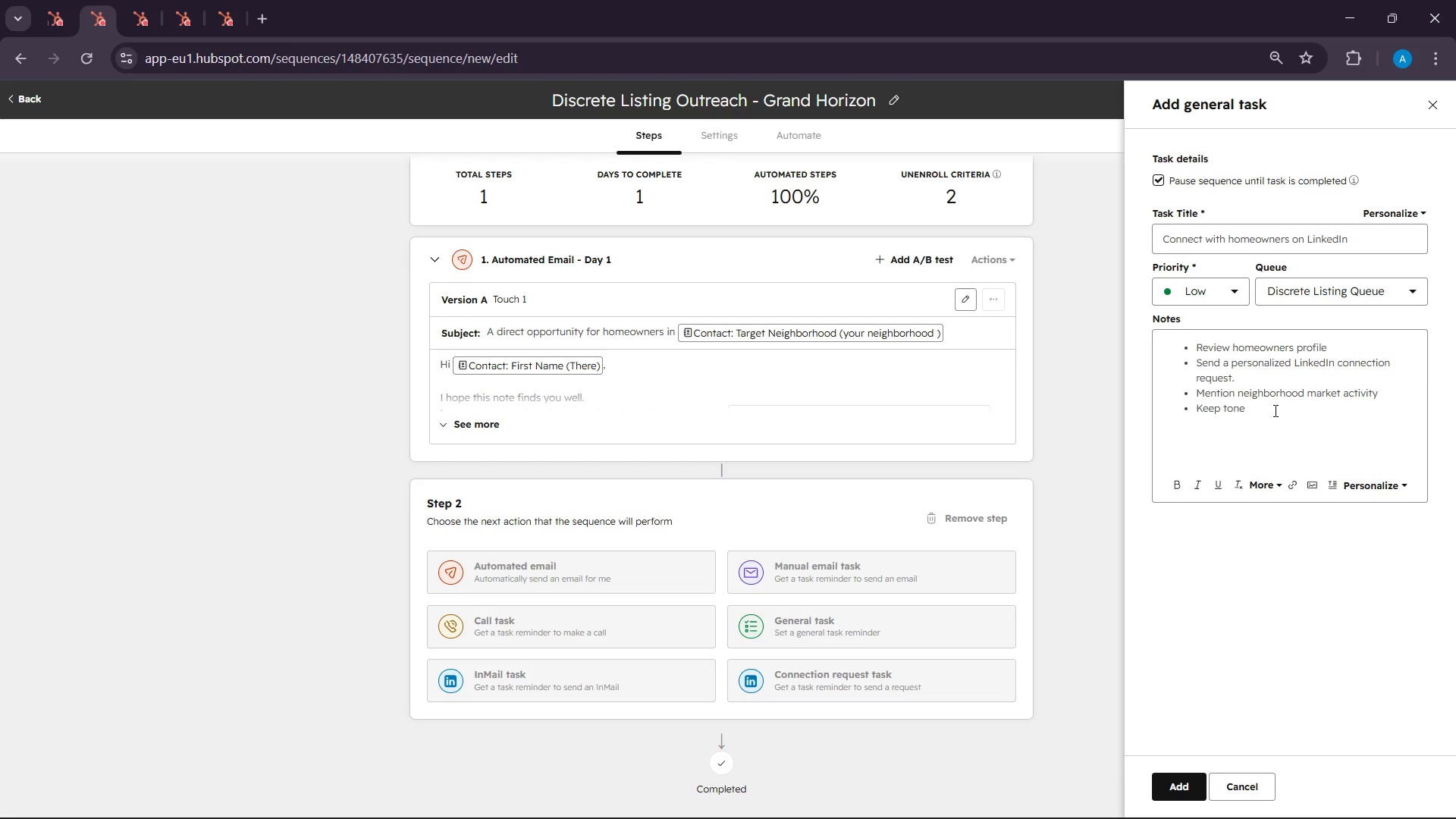 
type(tone )
key(Backspace)
key(Backspace)
key(Backspace)
key(Backspace)
key(Backspace)
type(of convers)
 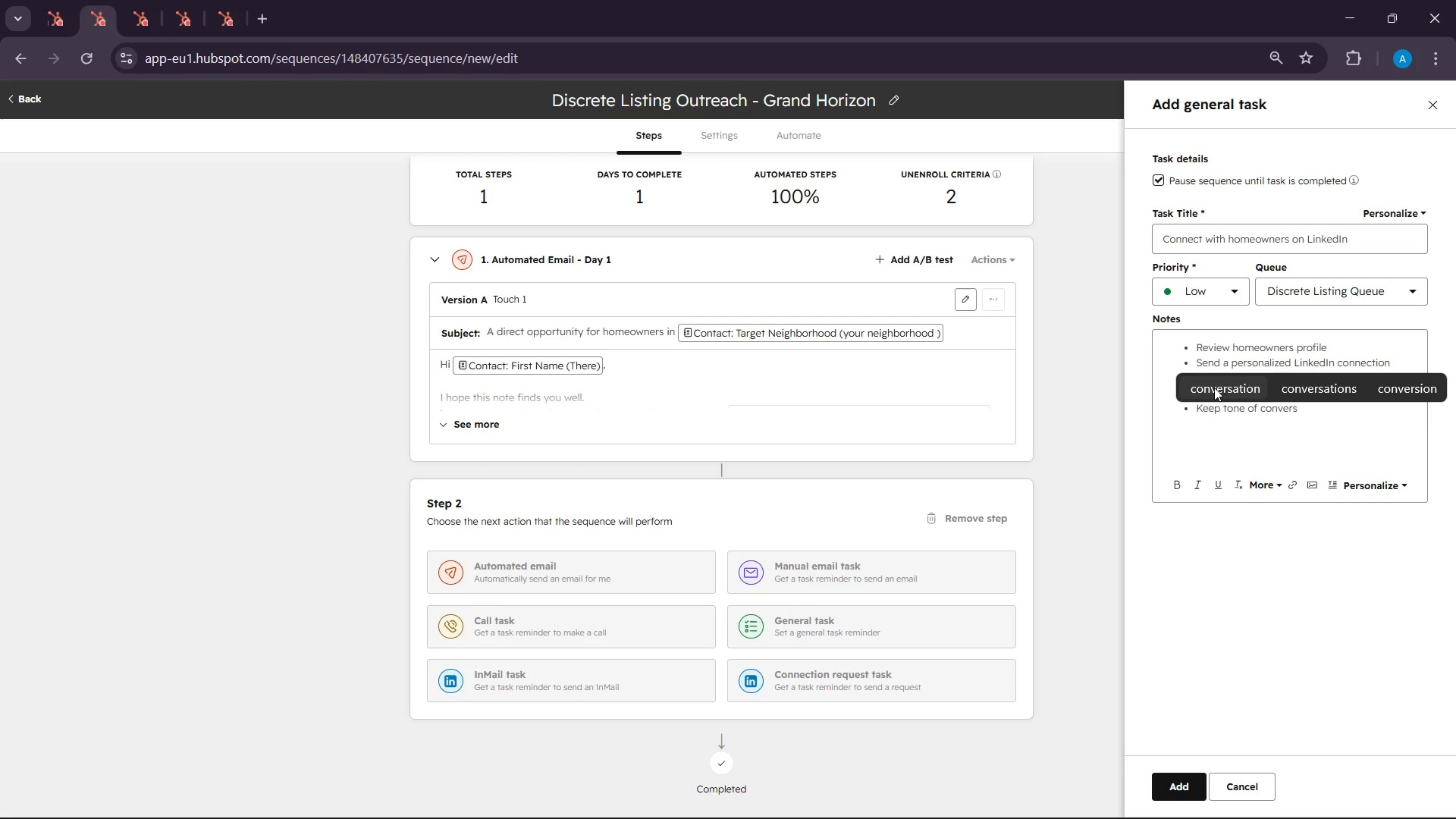 
left_click([1214, 388])
 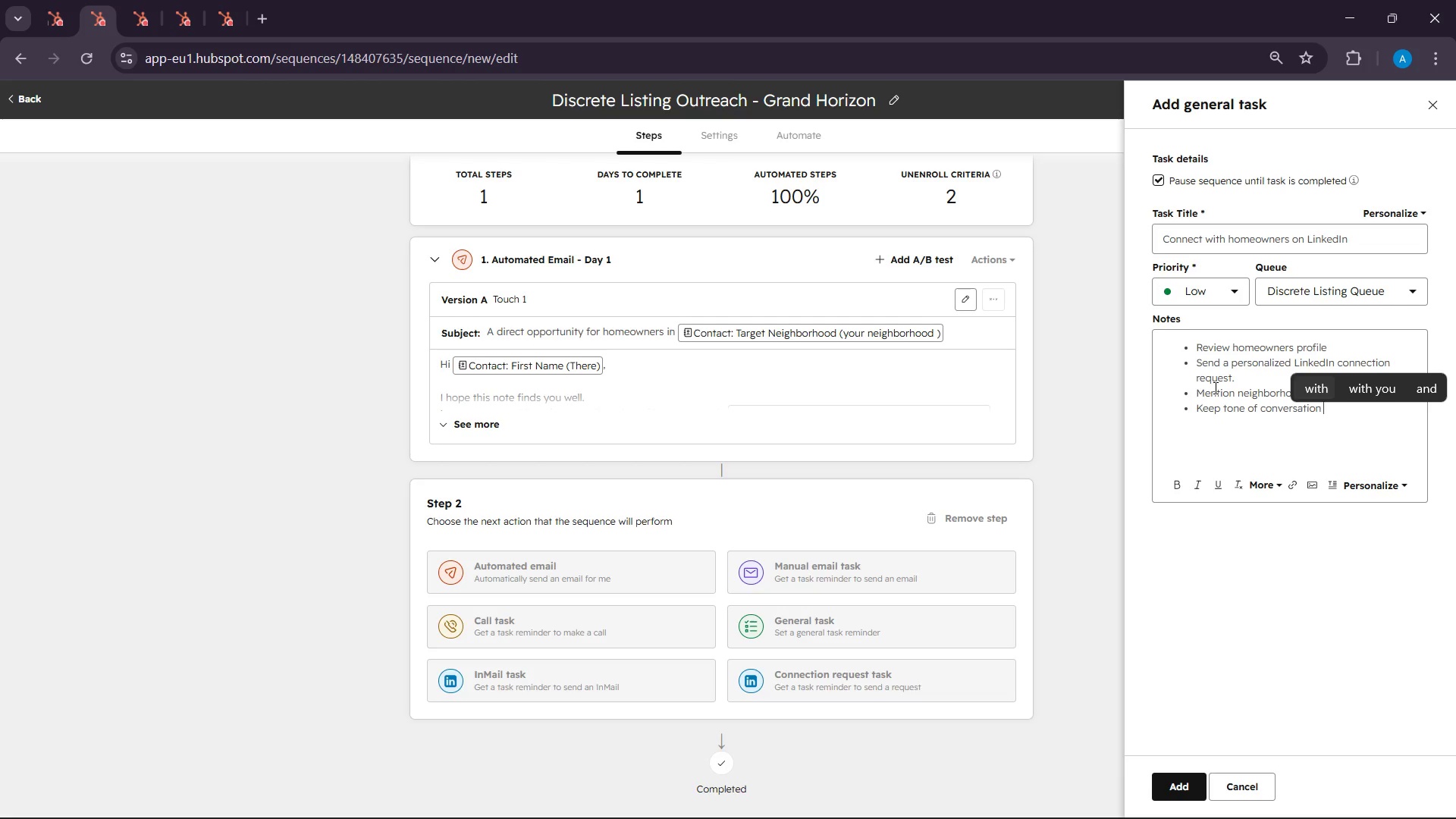 
wait(7.53)
 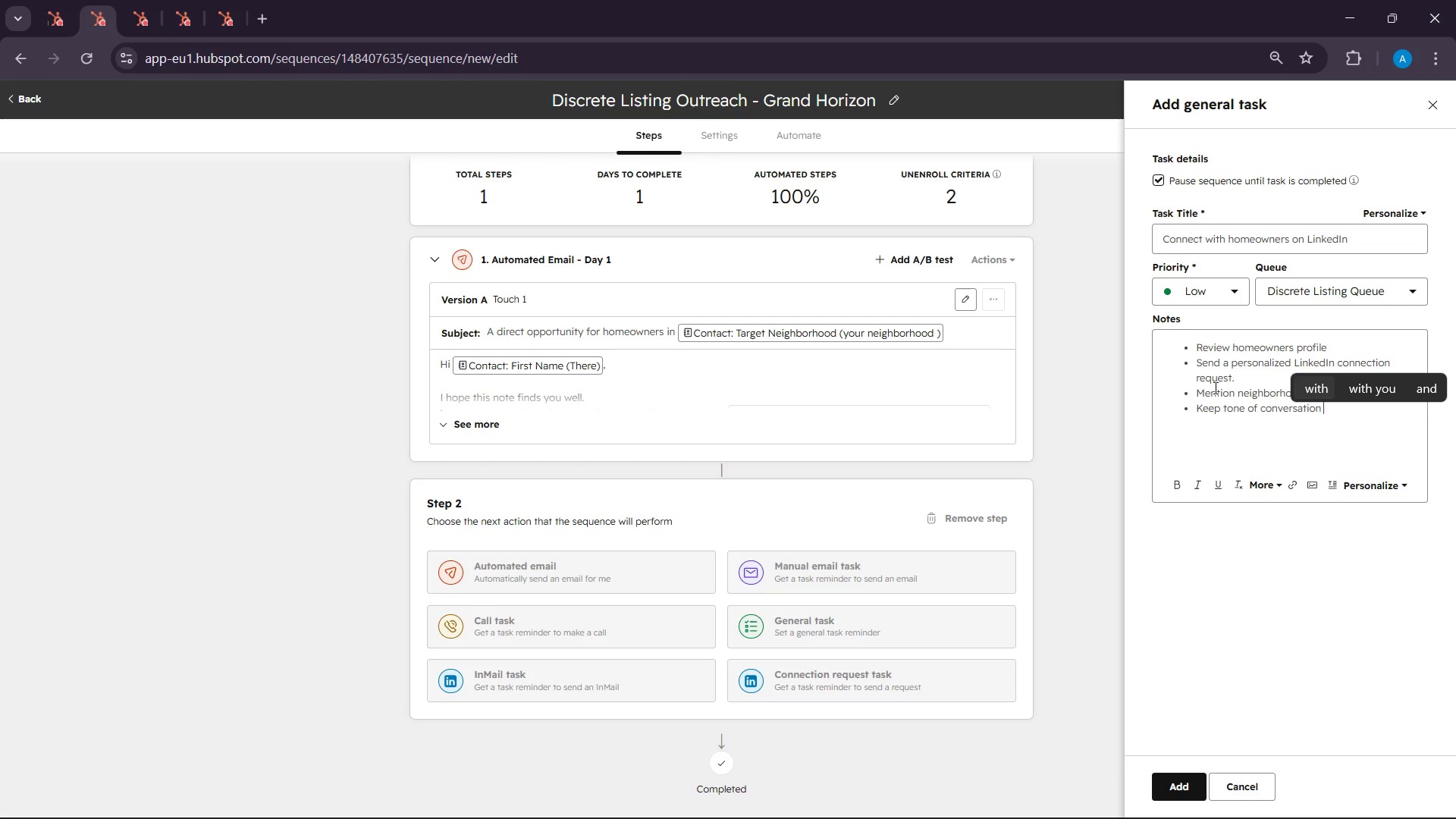 
left_click([1264, 403])
 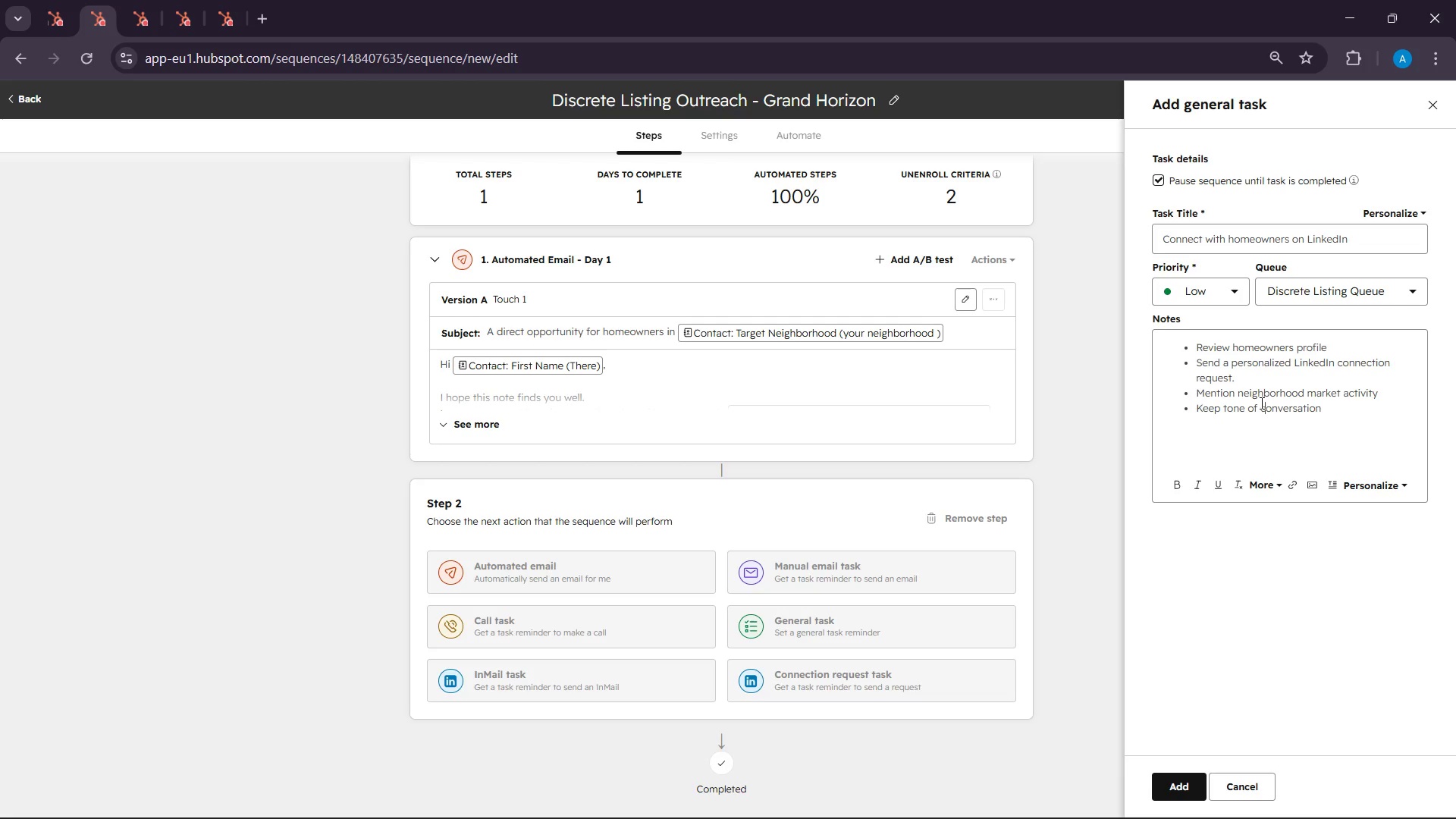 
left_click([1260, 403])
 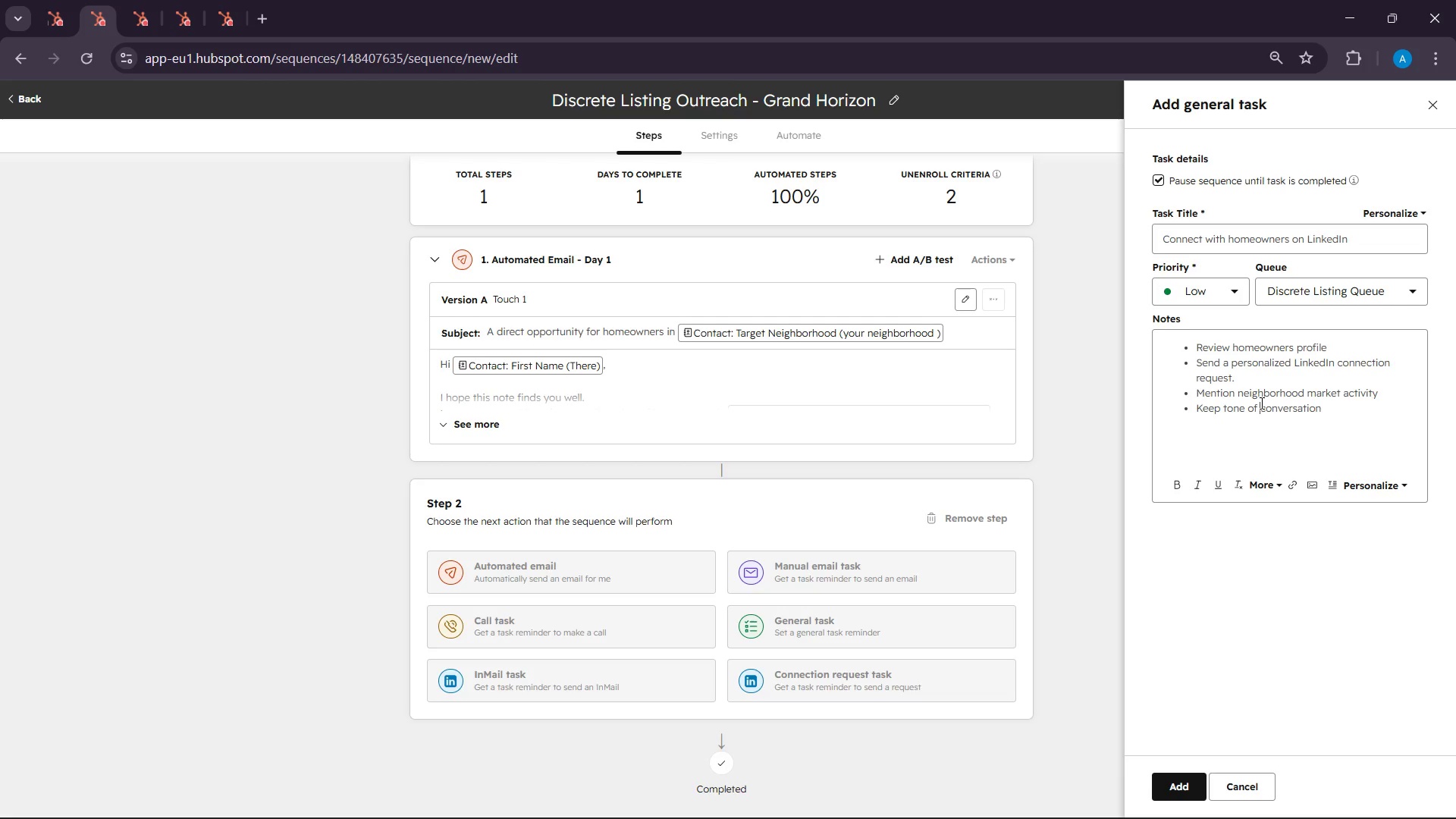 
key(Backspace)
 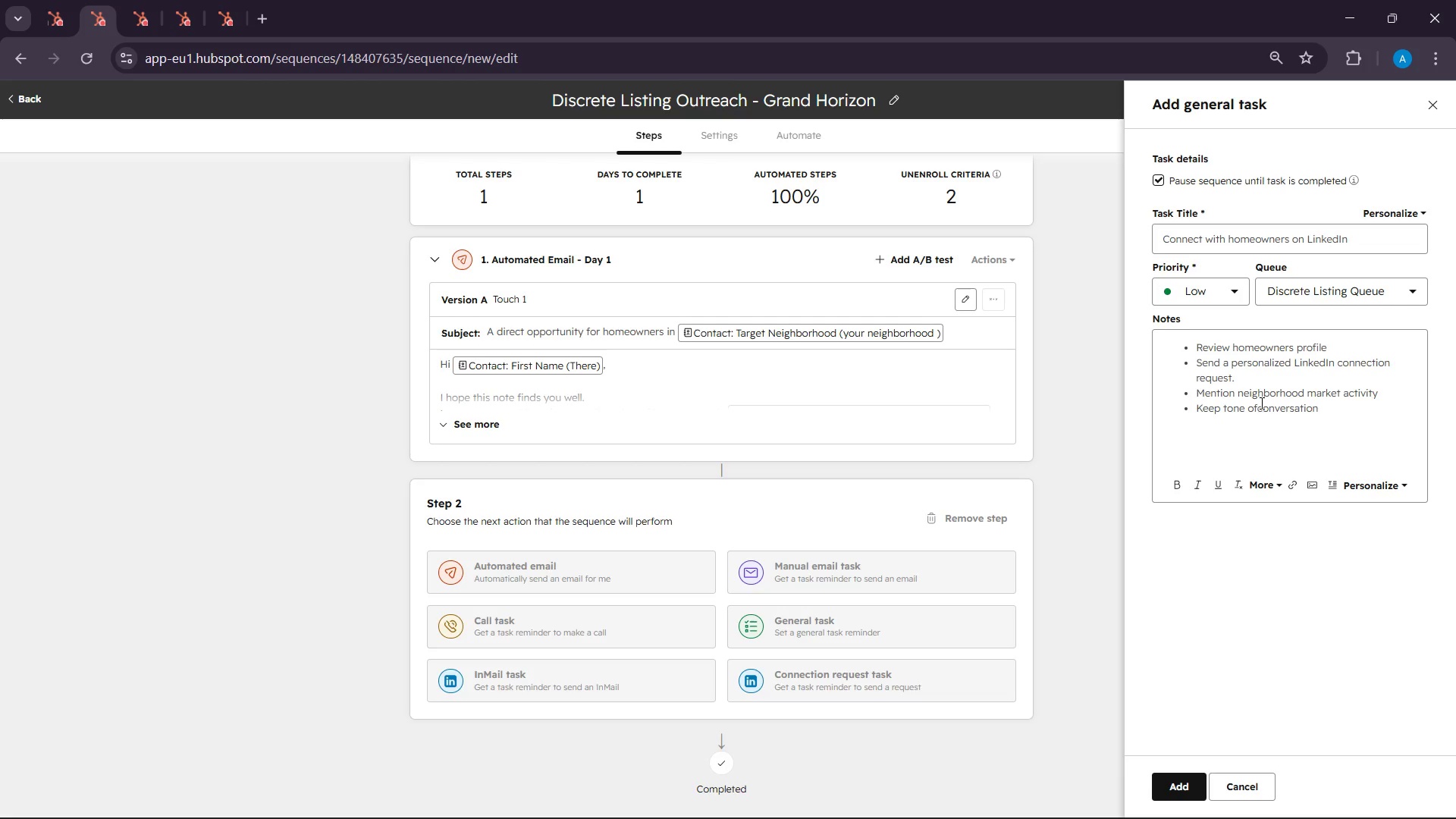 
key(Backspace)
 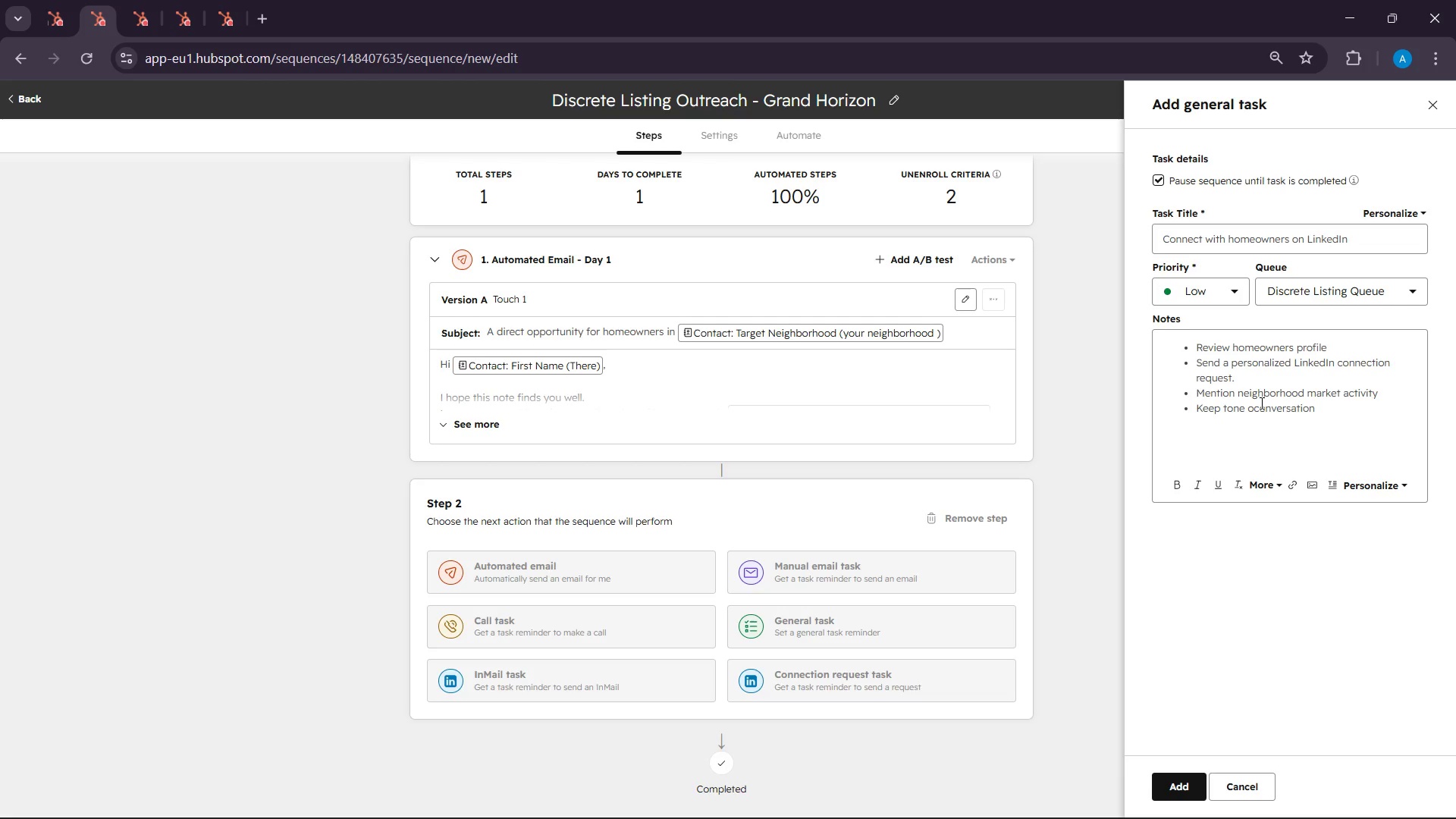 
key(Backspace)
 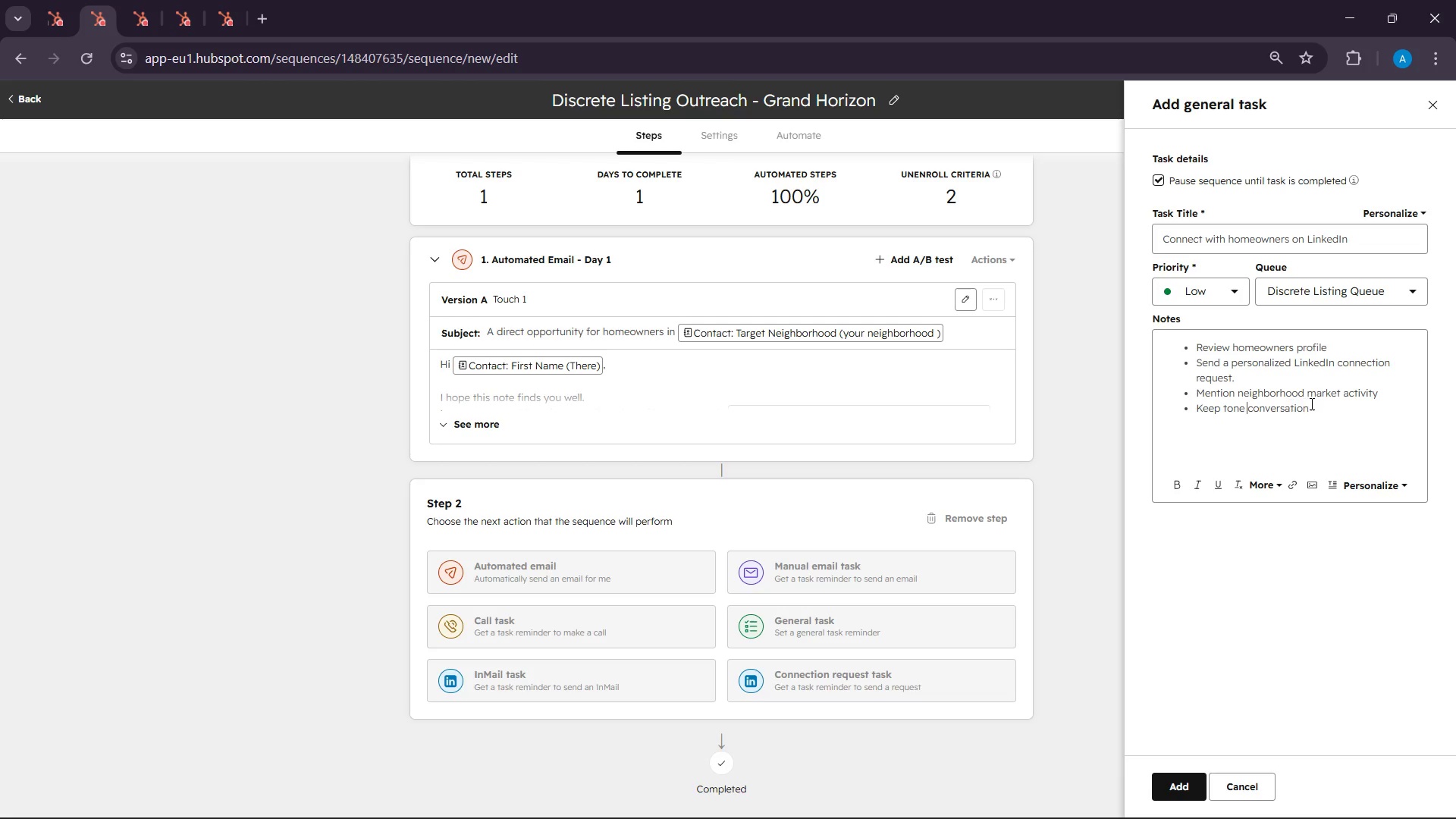 
left_click([1311, 403])
 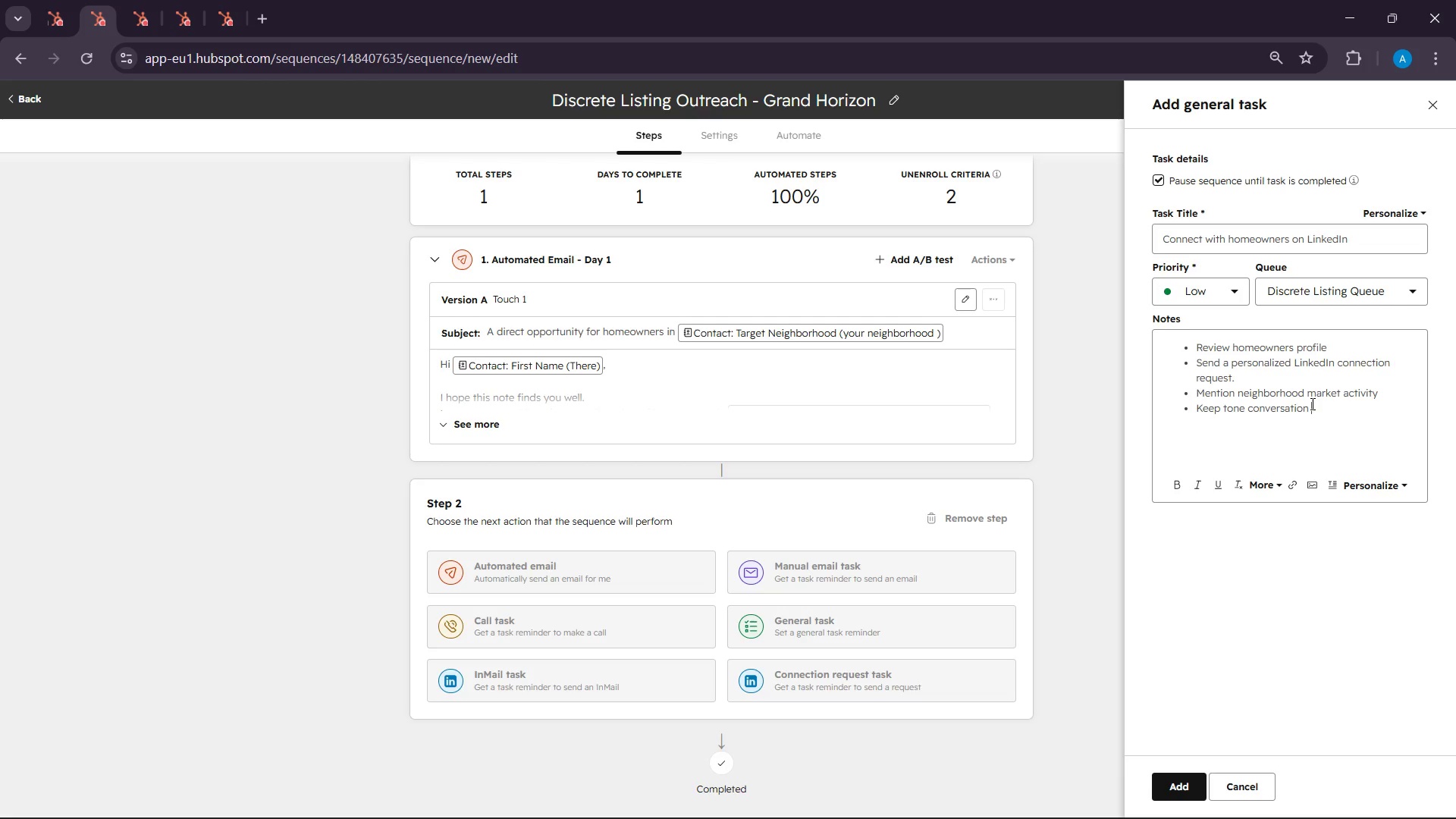 
wait(6.11)
 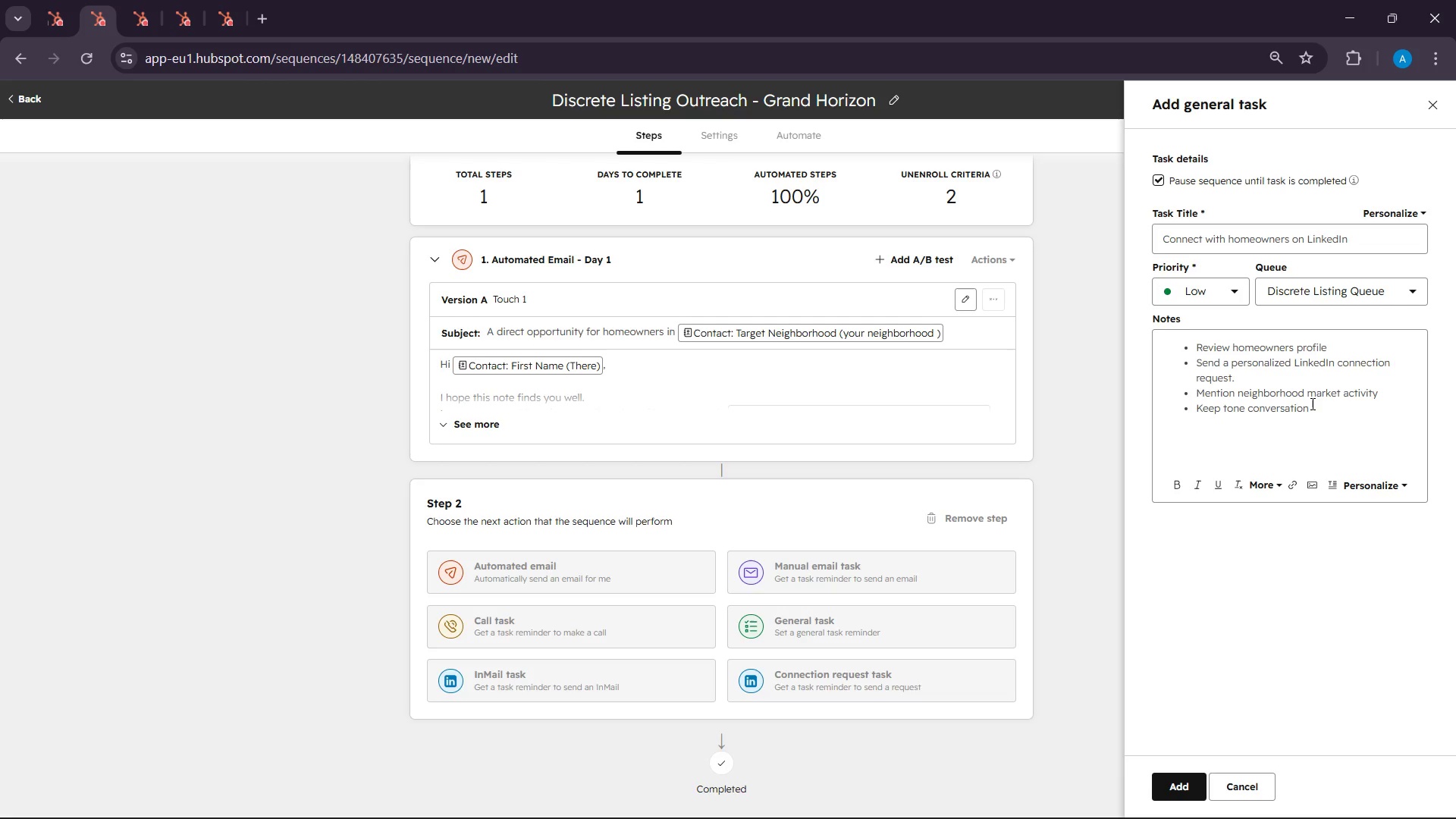 
key(Backspace)
type(al and m)
key(Backspace)
type(non)
 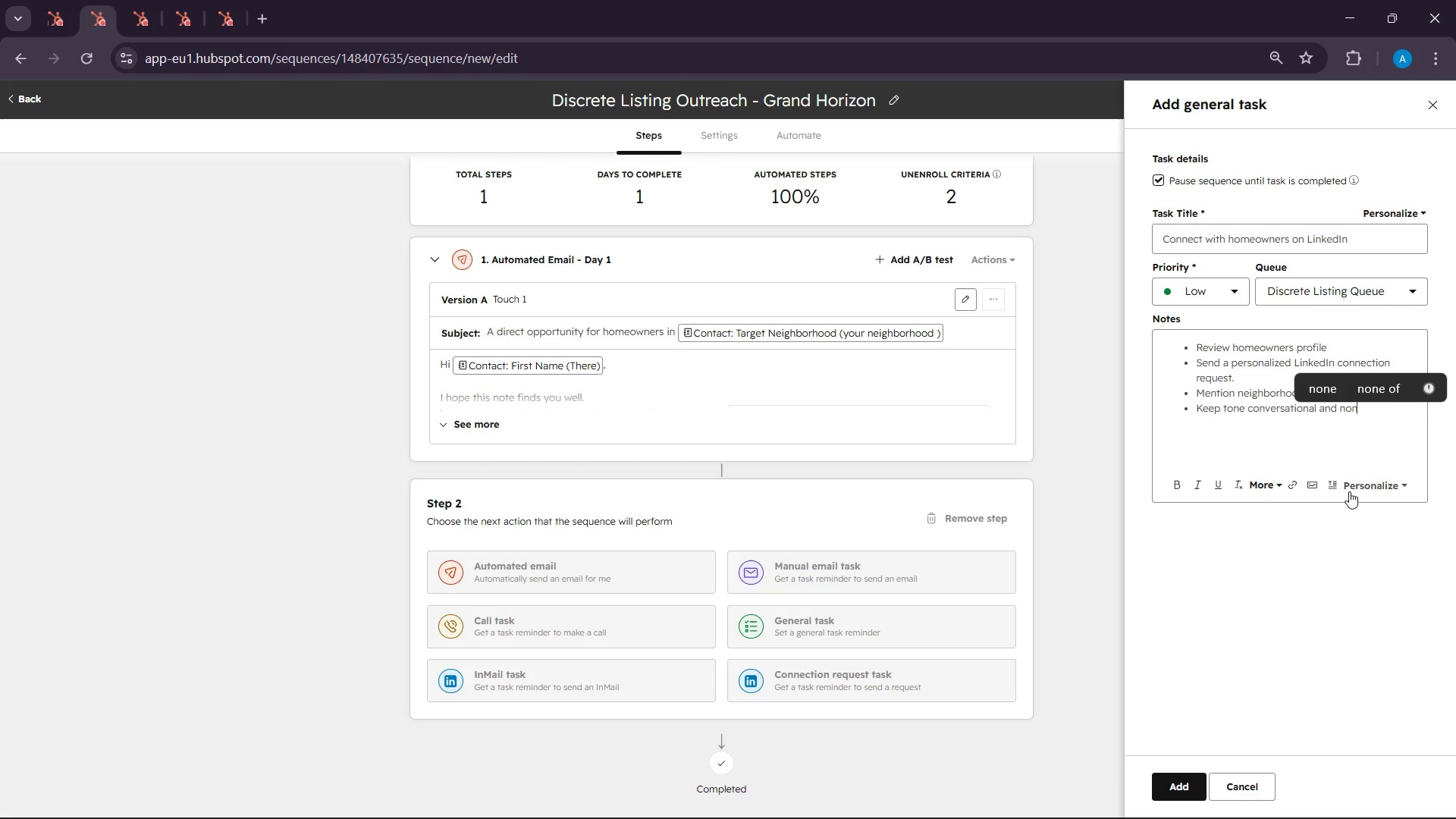 
type( sal)
 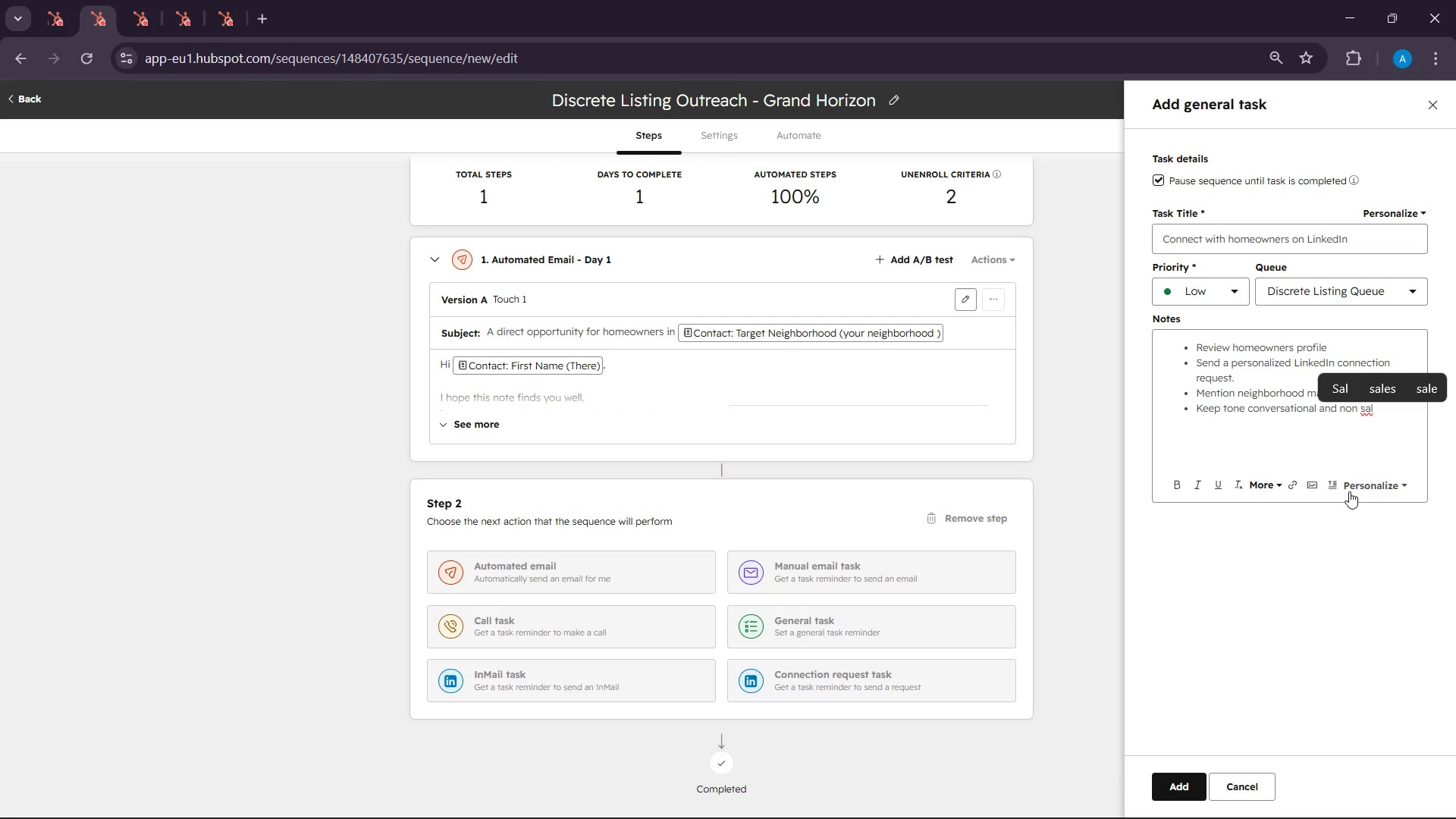 
type(es)
 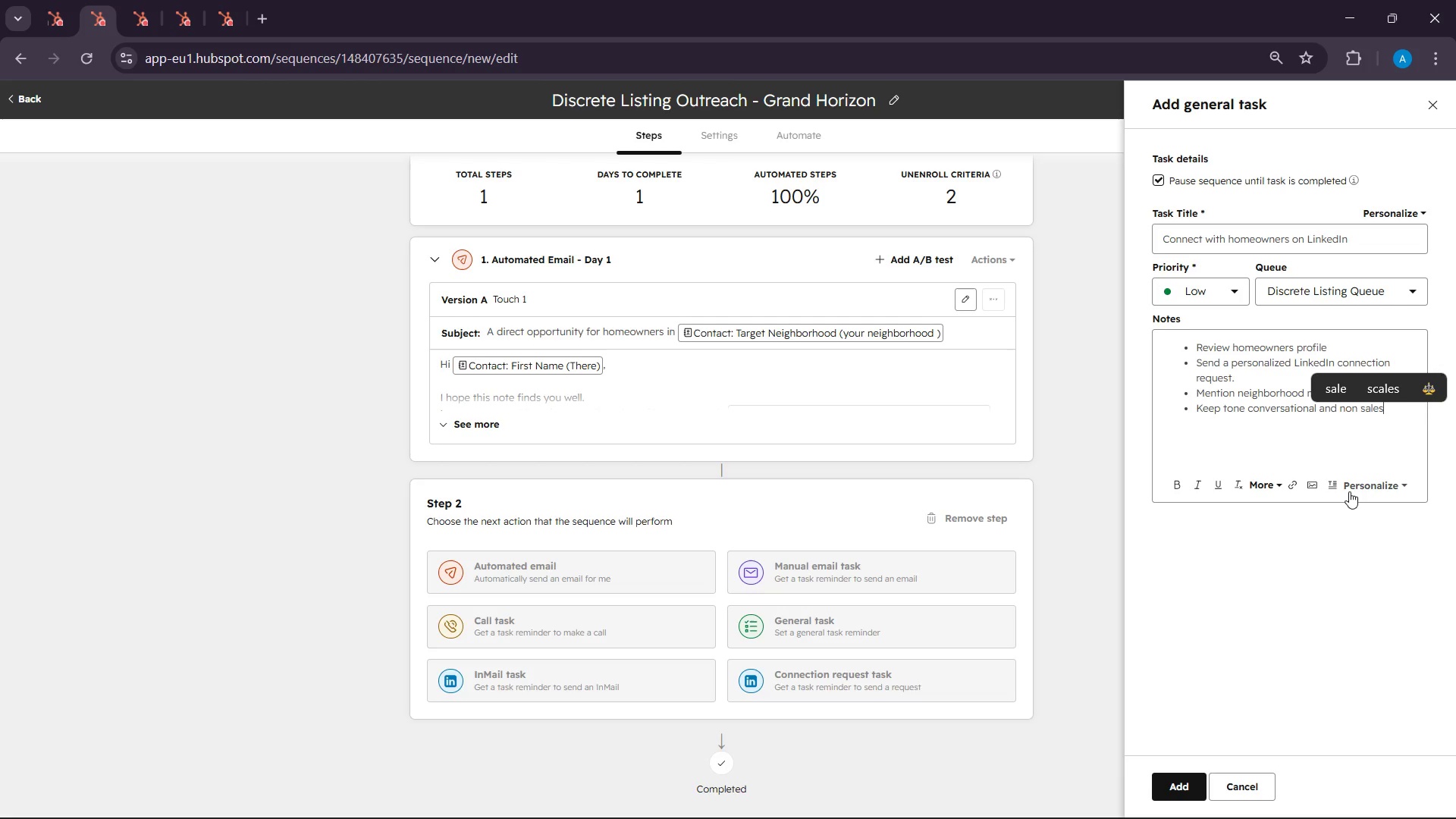 
key(Y)
 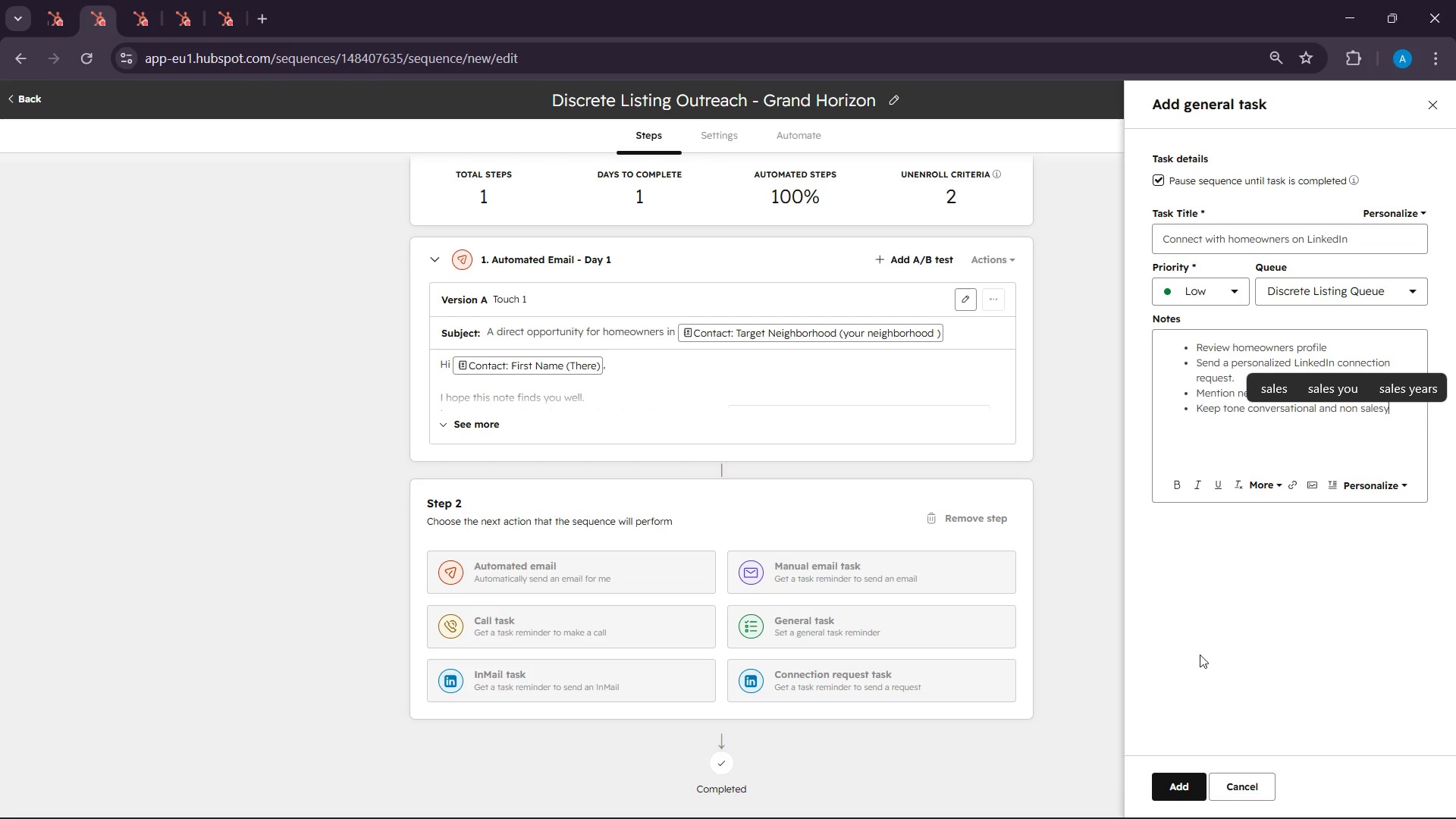 
left_click([1177, 786])
 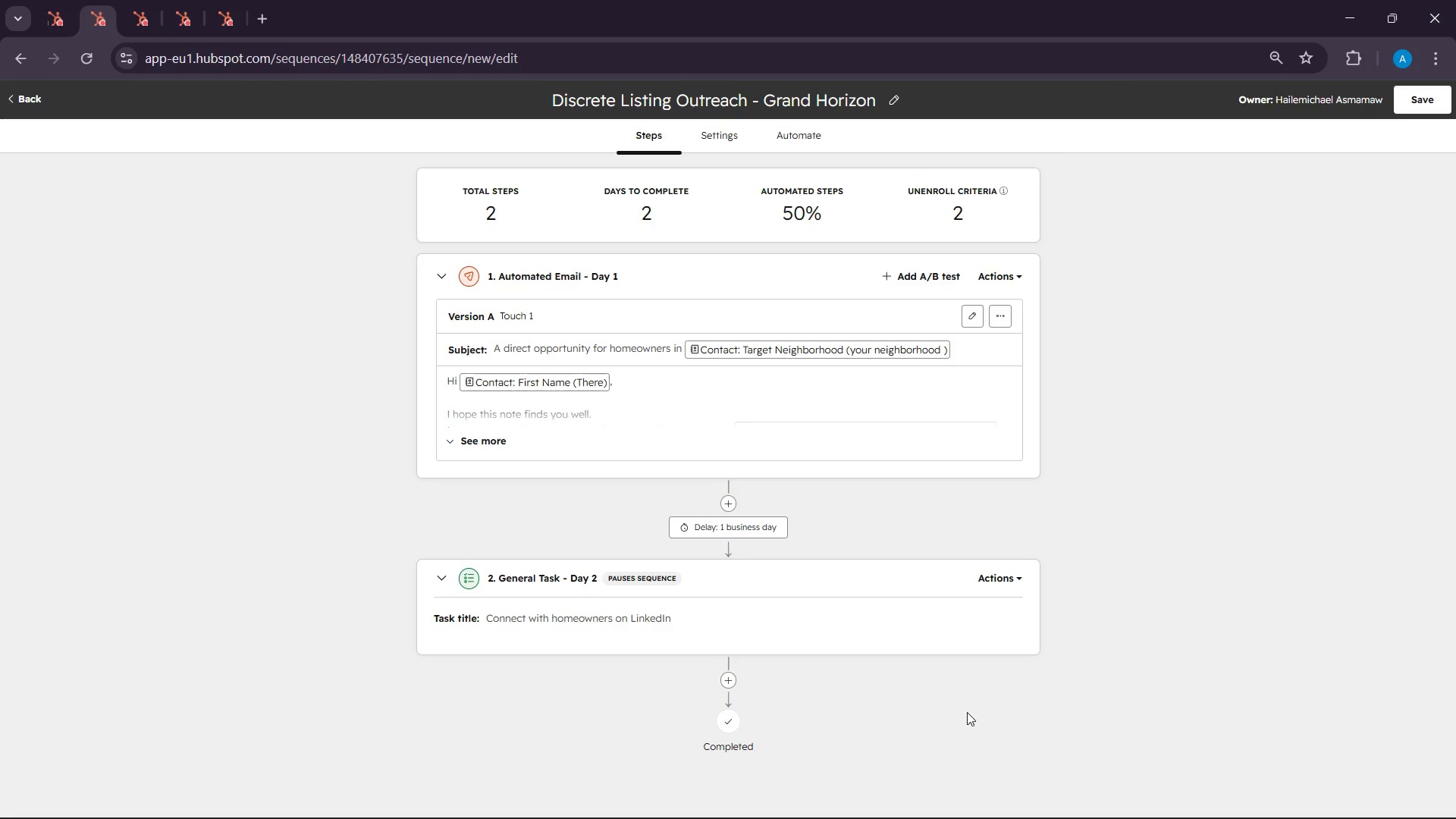 
scroll: coordinate [1011, 600], scroll_direction: none, amount: 0.0
 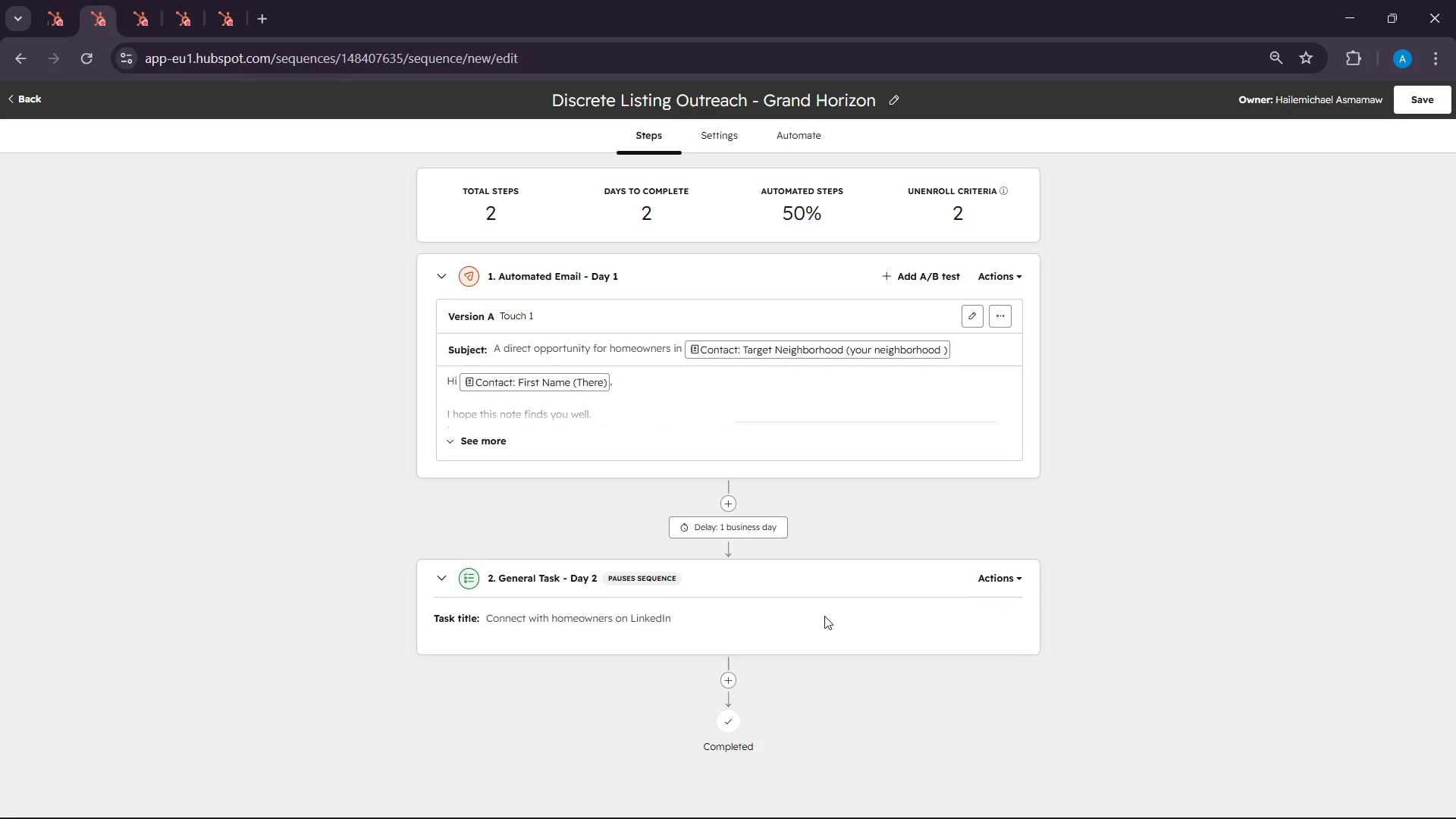 
scroll: coordinate [817, 626], scroll_direction: down, amount: 4.0
 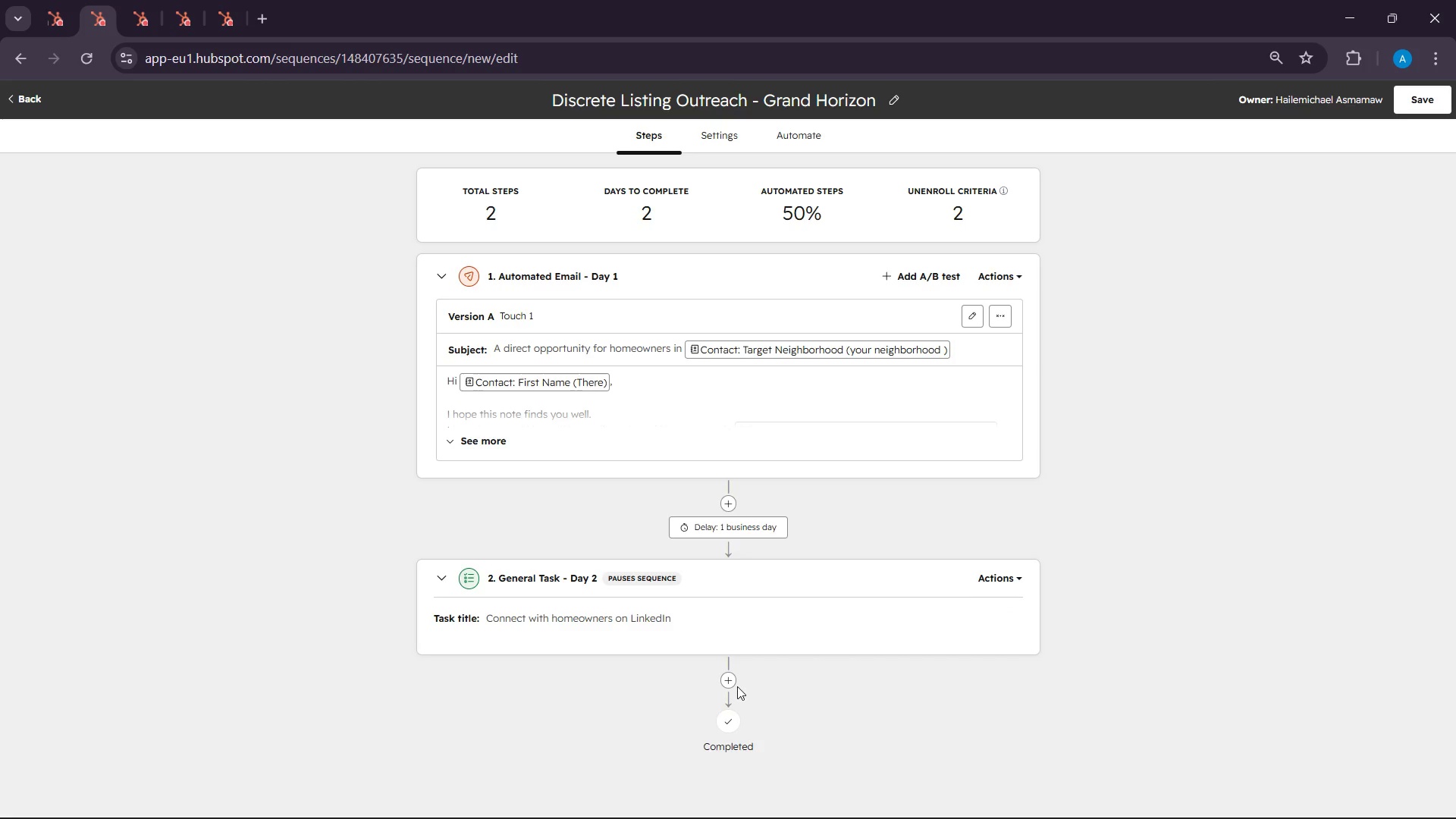 
left_click([737, 686])
 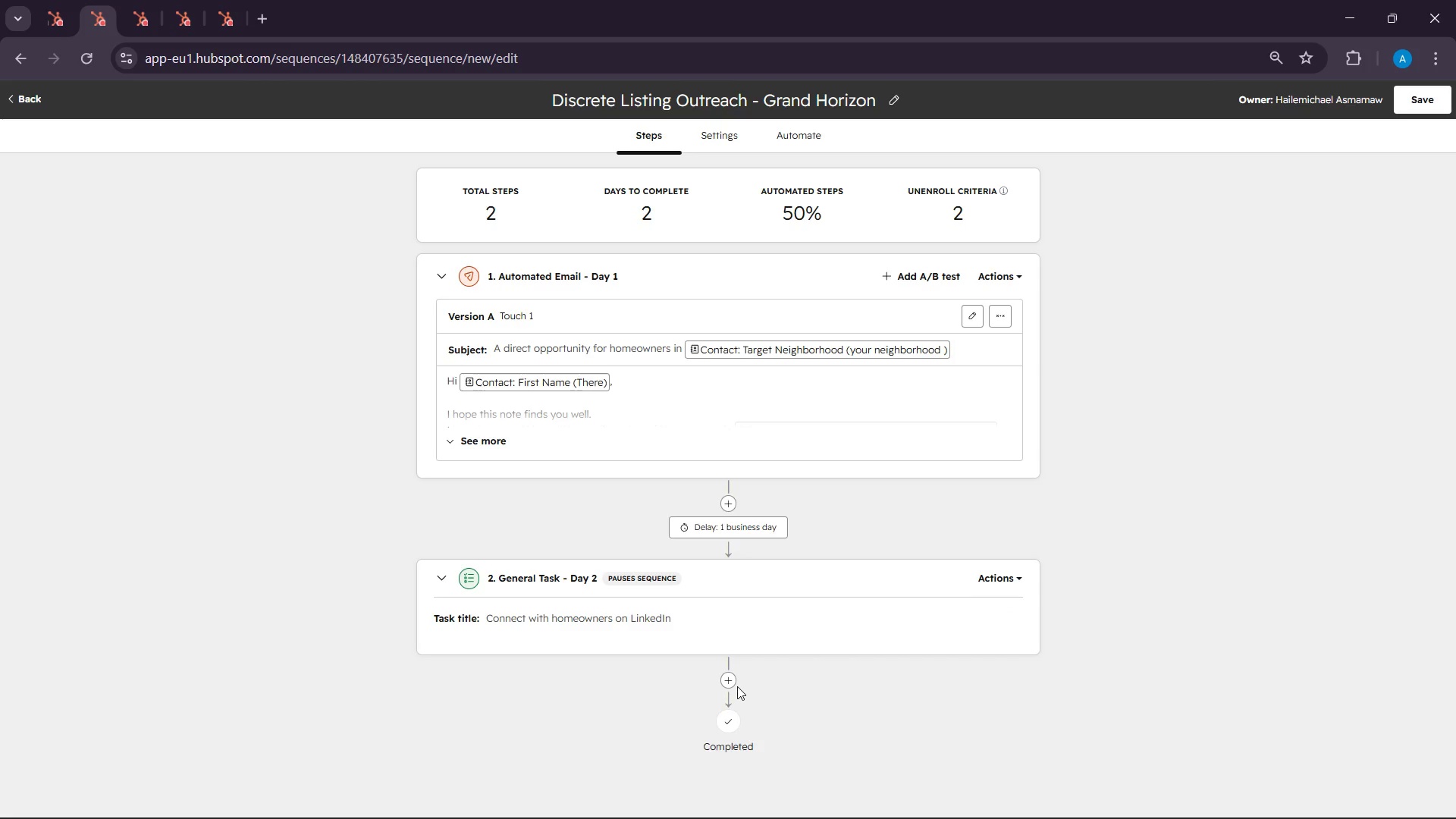 
left_click([733, 682])
 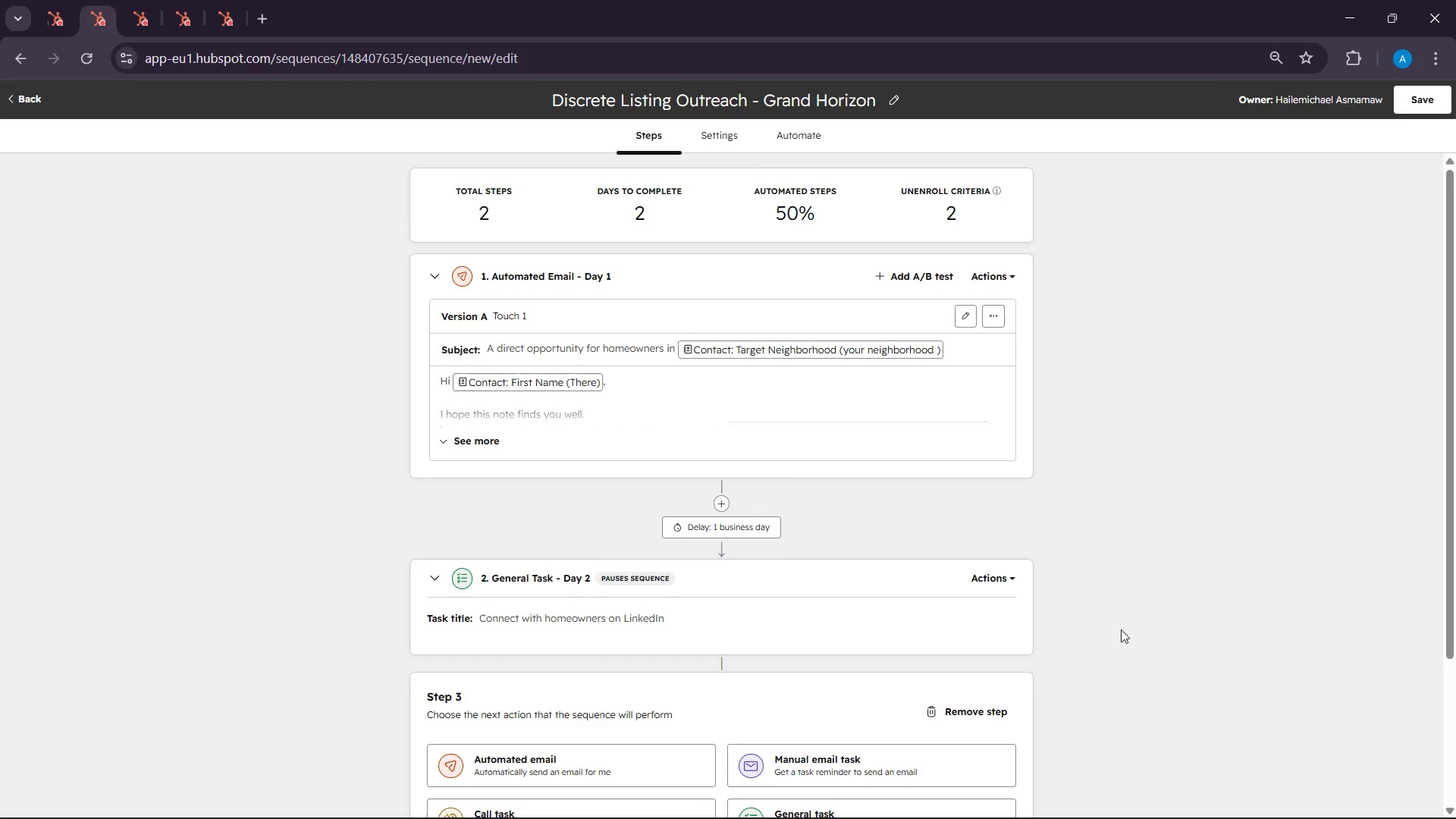 
scroll: coordinate [1290, 597], scroll_direction: down, amount: 10.0
 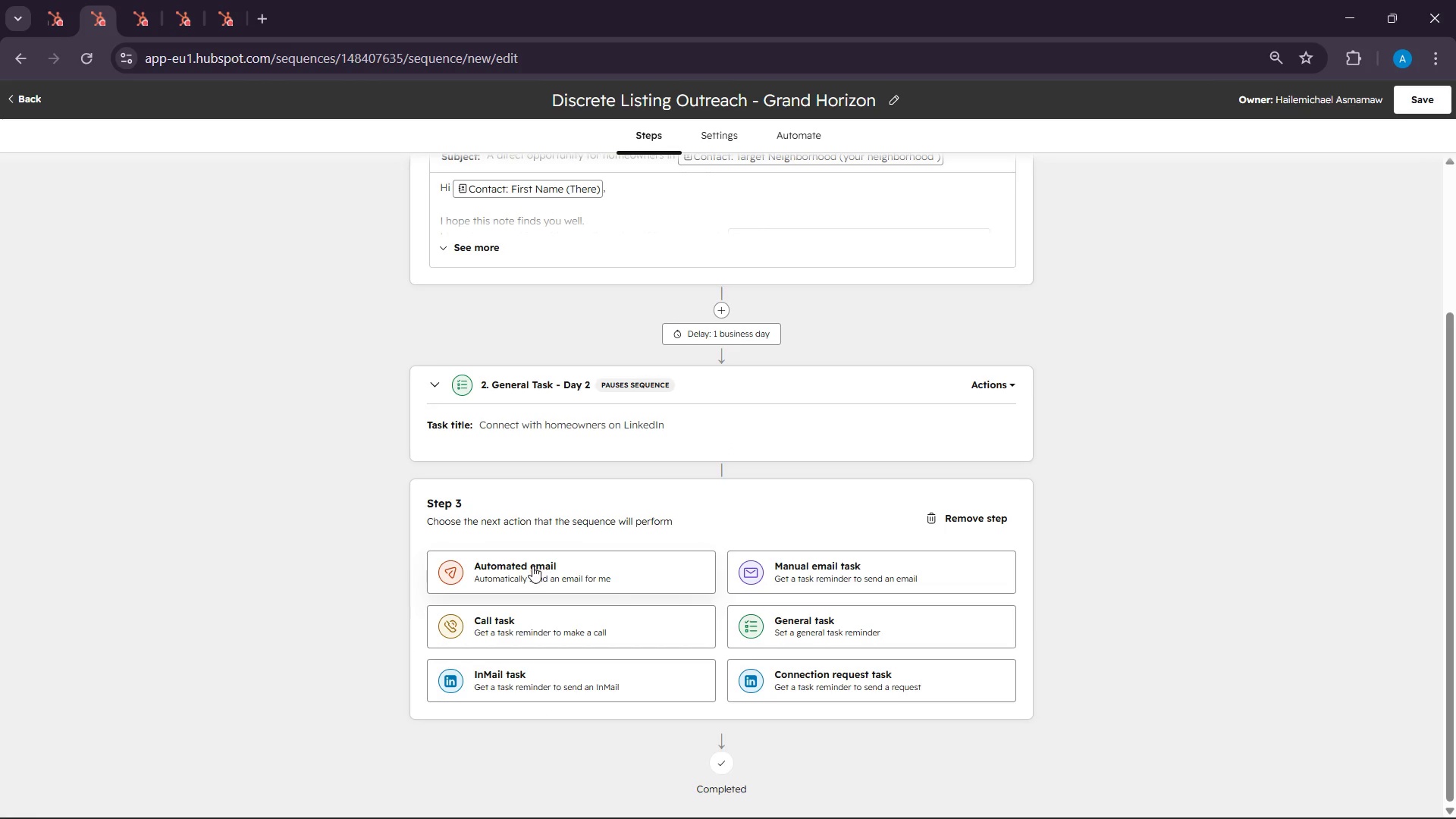 
left_click([532, 566])
 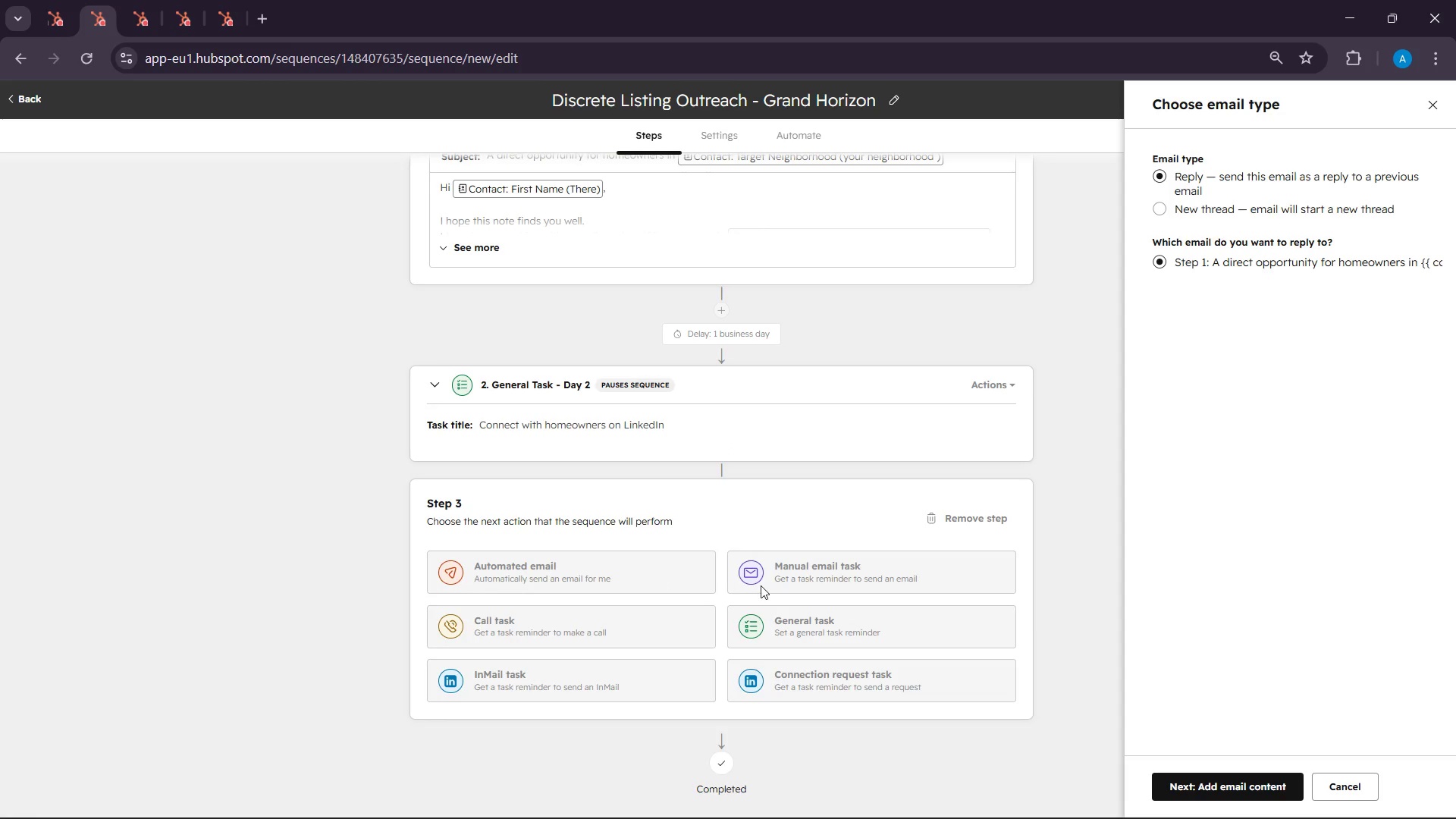 
scroll: coordinate [761, 585], scroll_direction: up, amount: 8.0
 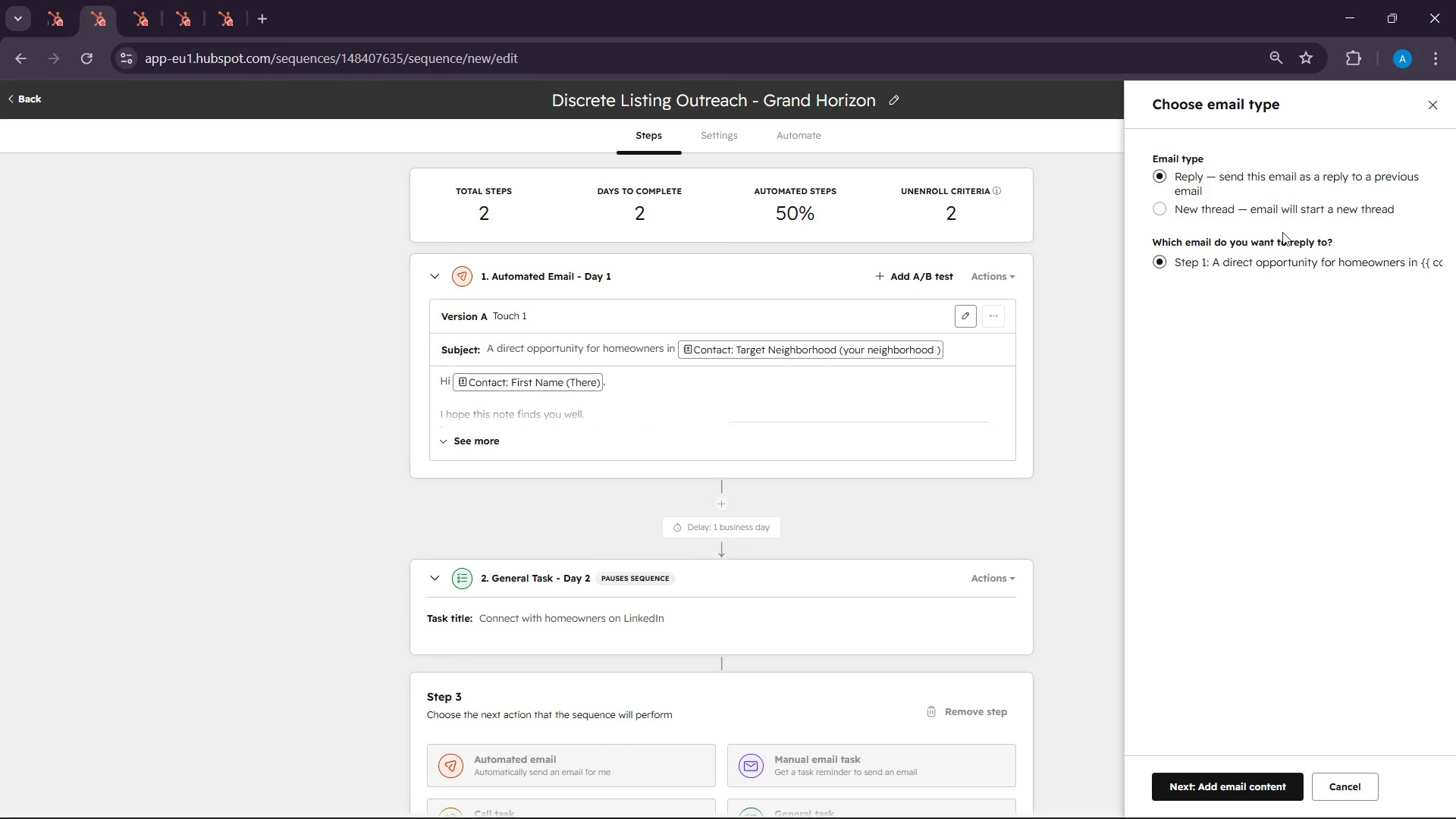 
left_click([1269, 204])
 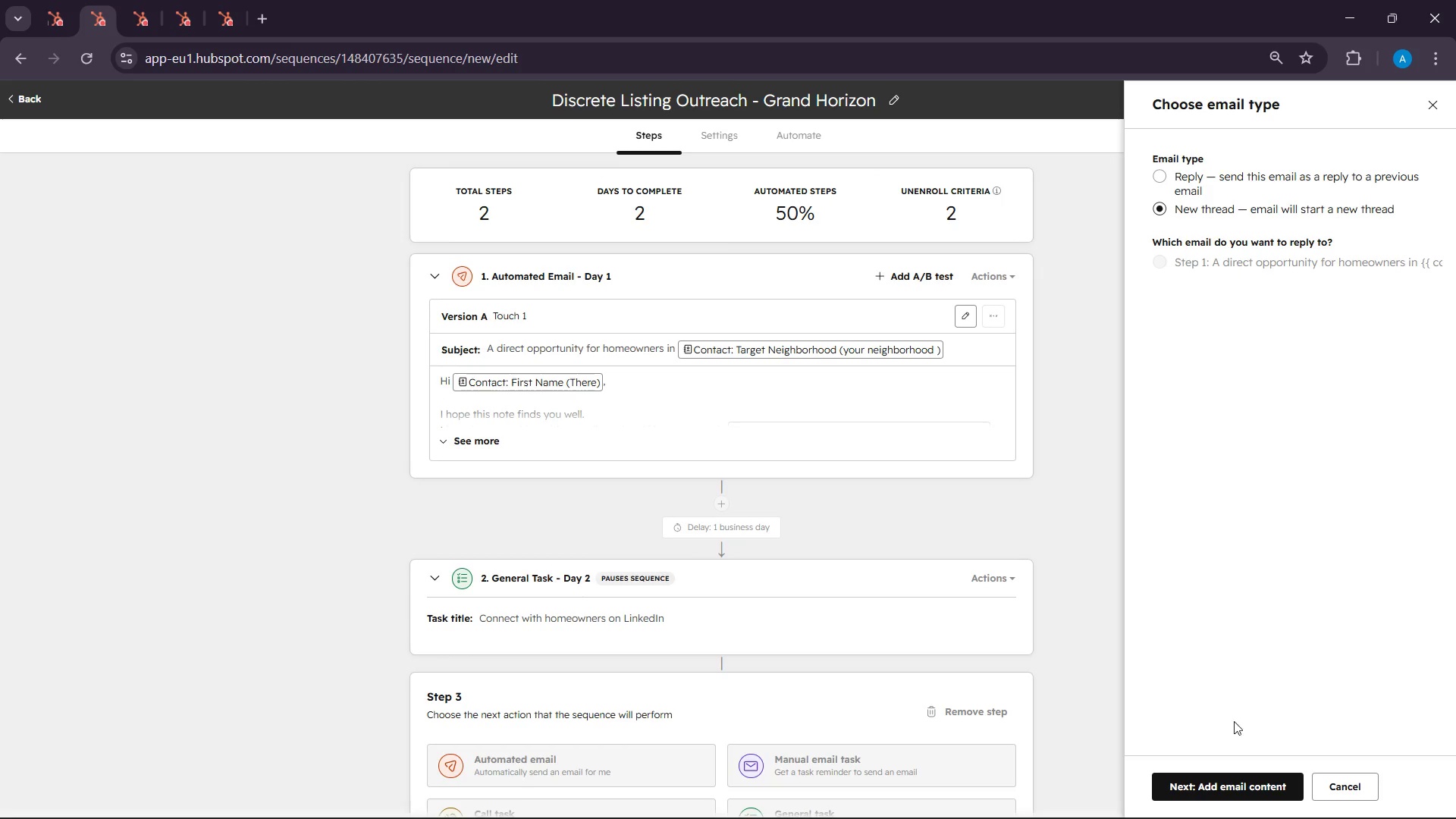 
left_click([1229, 786])
 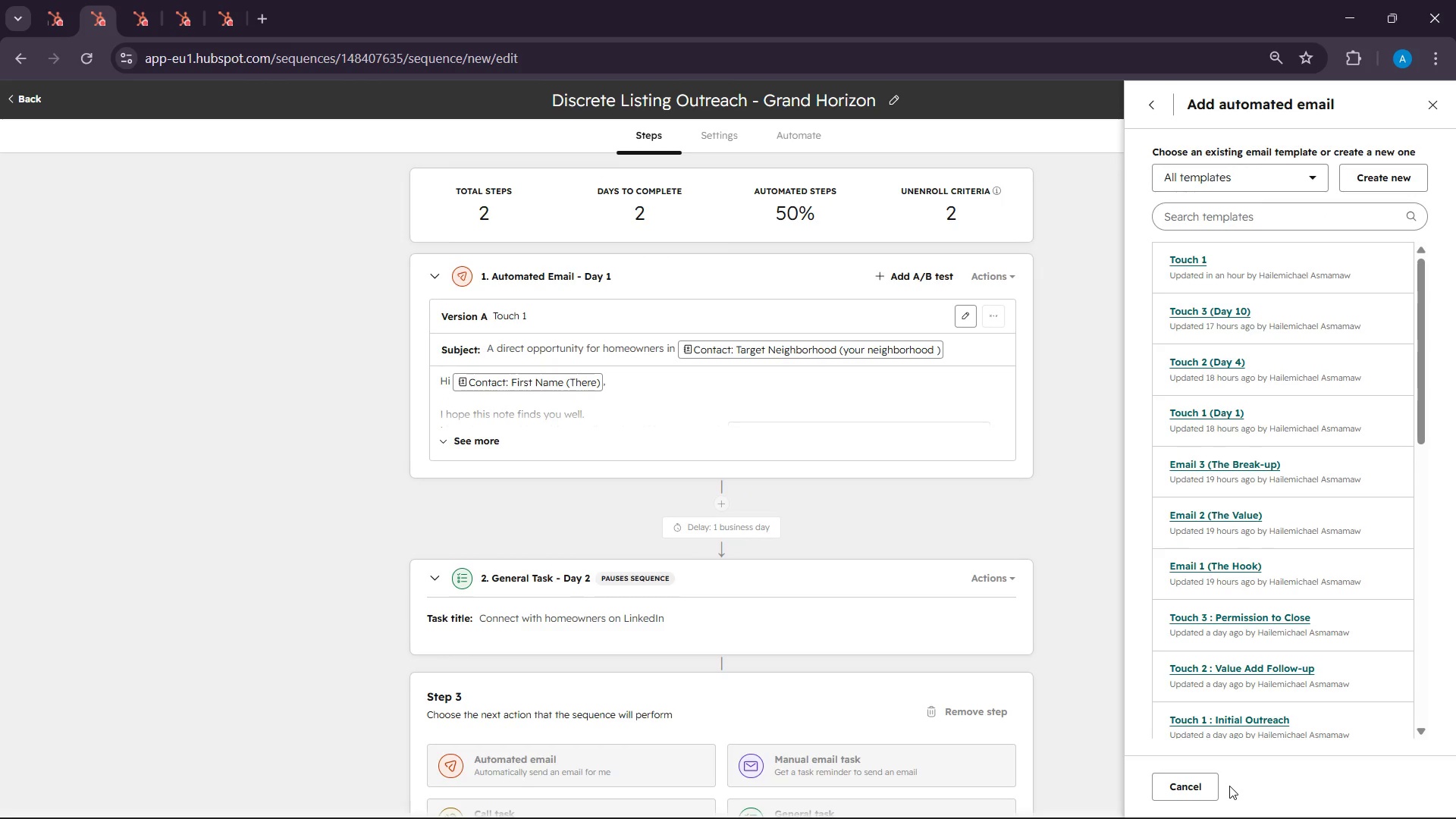 
wait(19.42)
 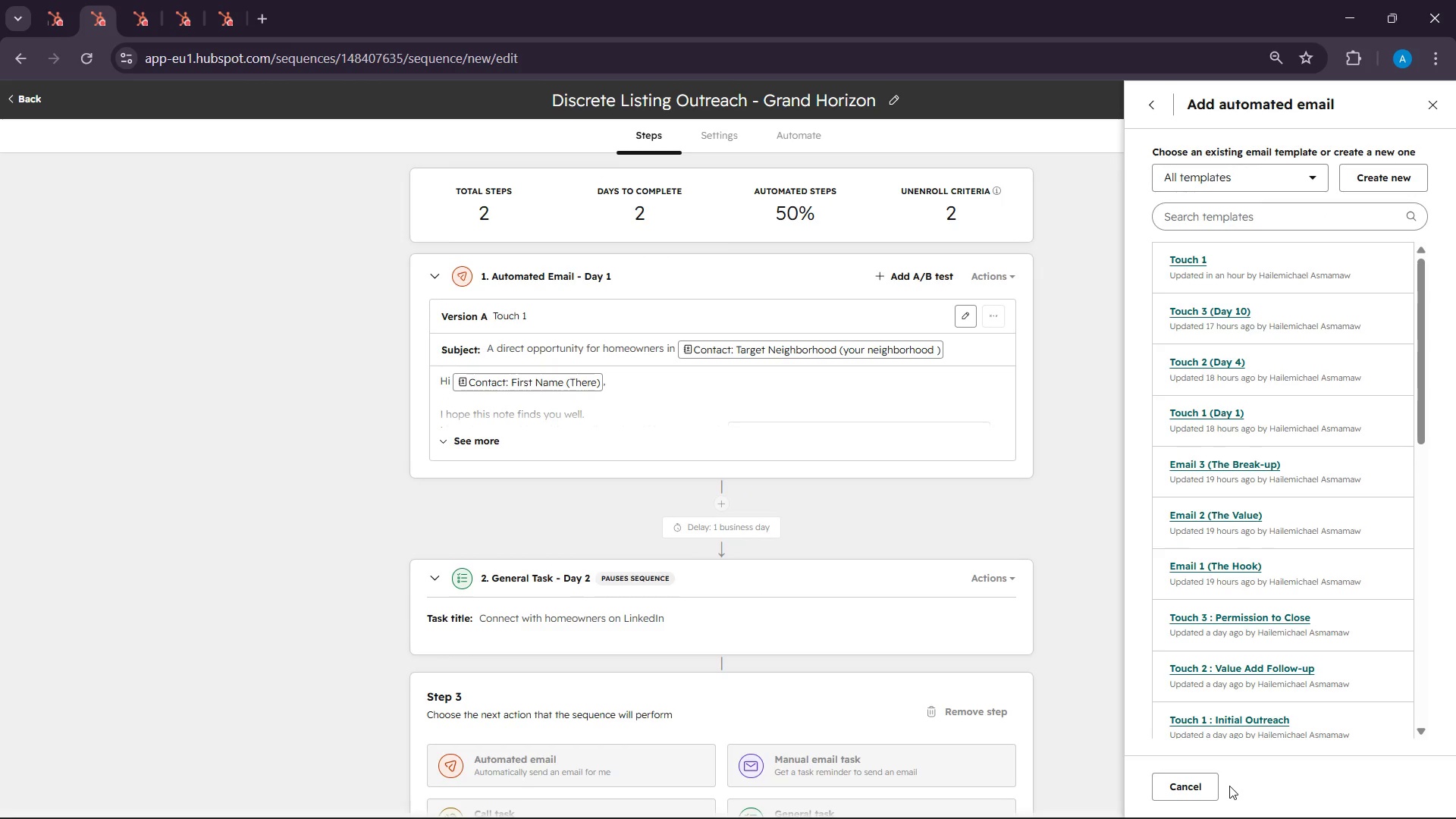 
left_click([1398, 190])
 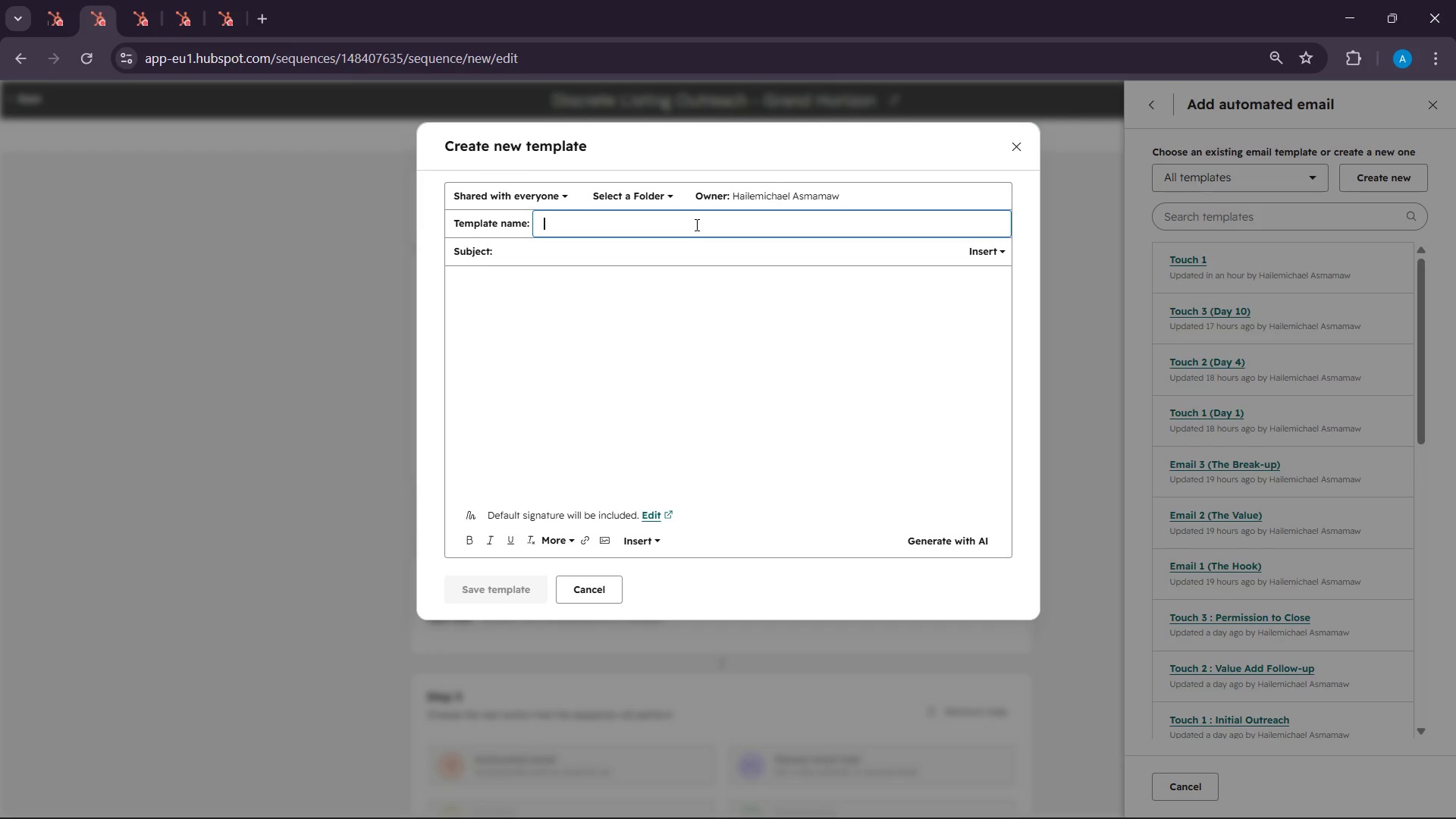 
wait(67.72)
 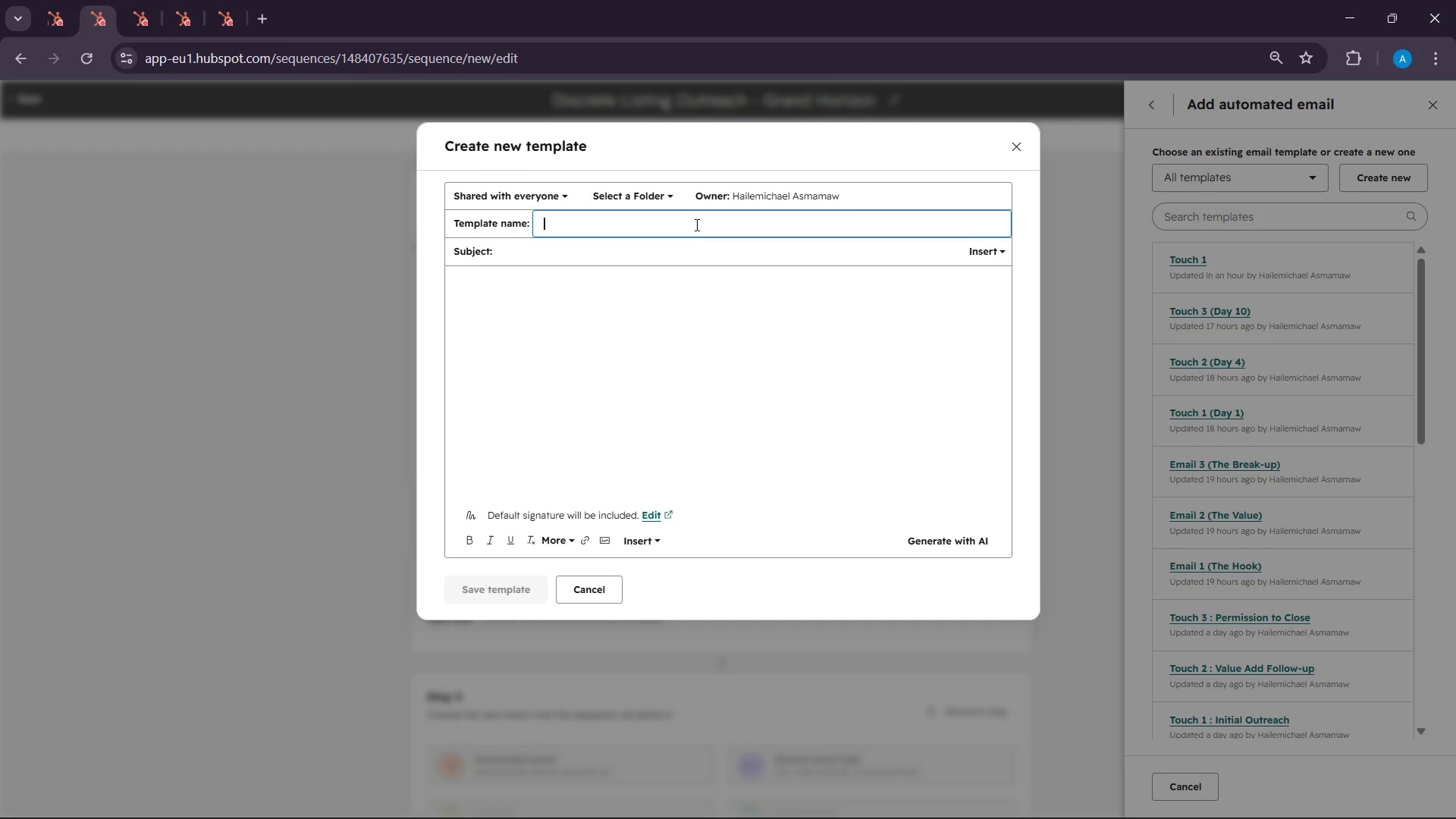 
type(Touch 3)
 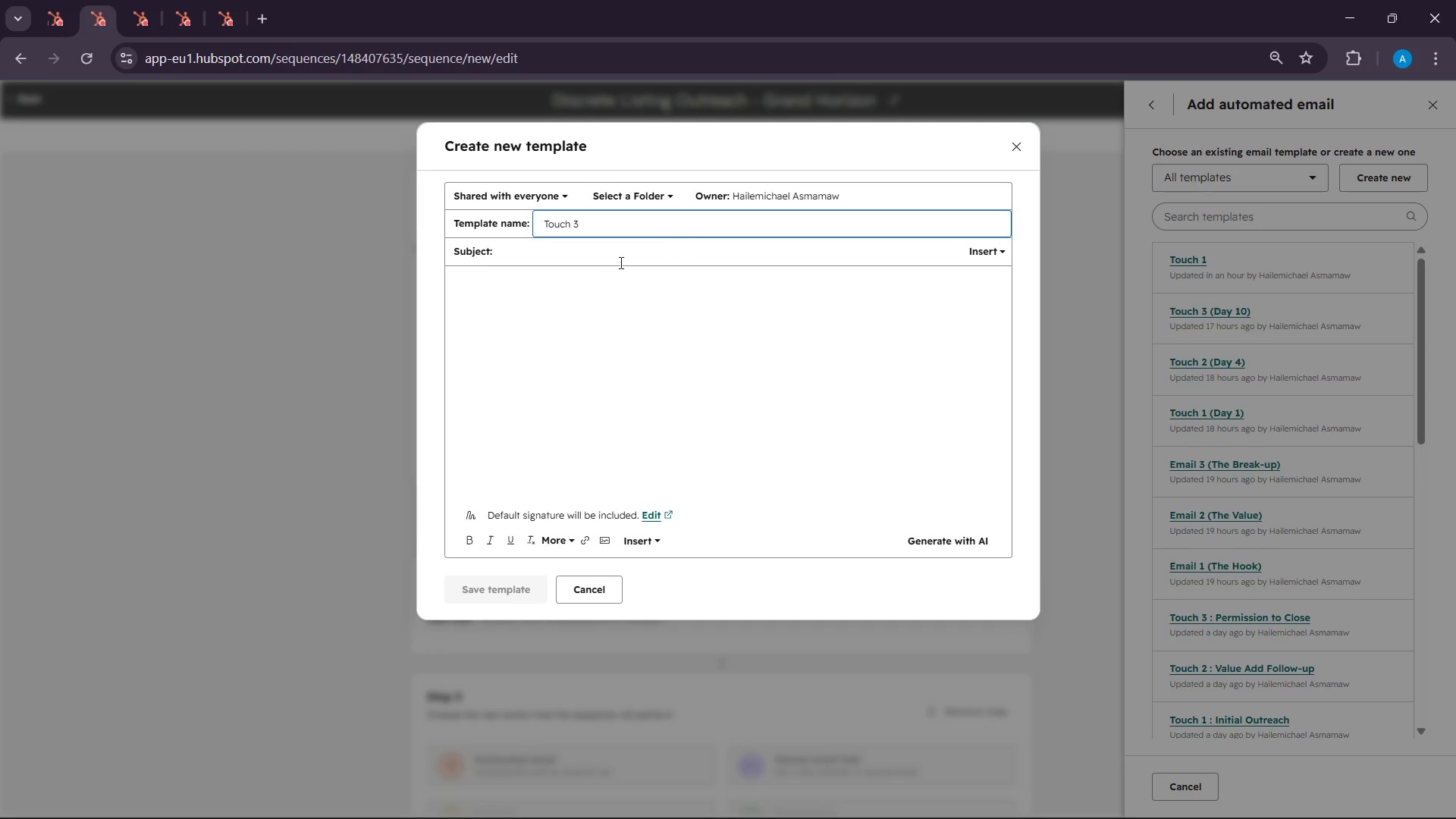 
left_click([590, 263])
 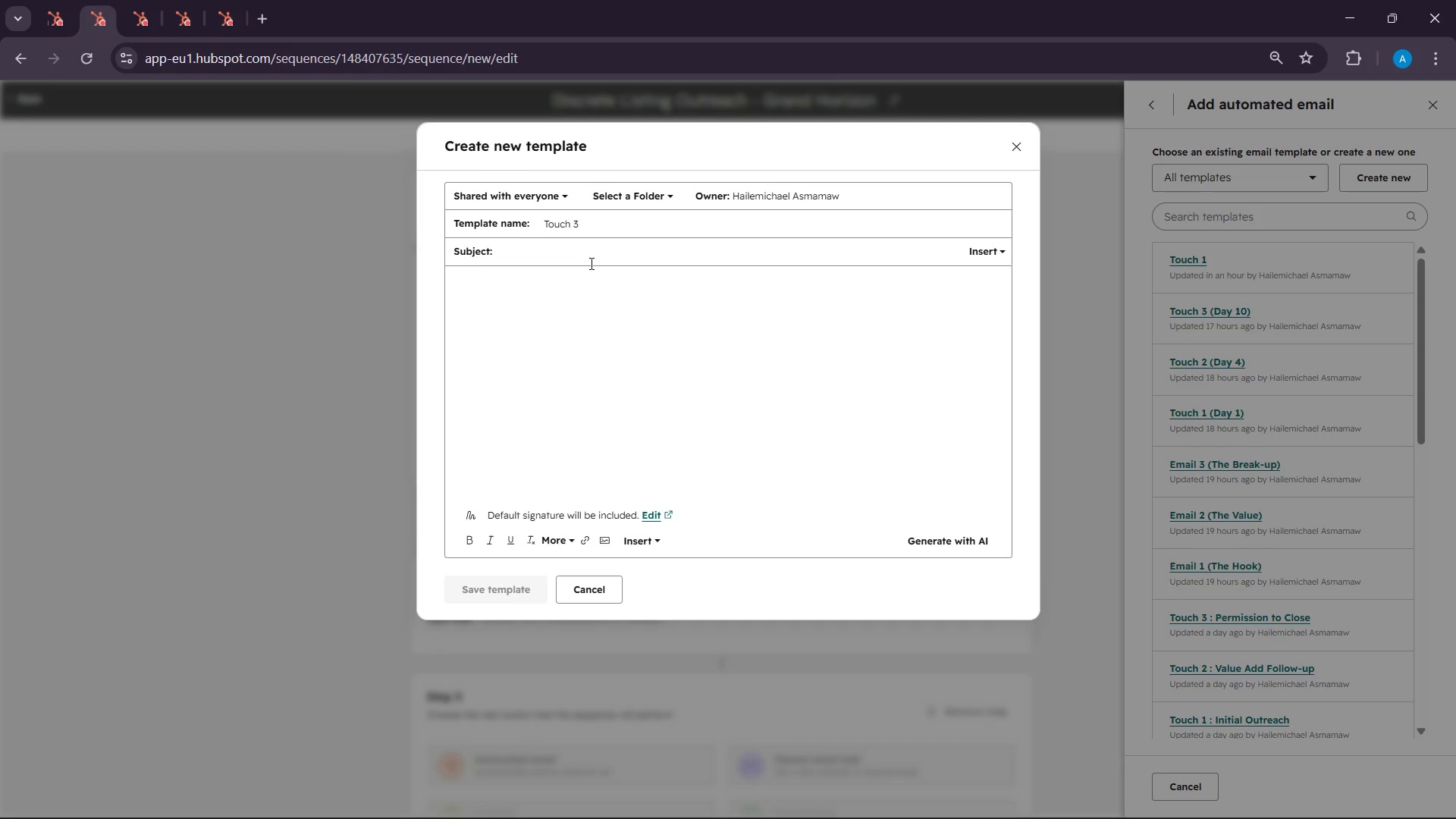 
type(Qui)
 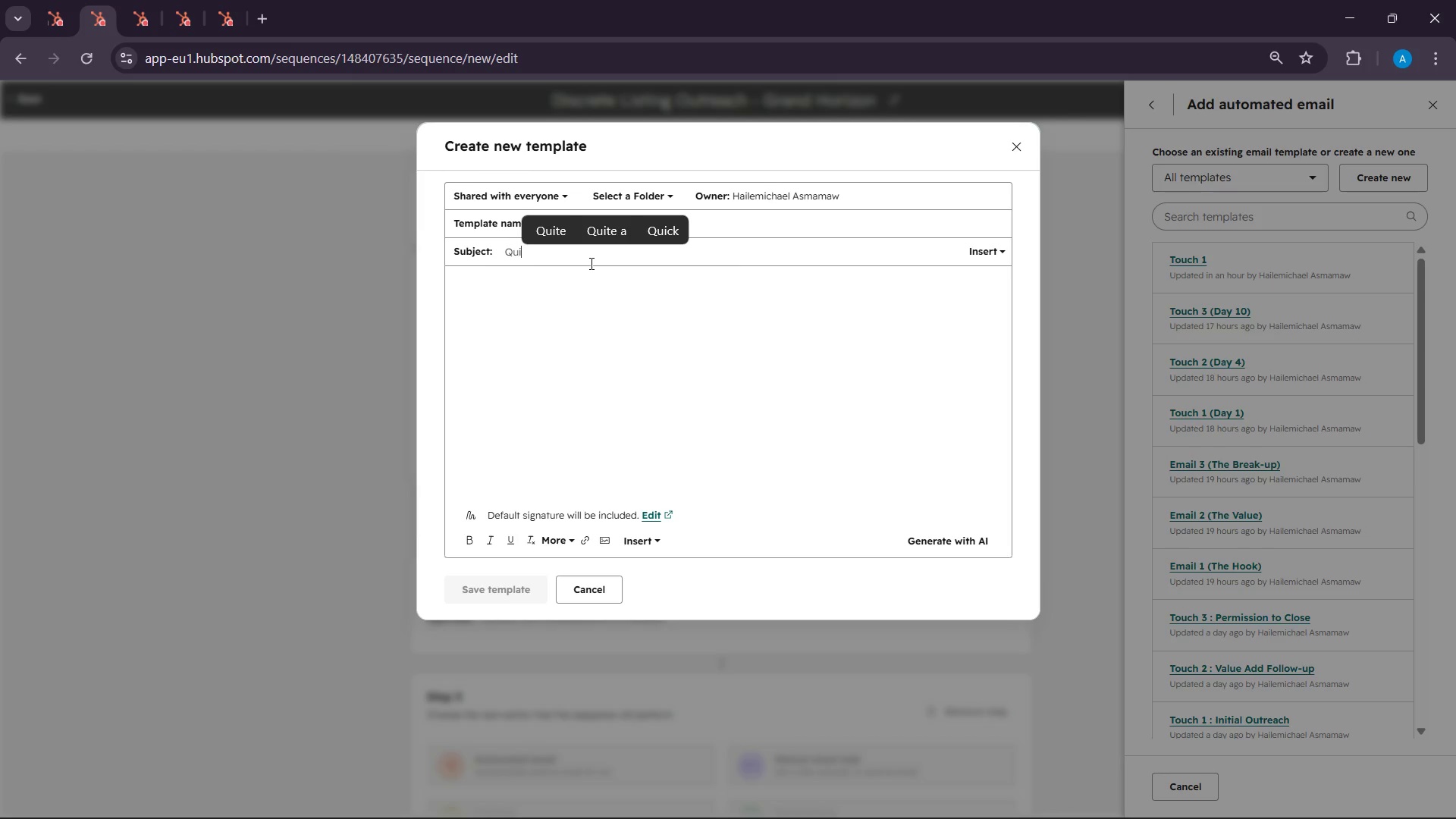 
type(et buyers demand in )
 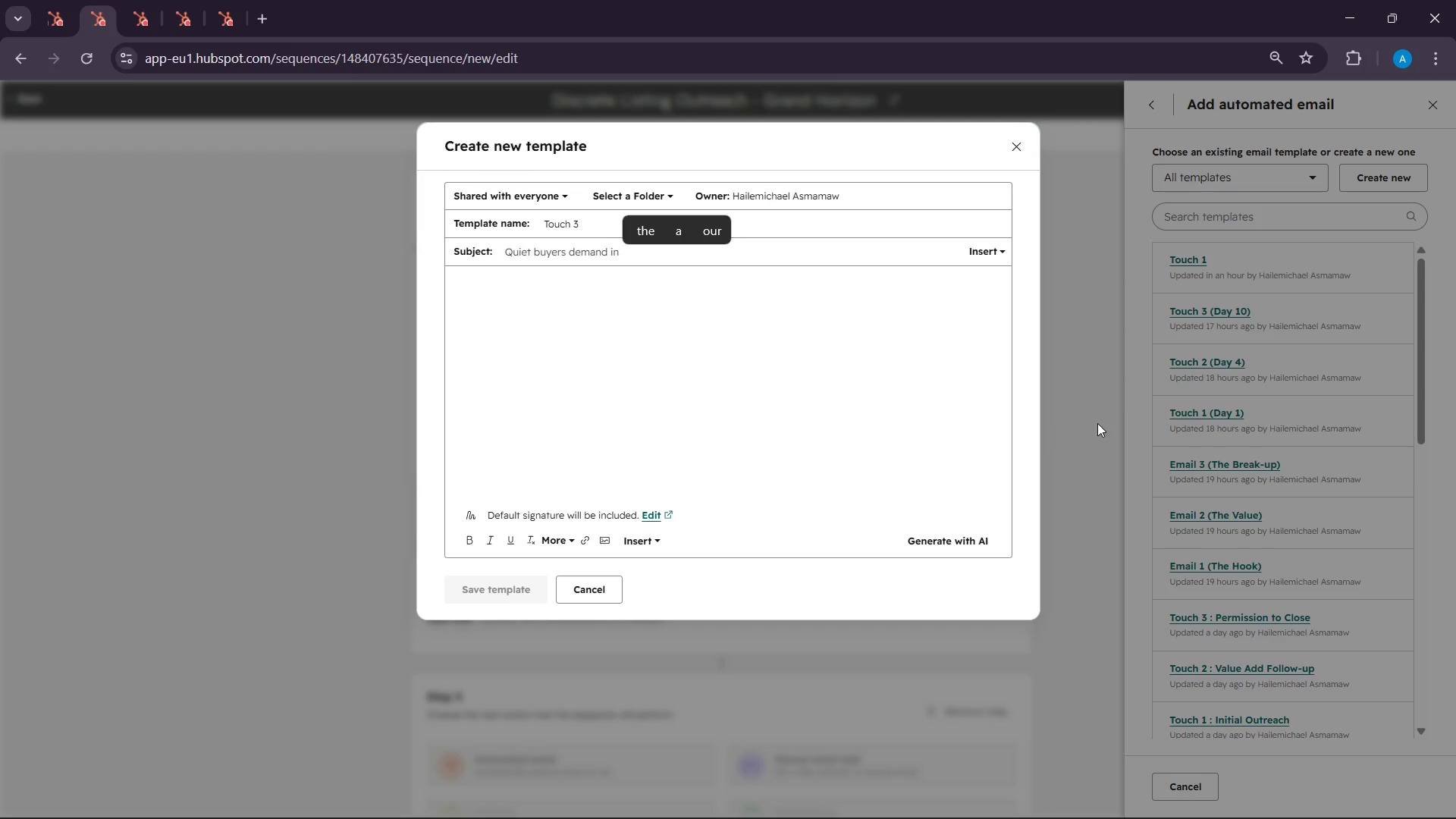 
wait(6.48)
 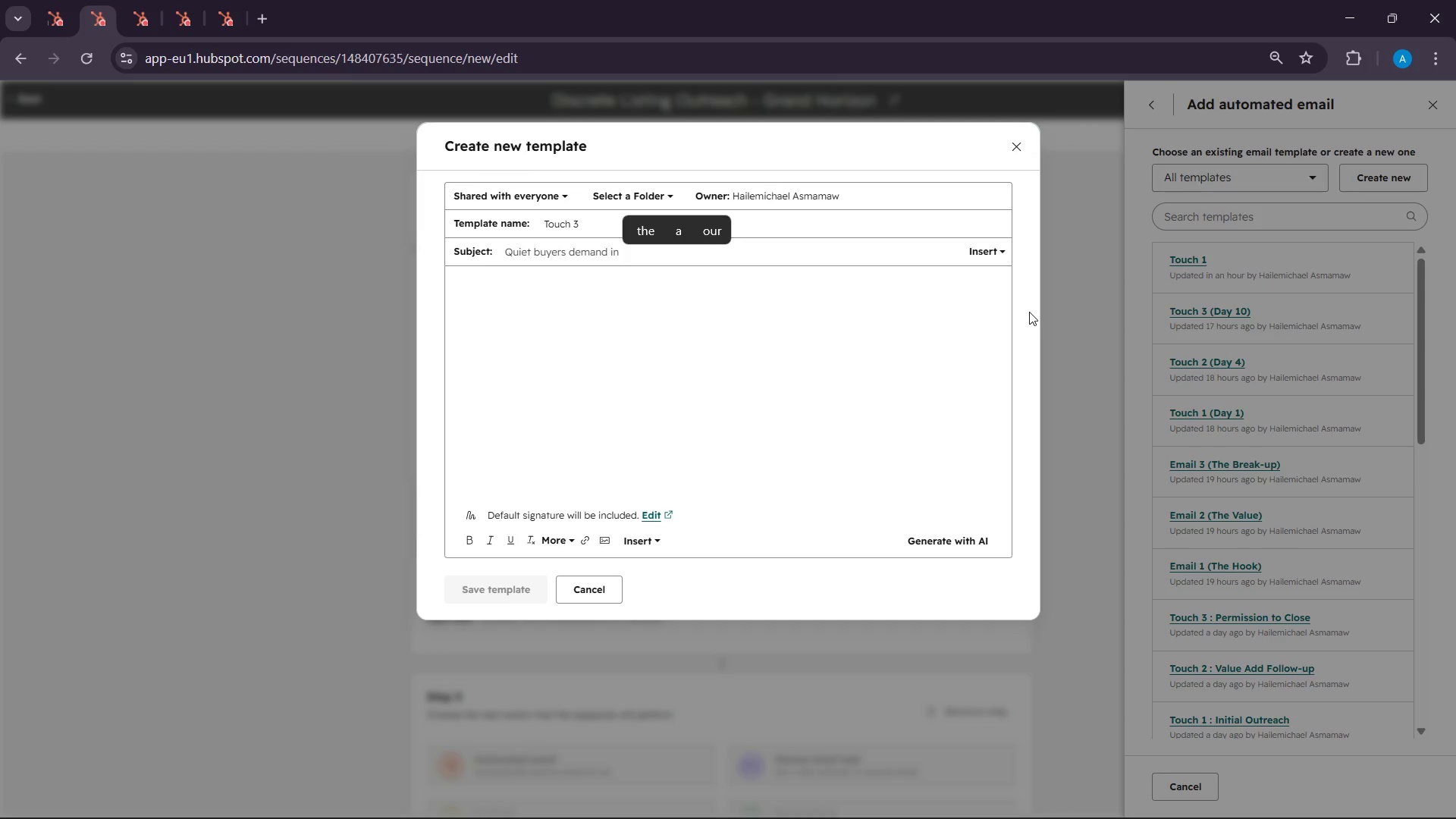 
left_click([984, 253])
 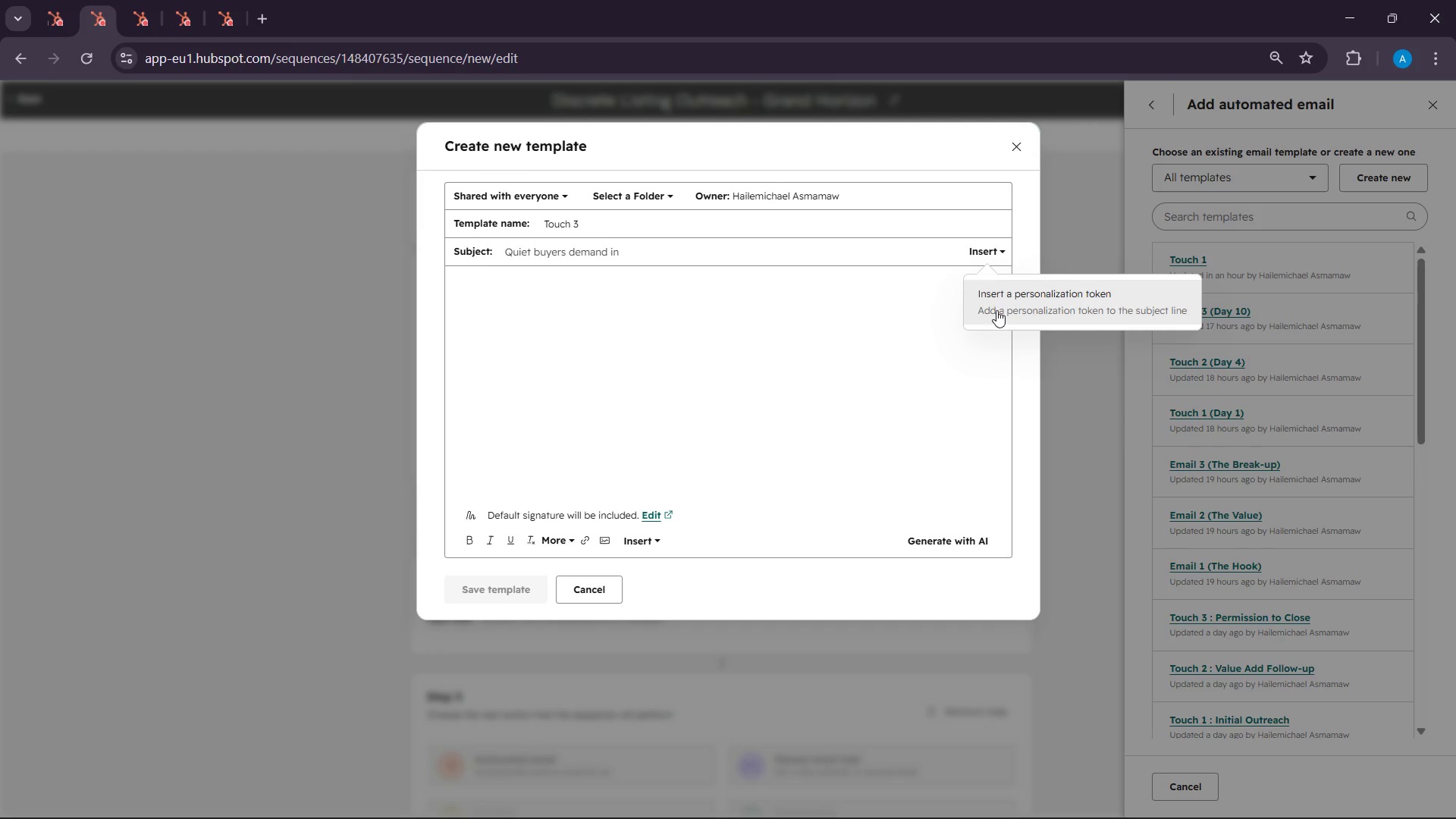 
left_click([1006, 303])
 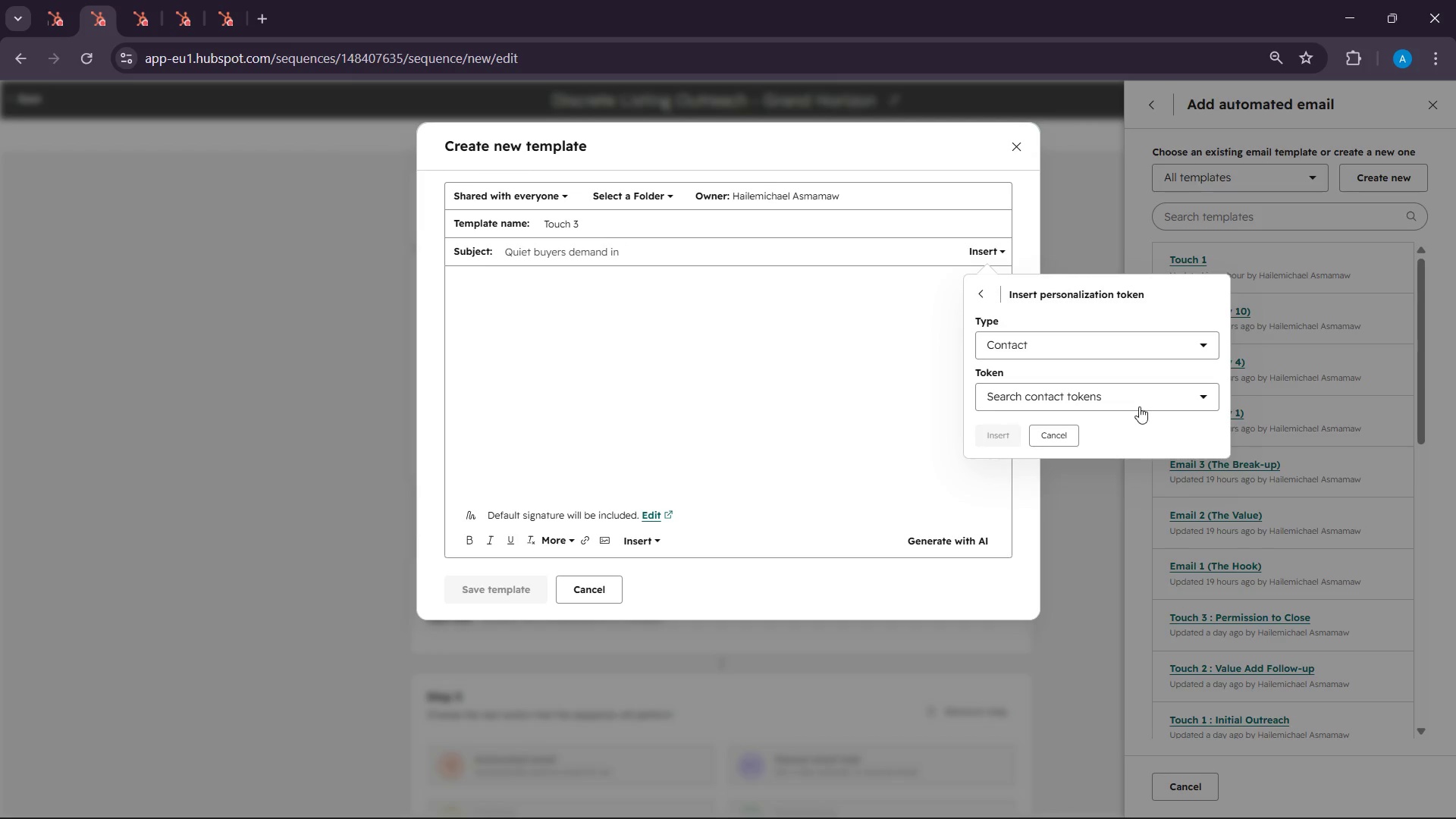 
left_click([1108, 375])
 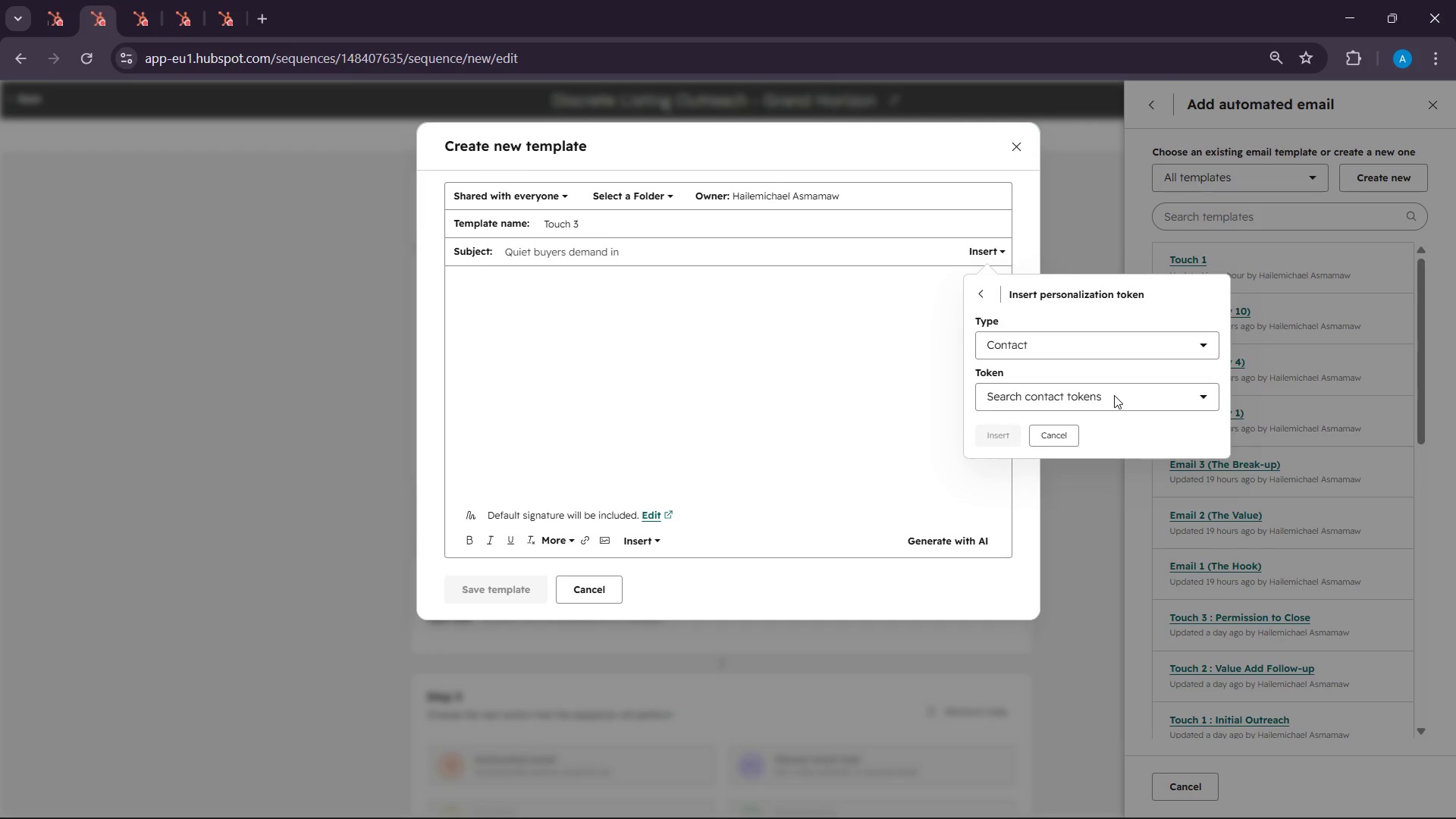 
left_click([1114, 395])
 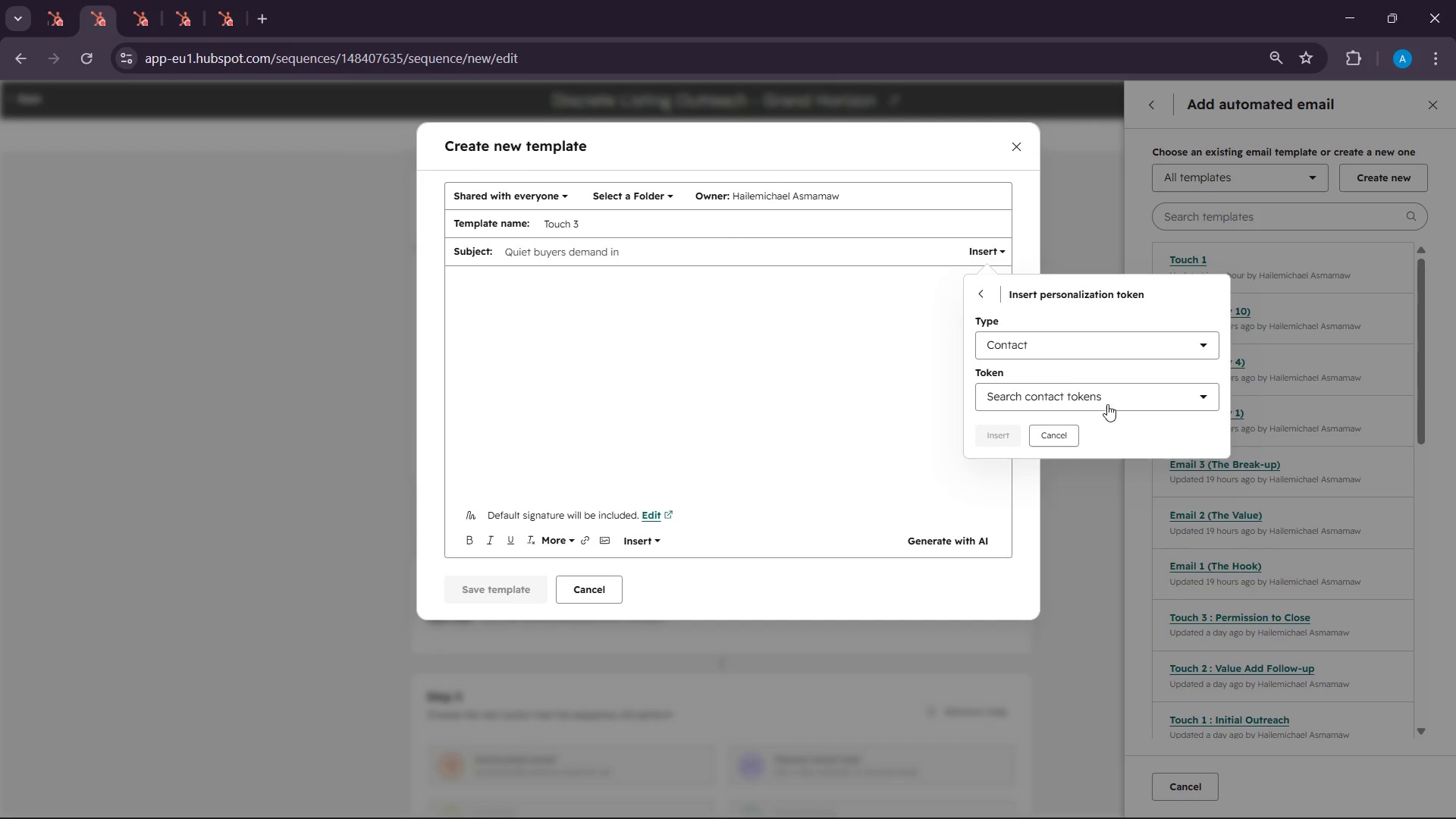 
left_click([1082, 400])
 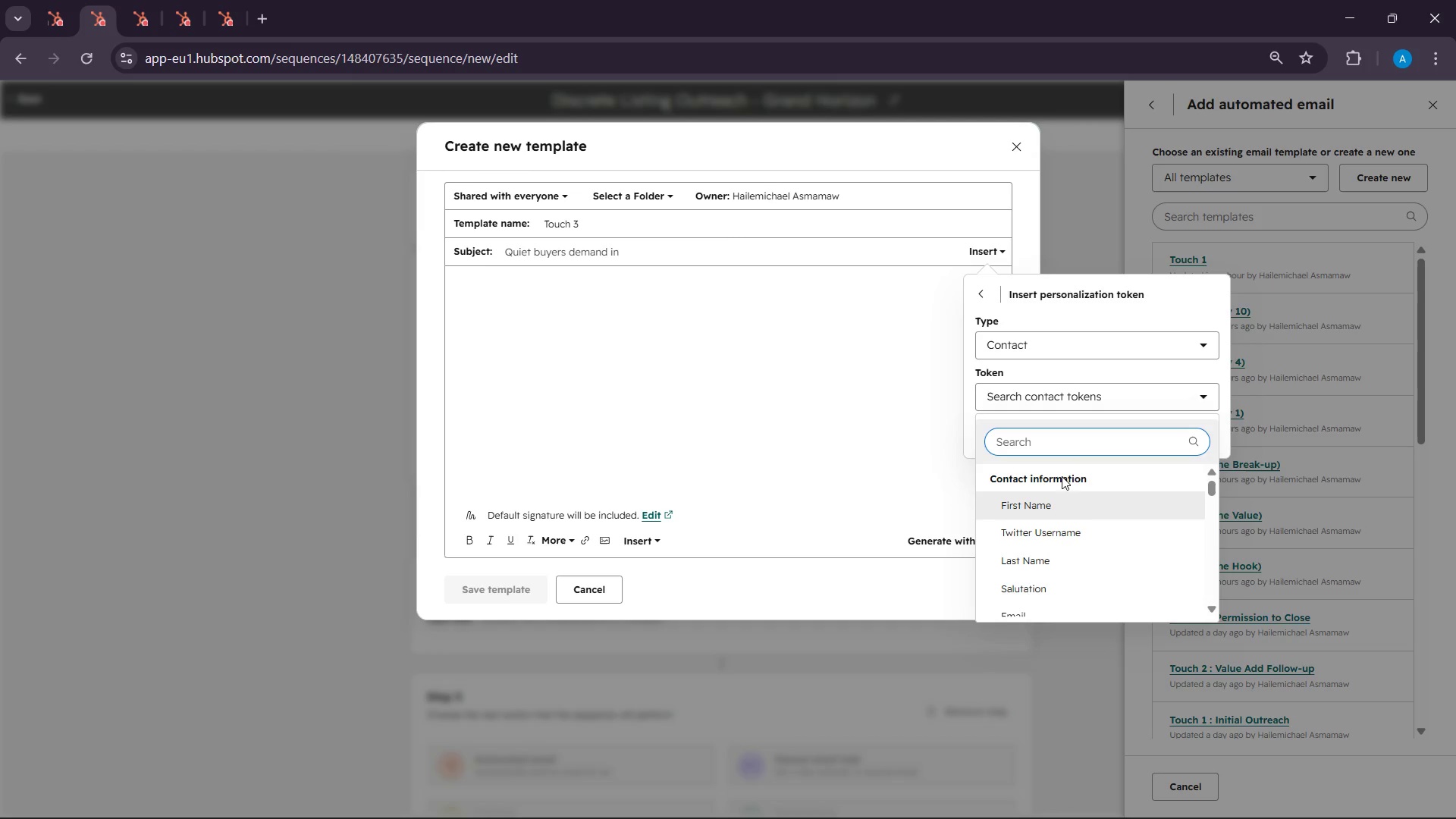 
left_click([1059, 450])
 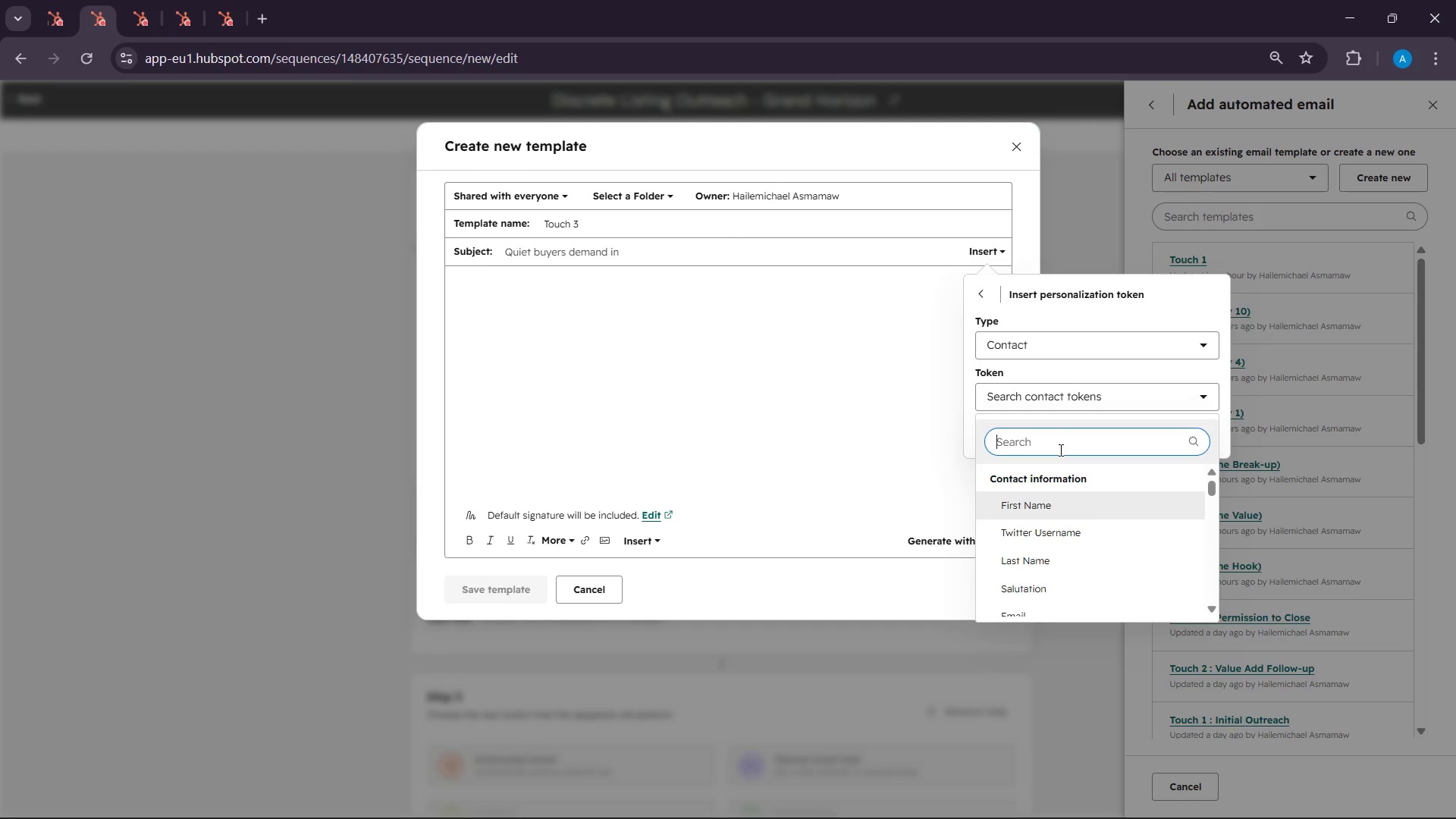 
type(targer)
key(Backspace)
 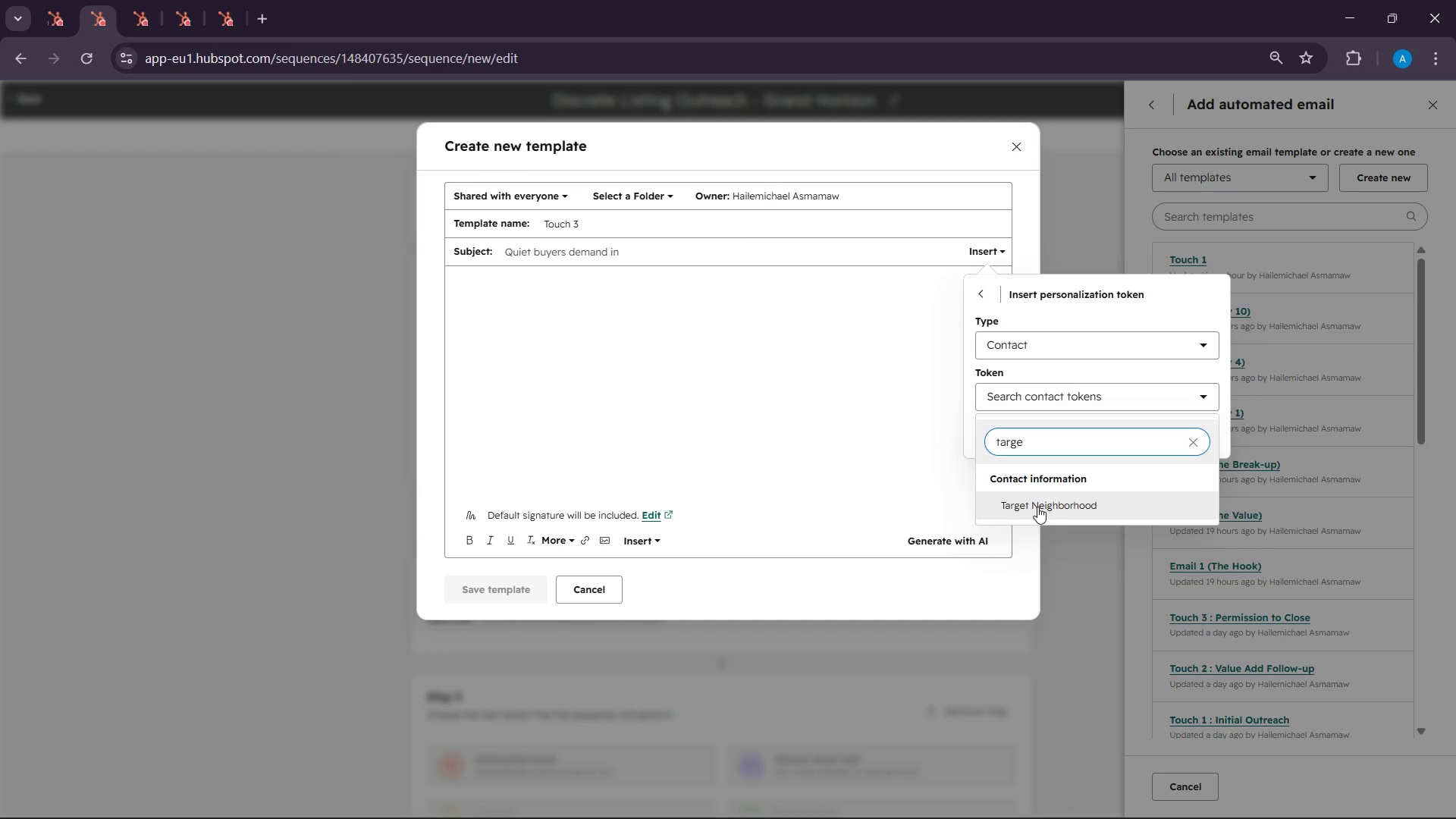 
left_click([1037, 500])
 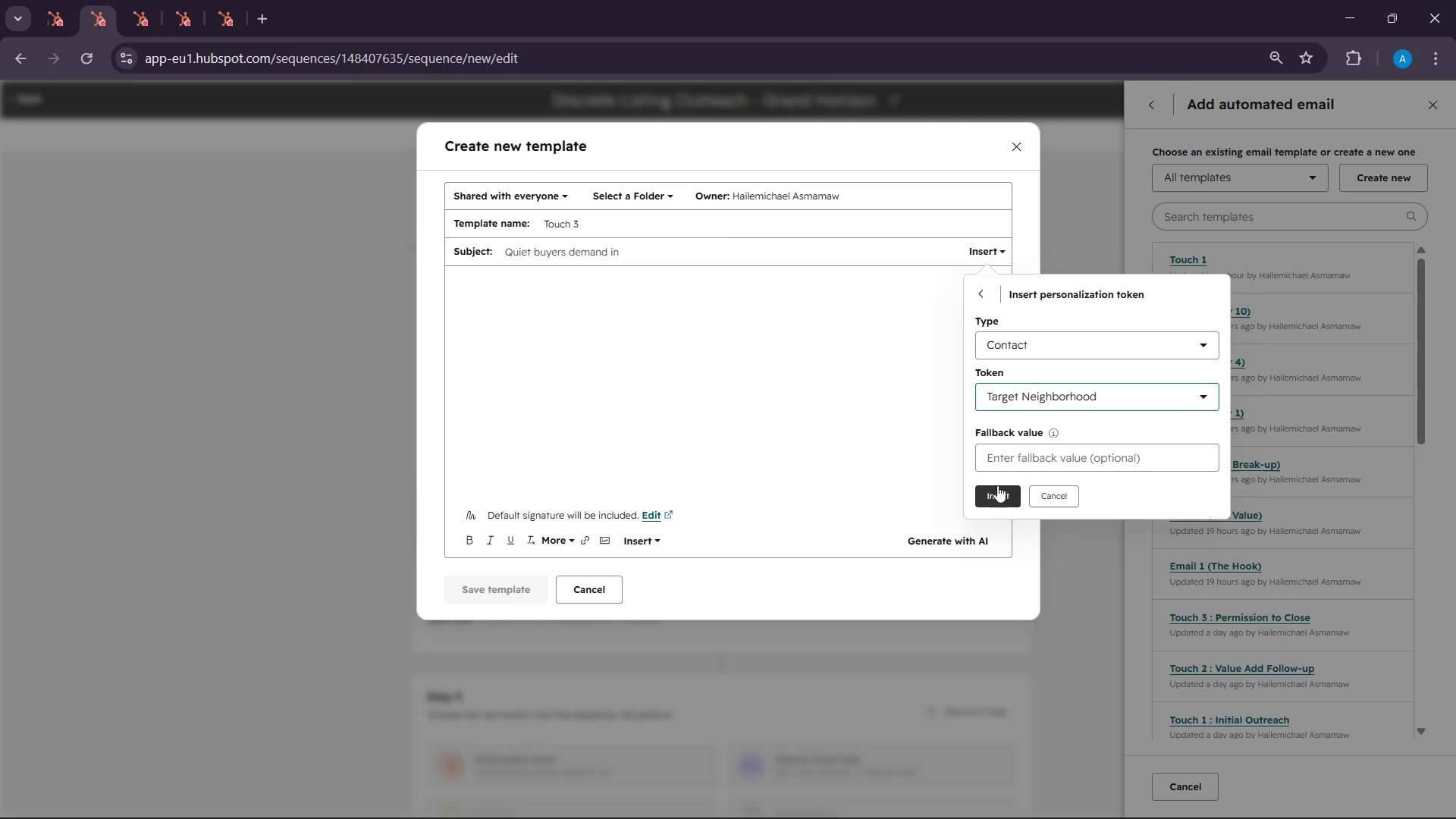 
left_click([1018, 450])
 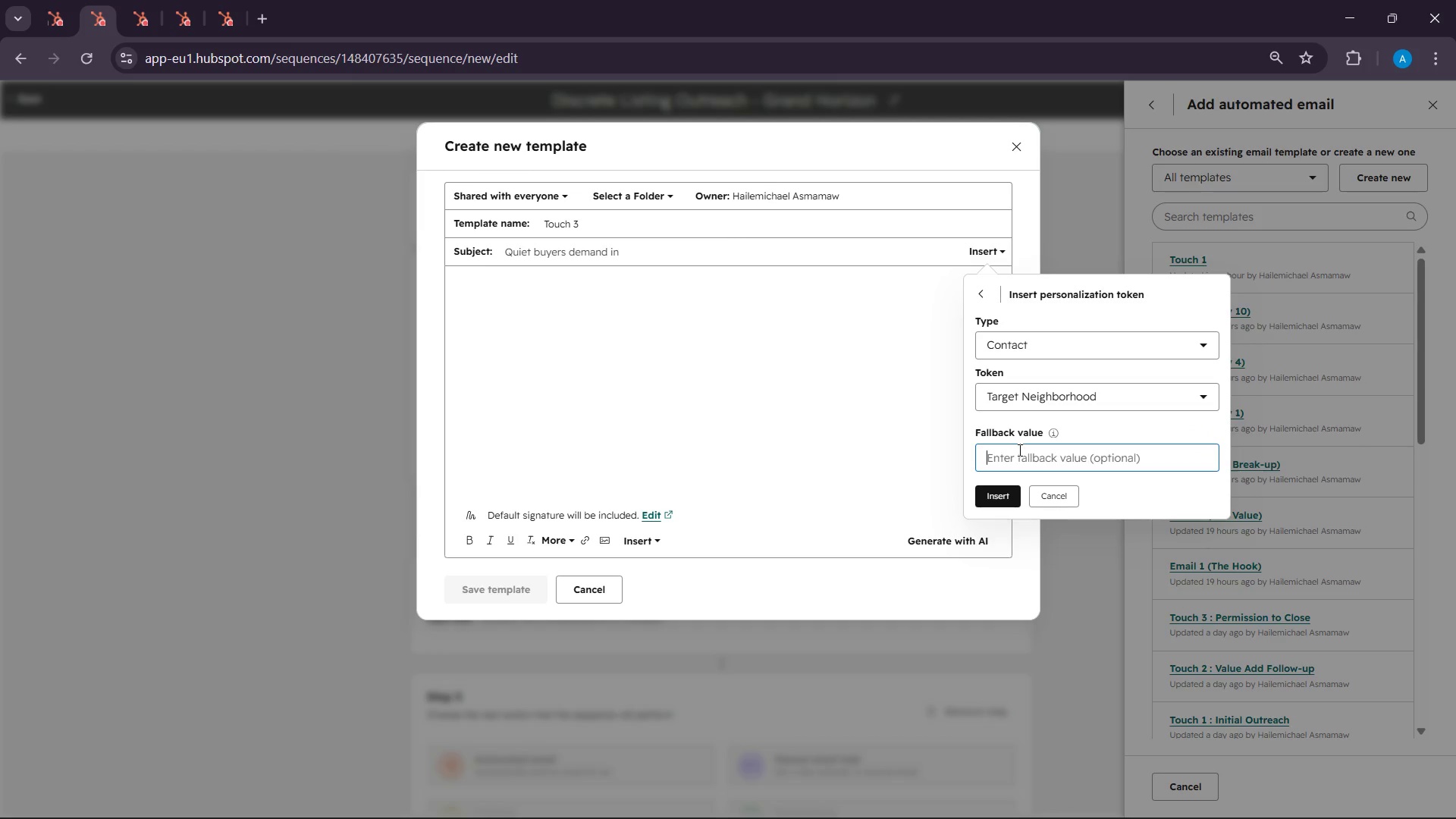 
type(your nig)
key(Backspace)
key(Backspace)
type(eigh)
 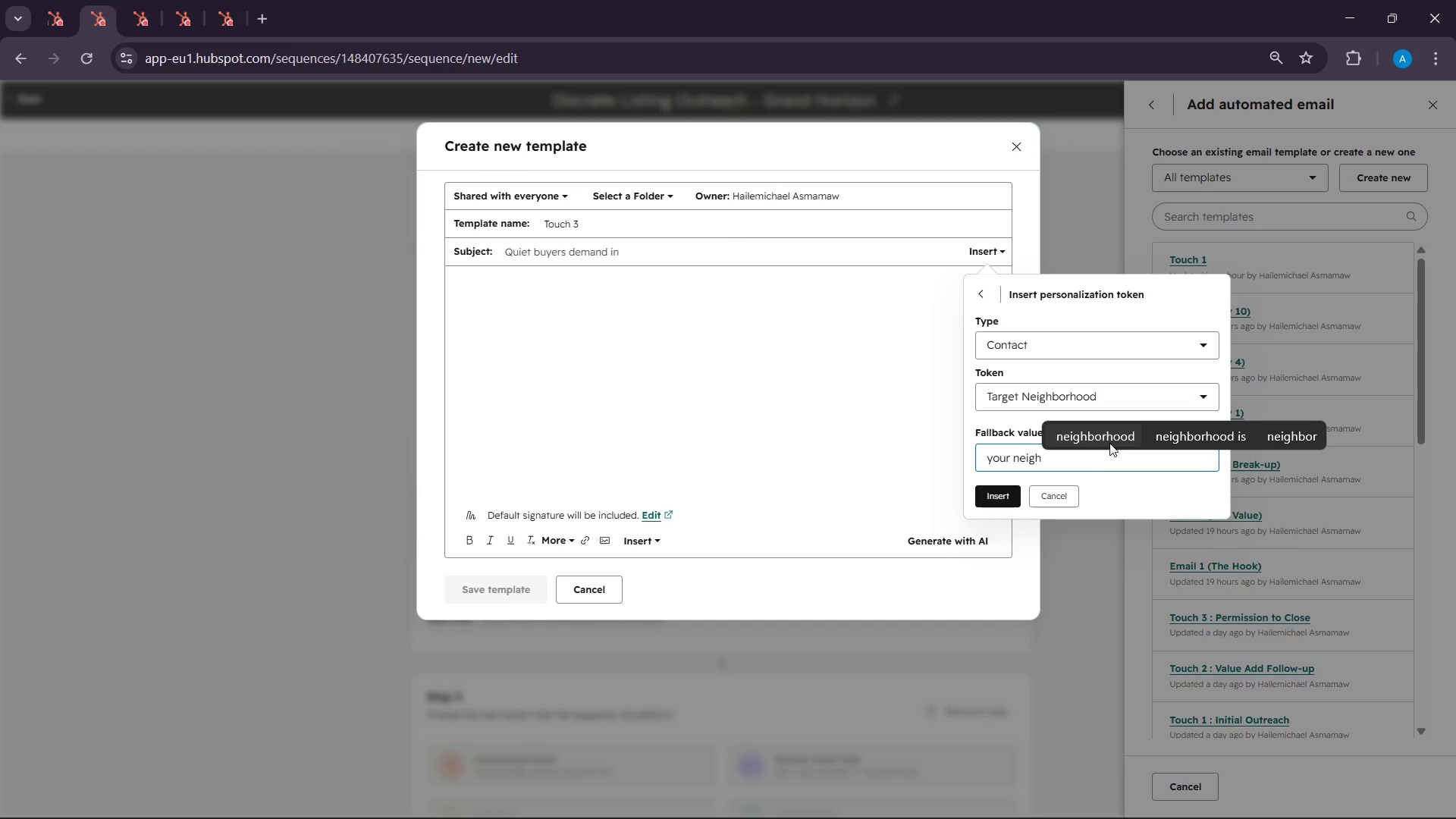 
left_click([1110, 441])
 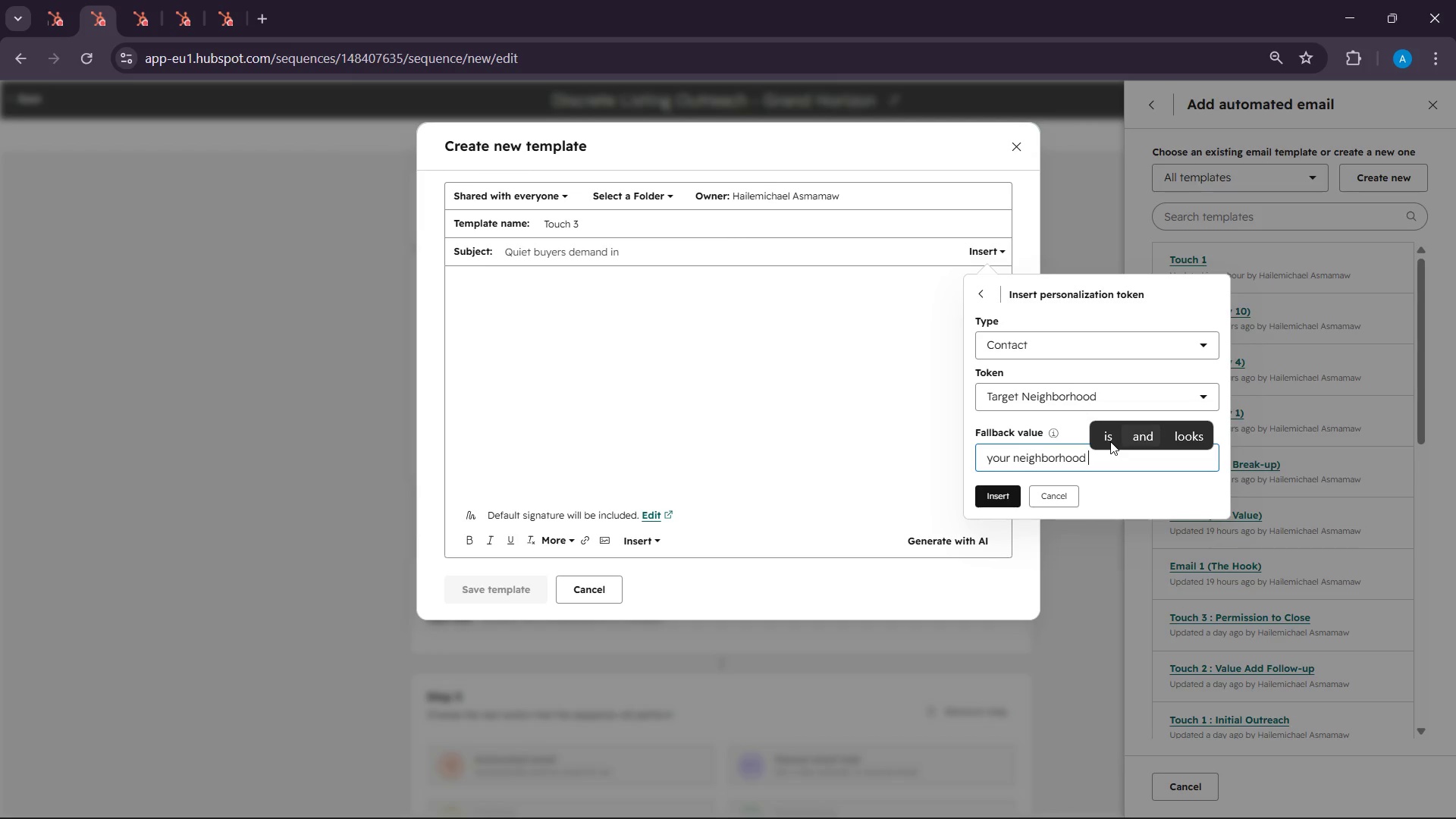 
key(Backspace)
 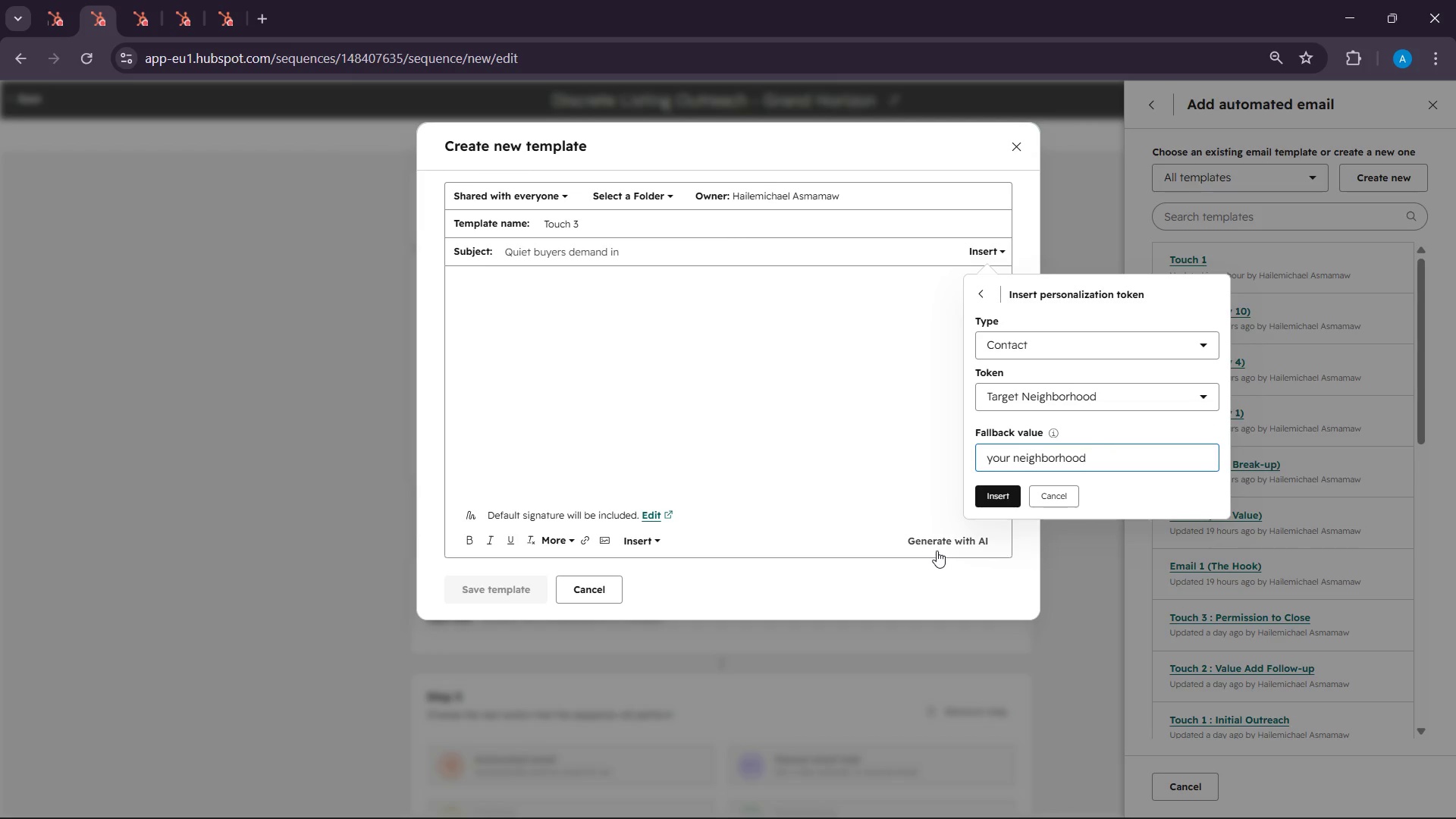 
left_click([993, 506])
 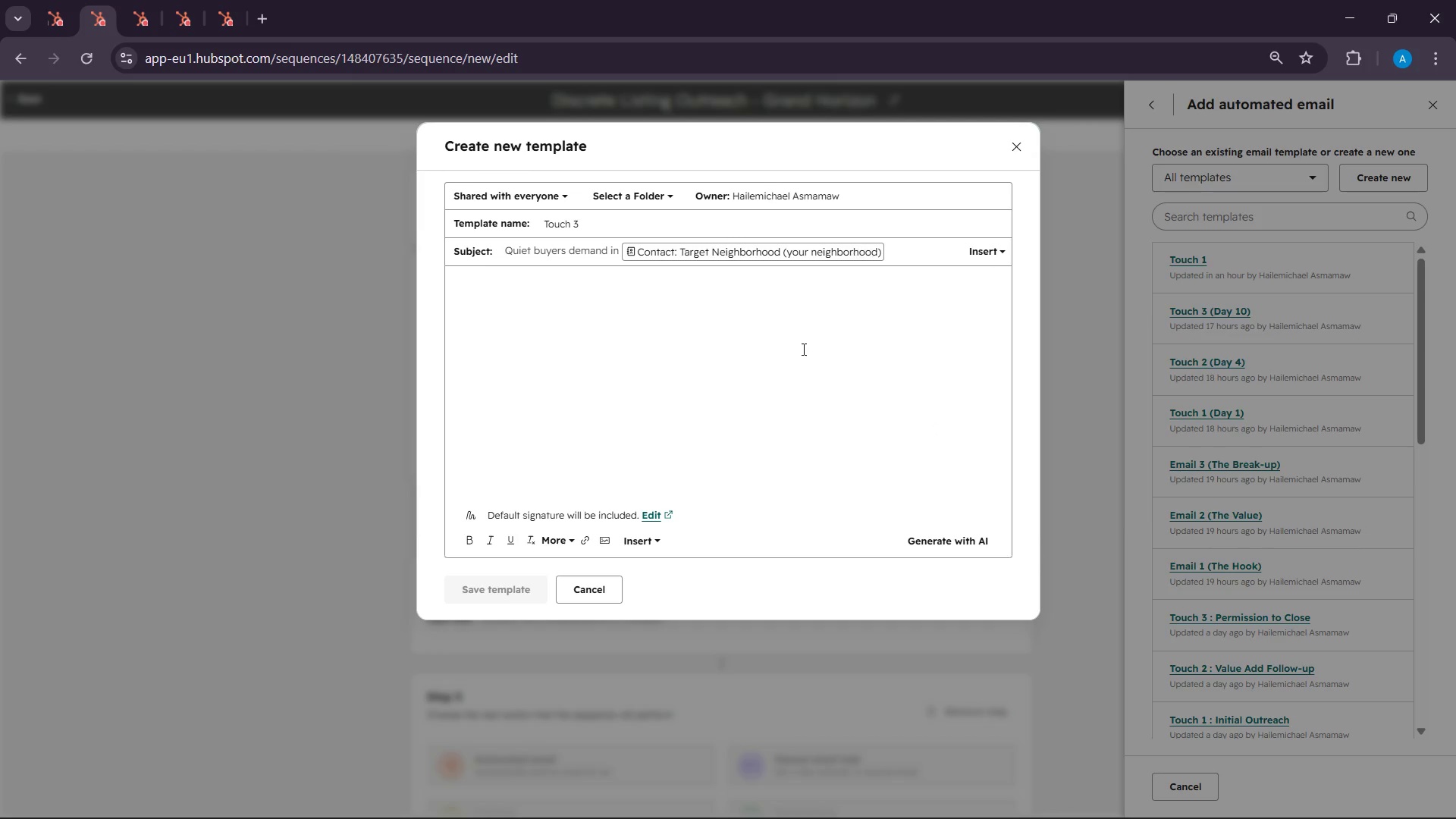 
left_click([651, 310])
 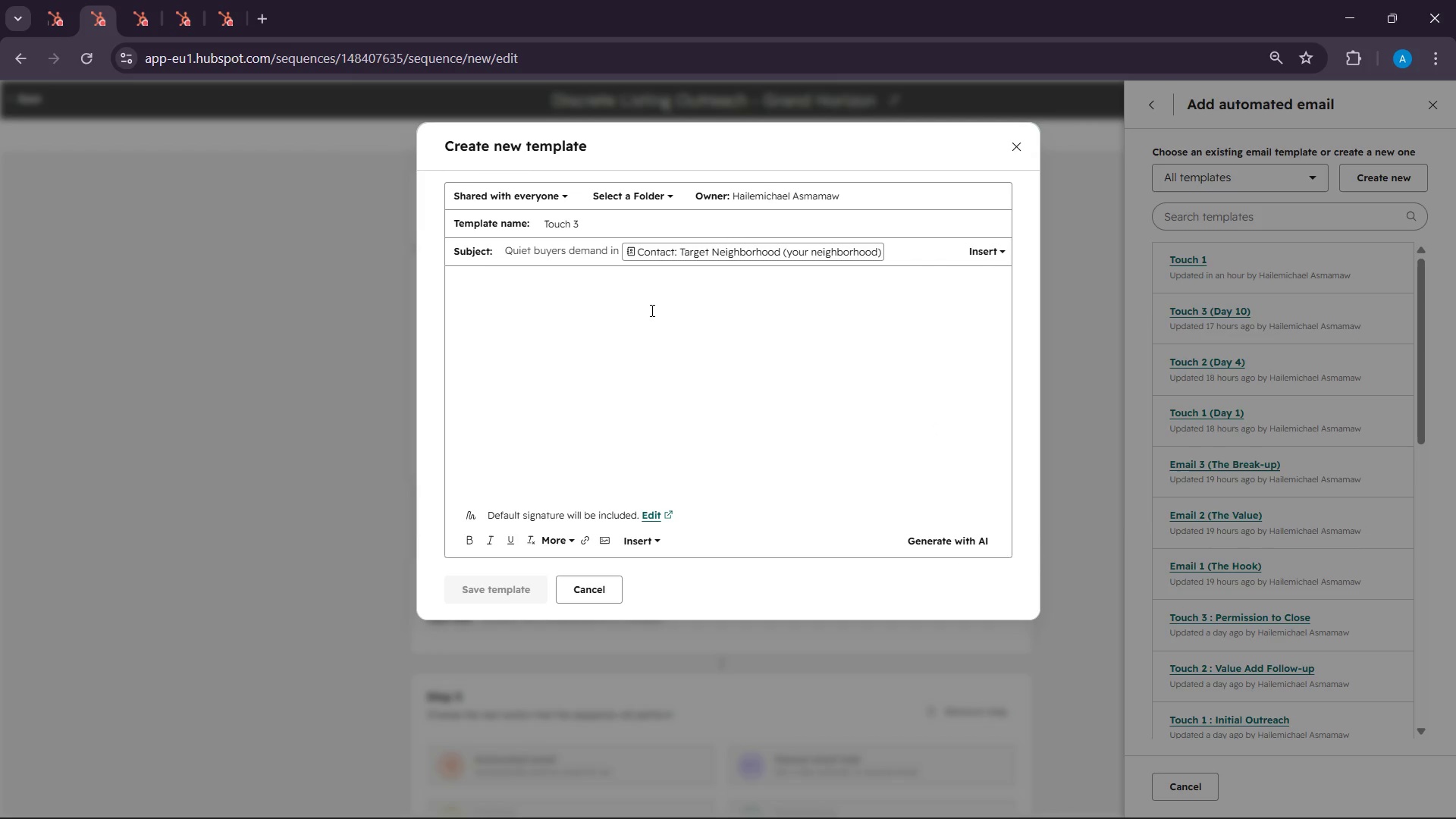 
type(Hi )
 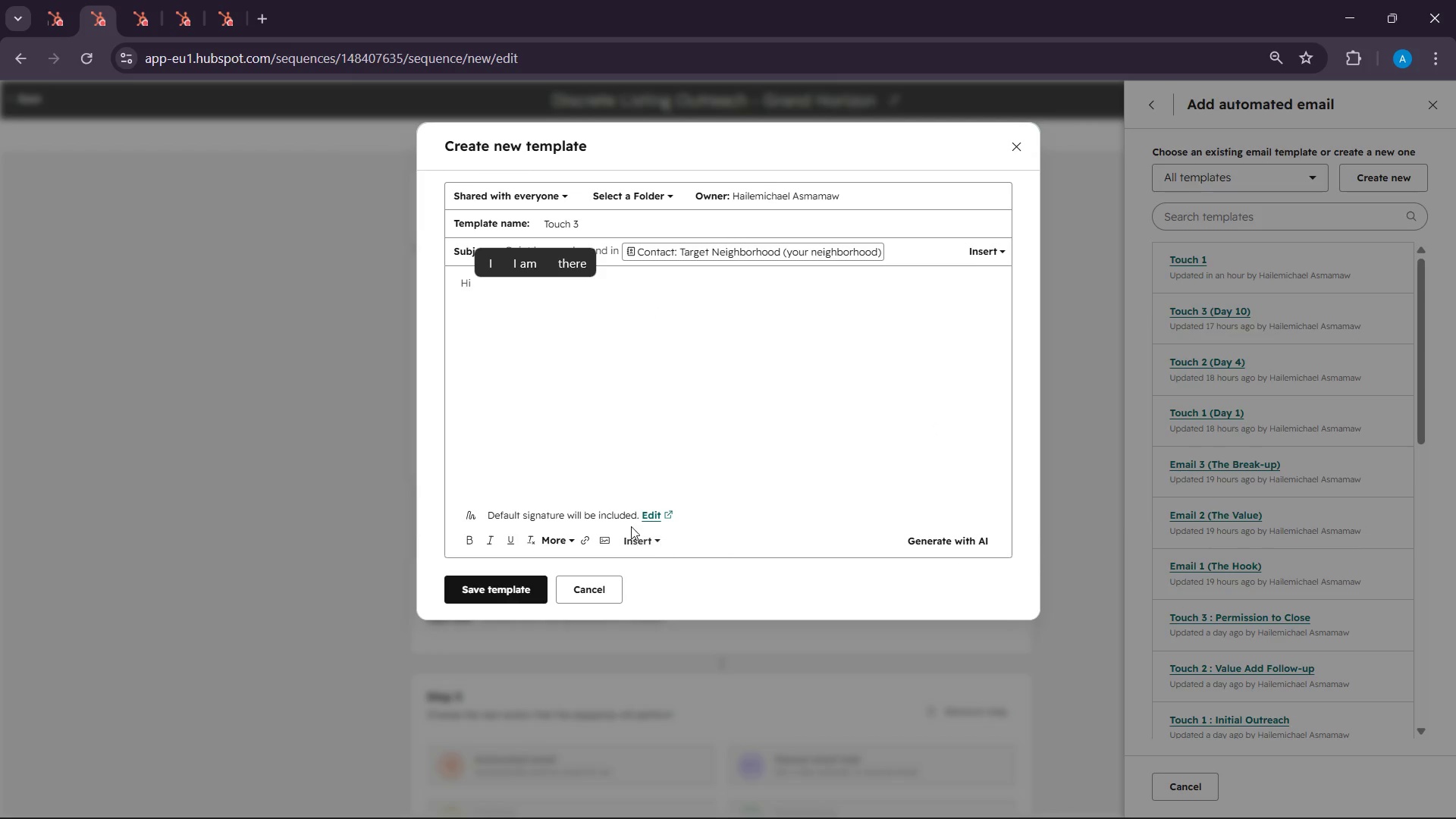 
left_click([648, 539])
 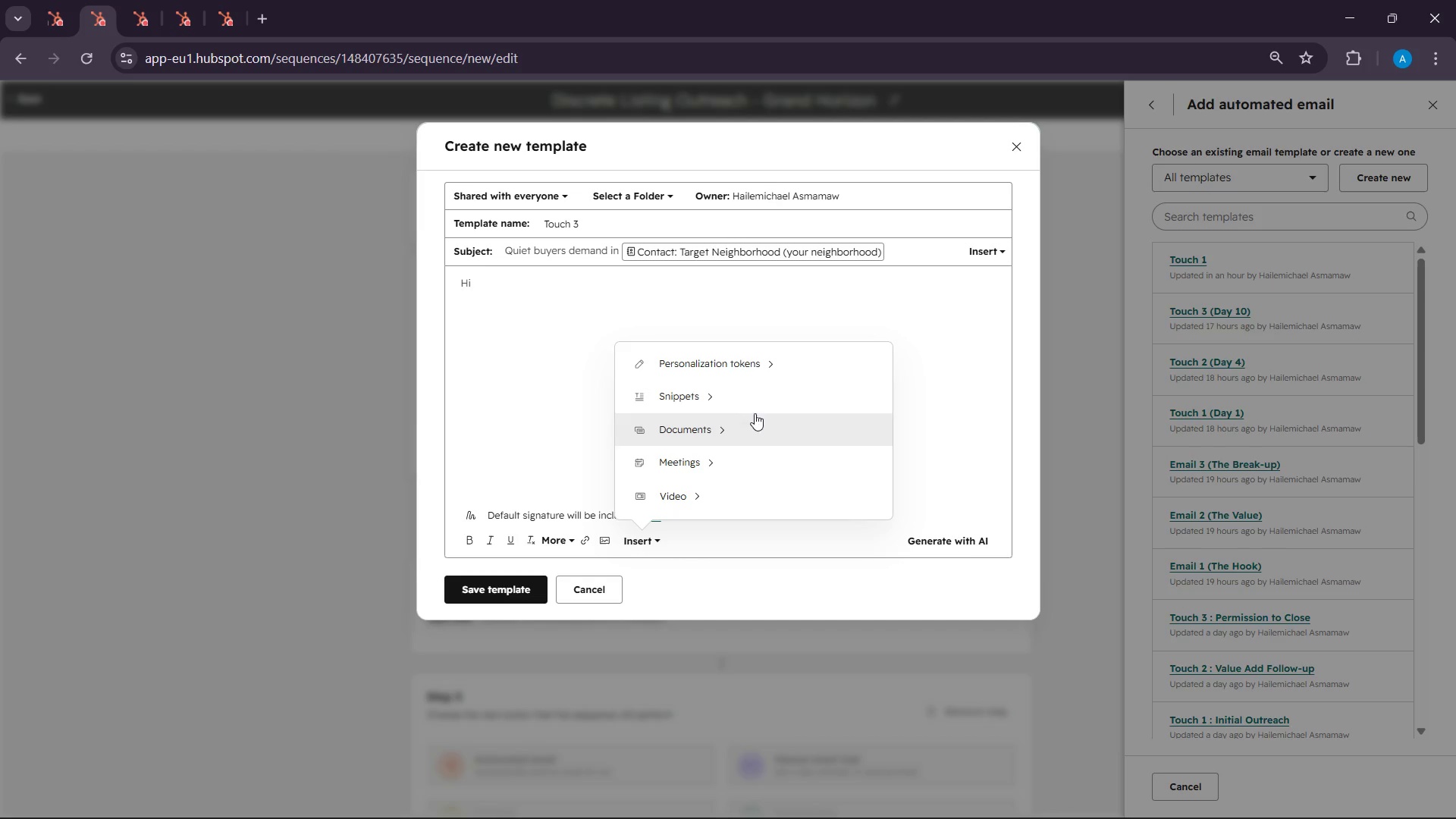 
left_click([738, 366])
 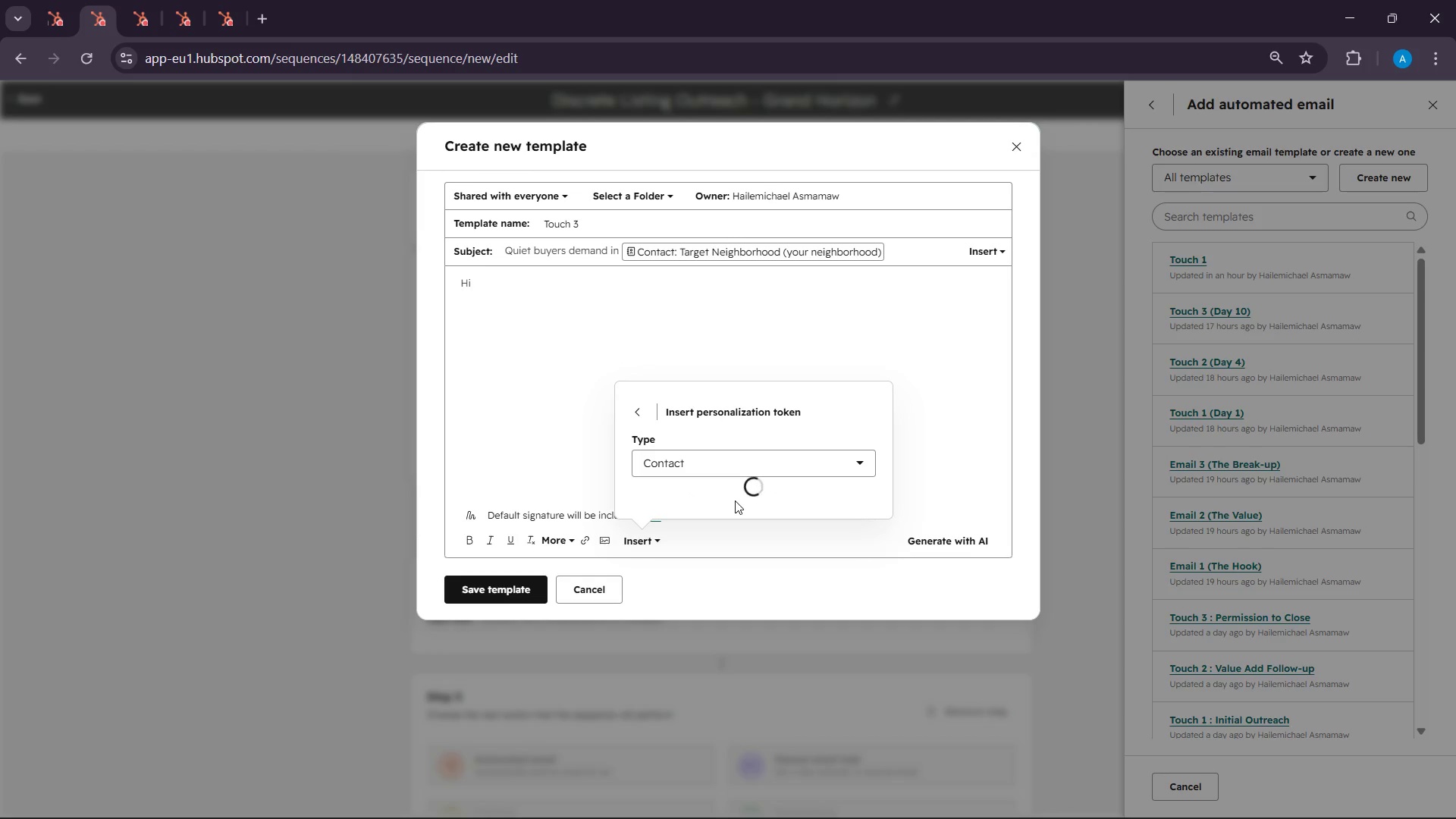 
wait(10.86)
 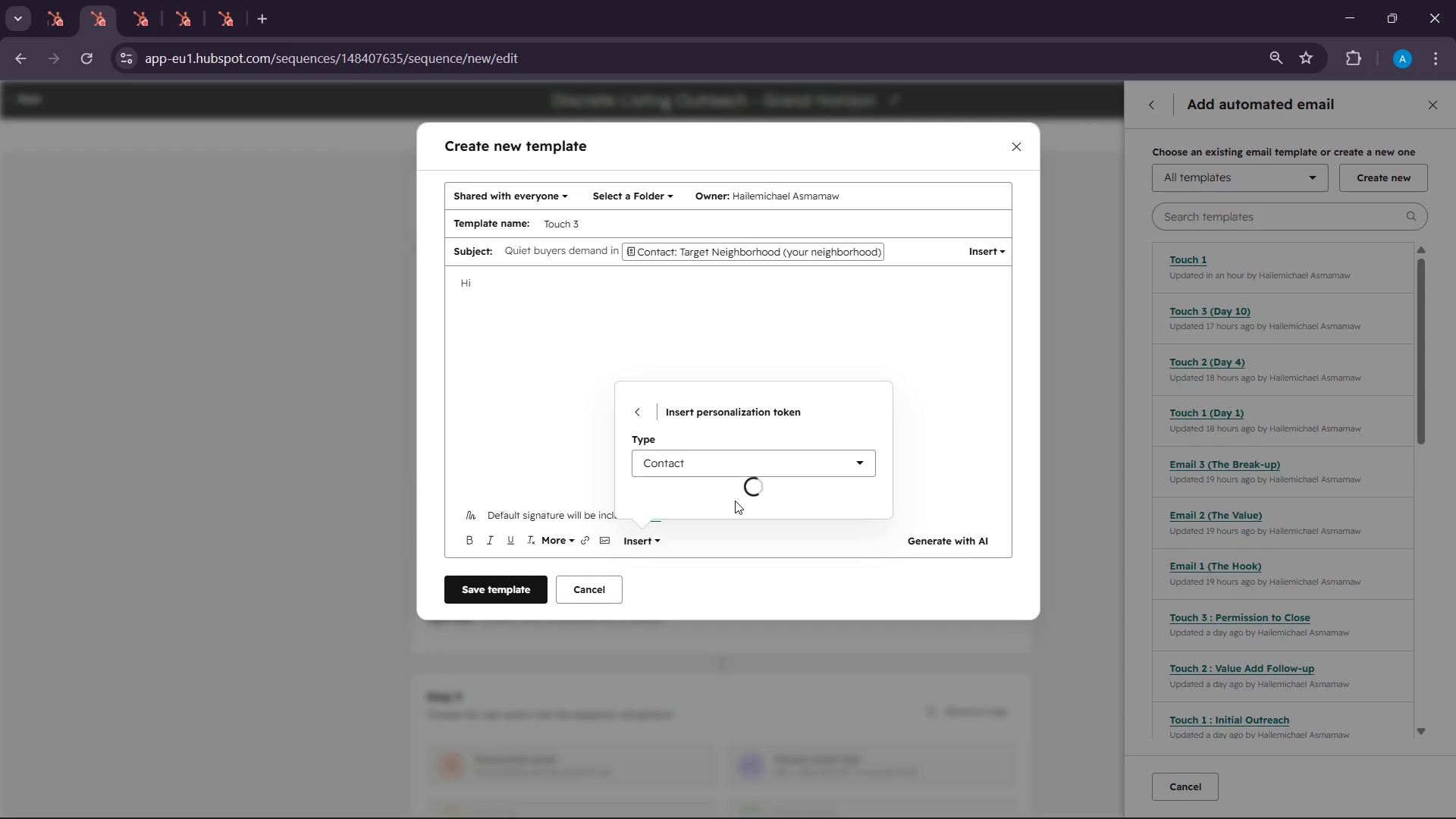 
left_click([767, 444])
 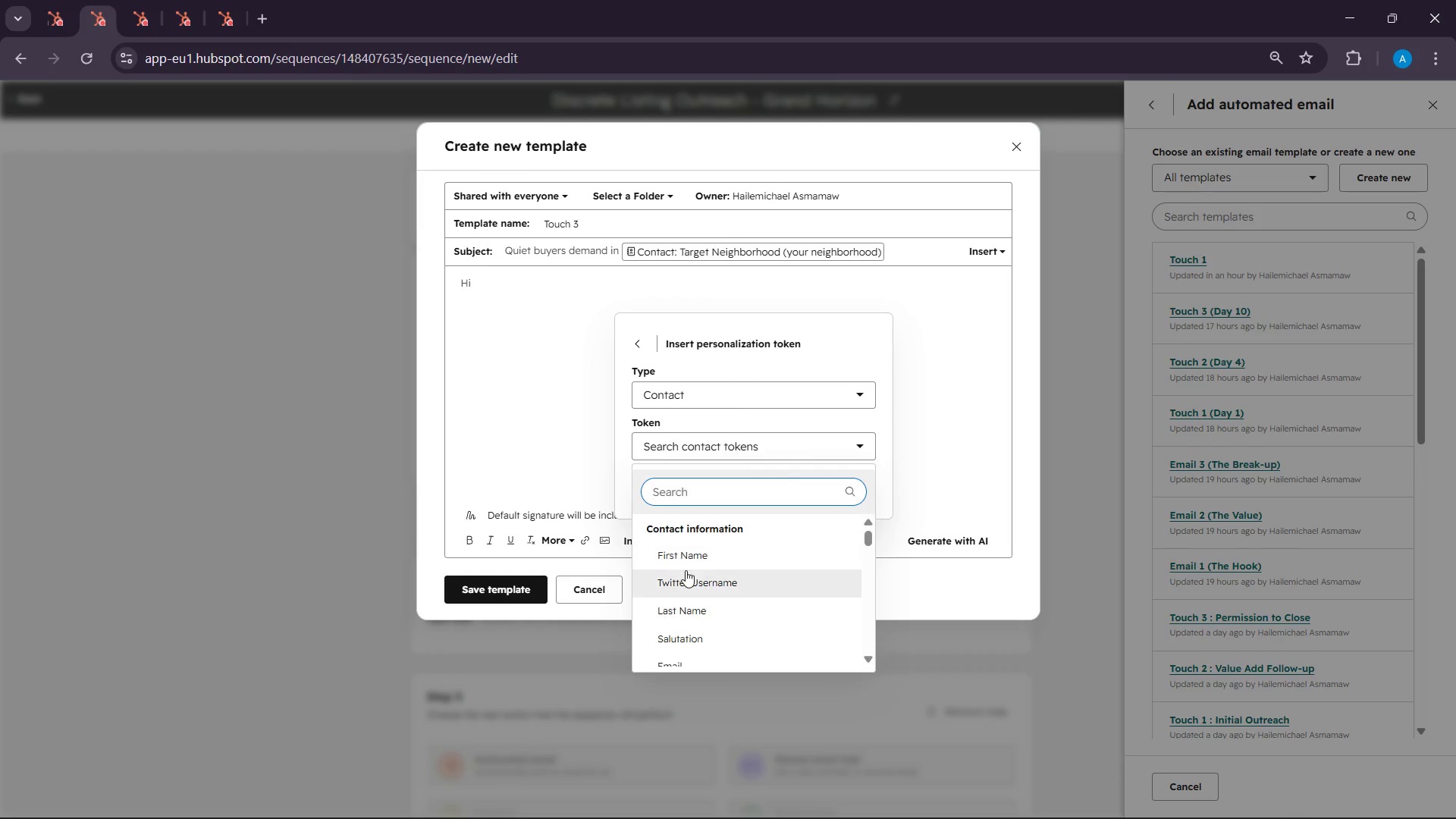 
left_click([685, 561])
 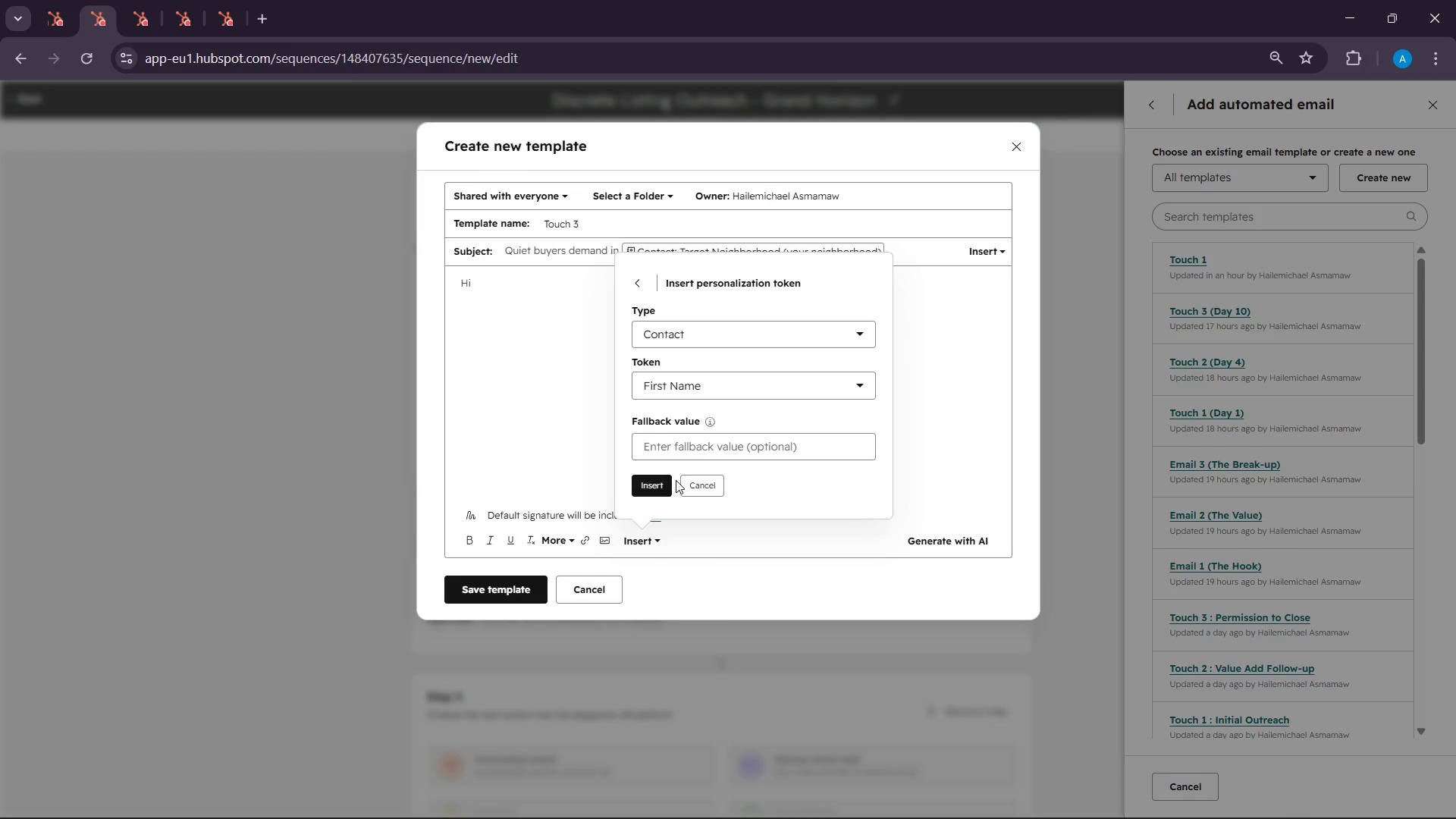 
left_click([678, 446])
 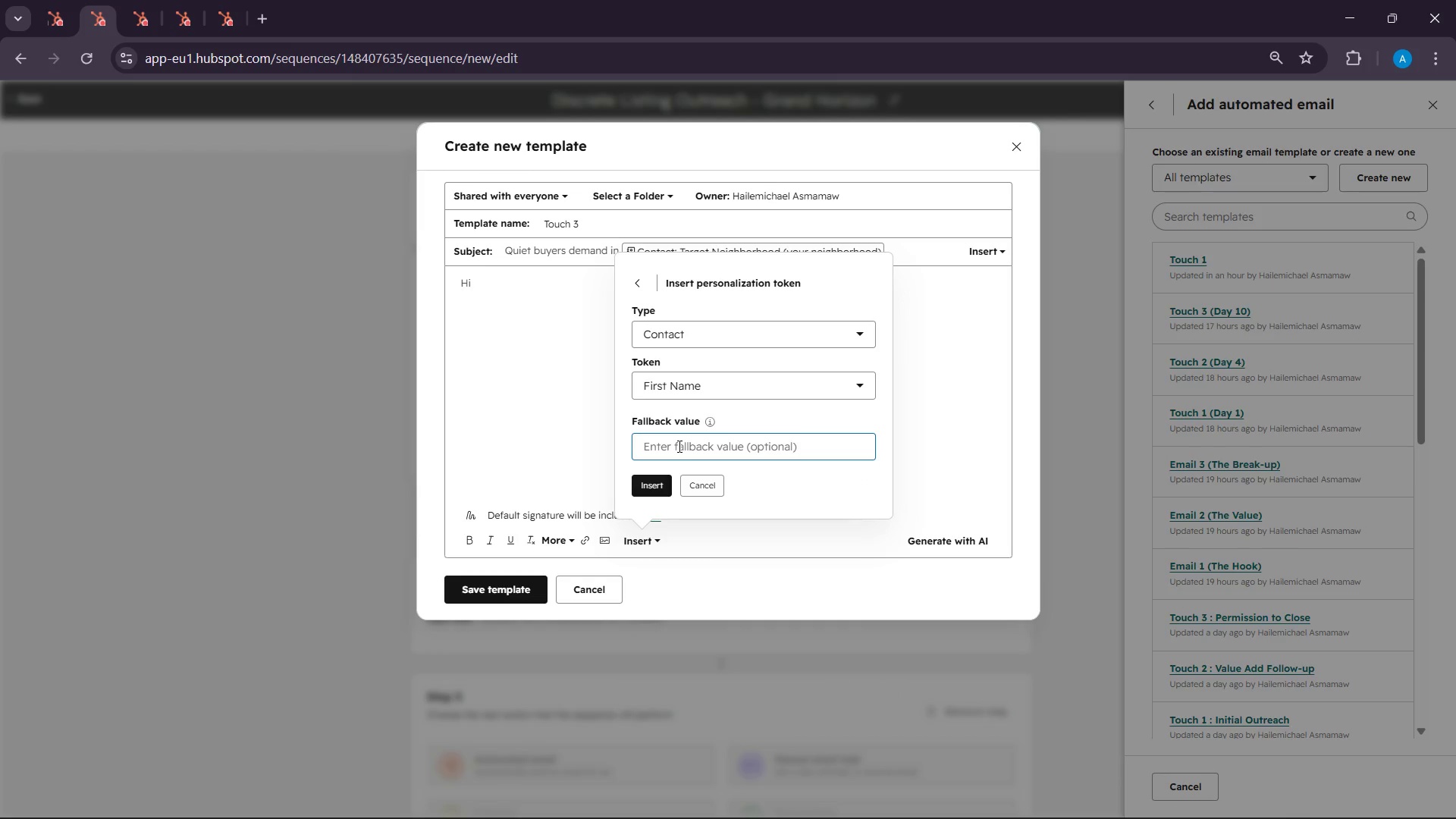 
type(T)
key(Backspace)
type(t)
key(Backspace)
key(Backspace)
type(H)
key(Backspace)
type(There)
 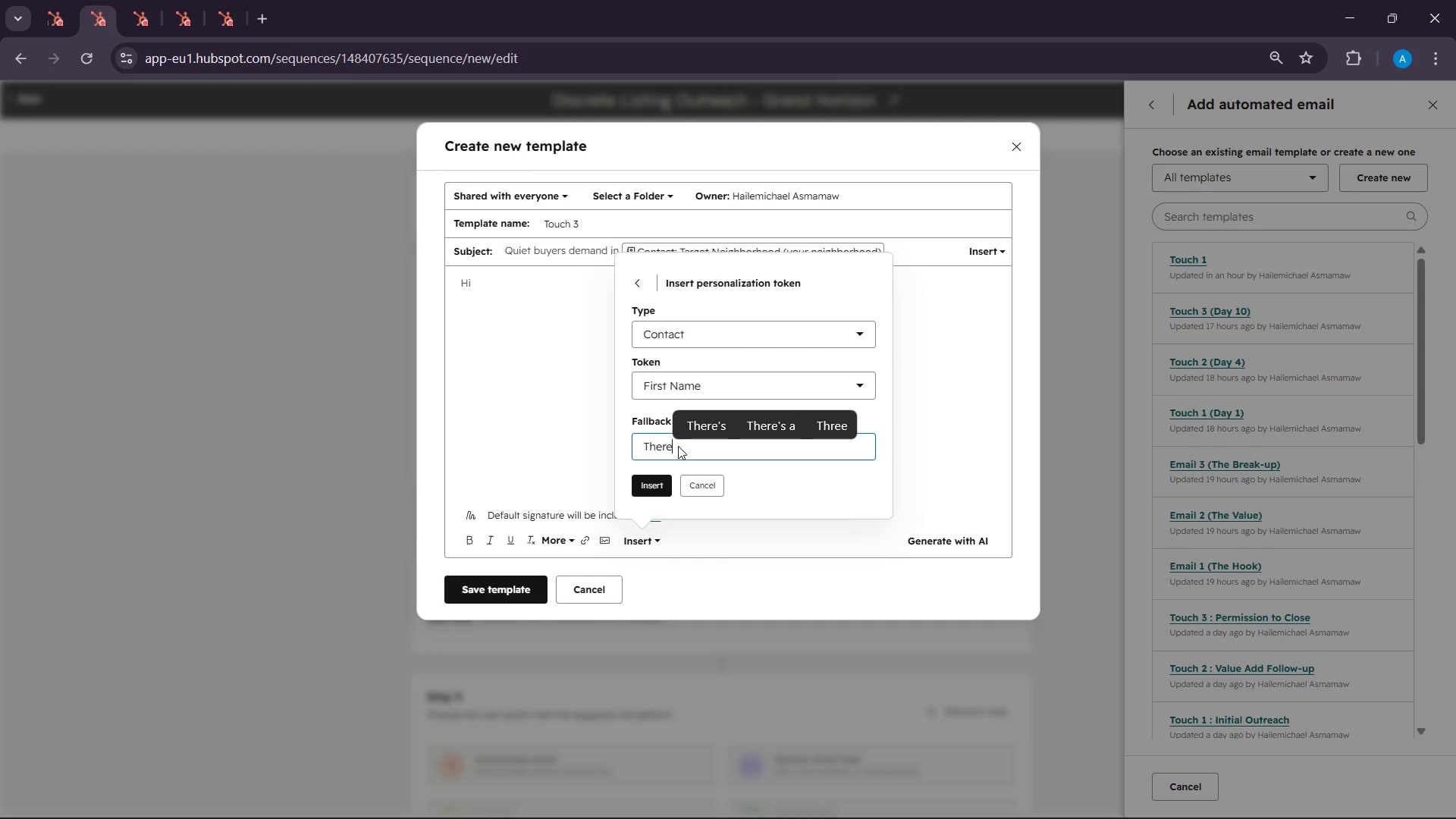 
left_click([662, 478])
 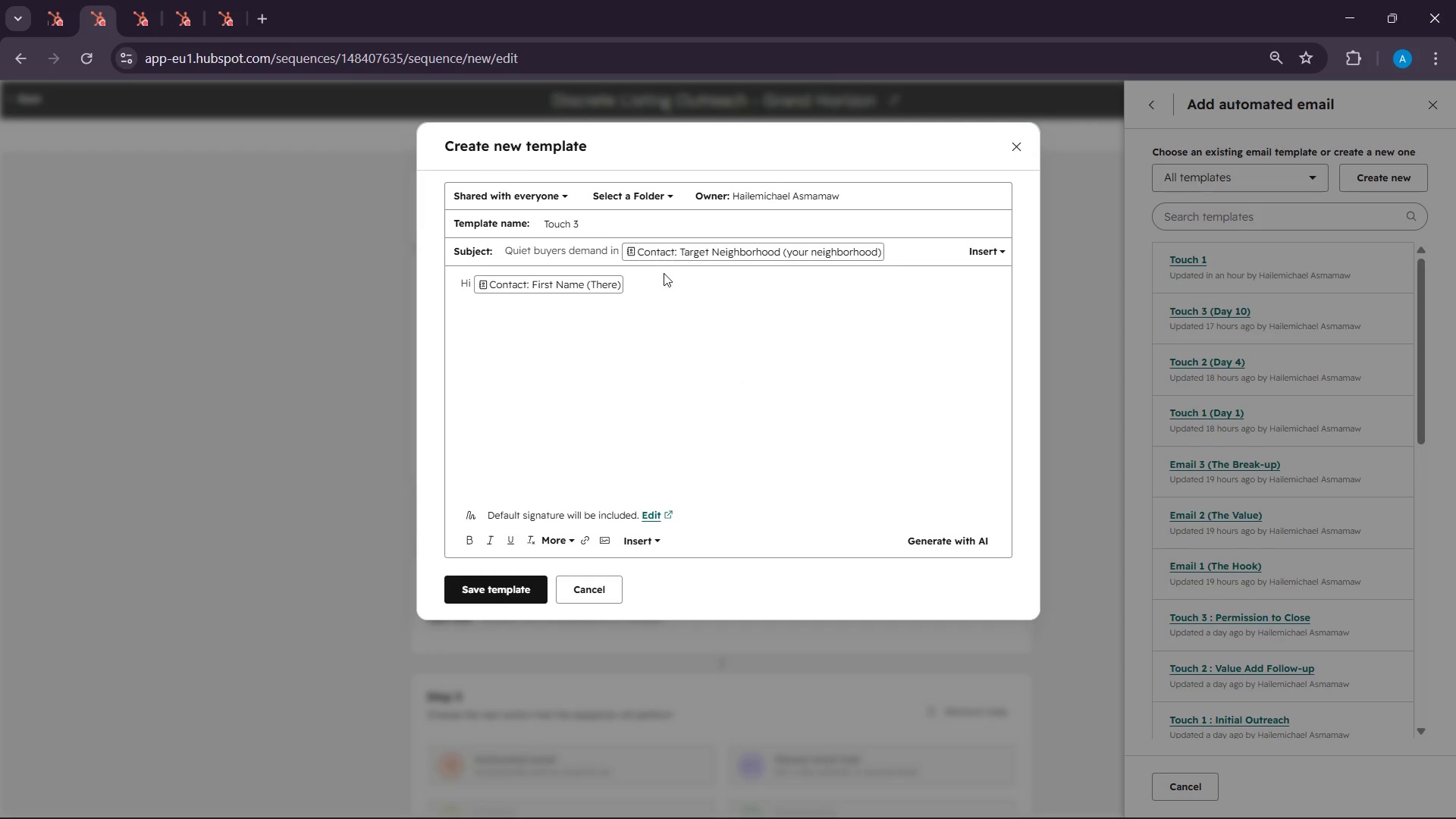 
left_click([660, 283])
 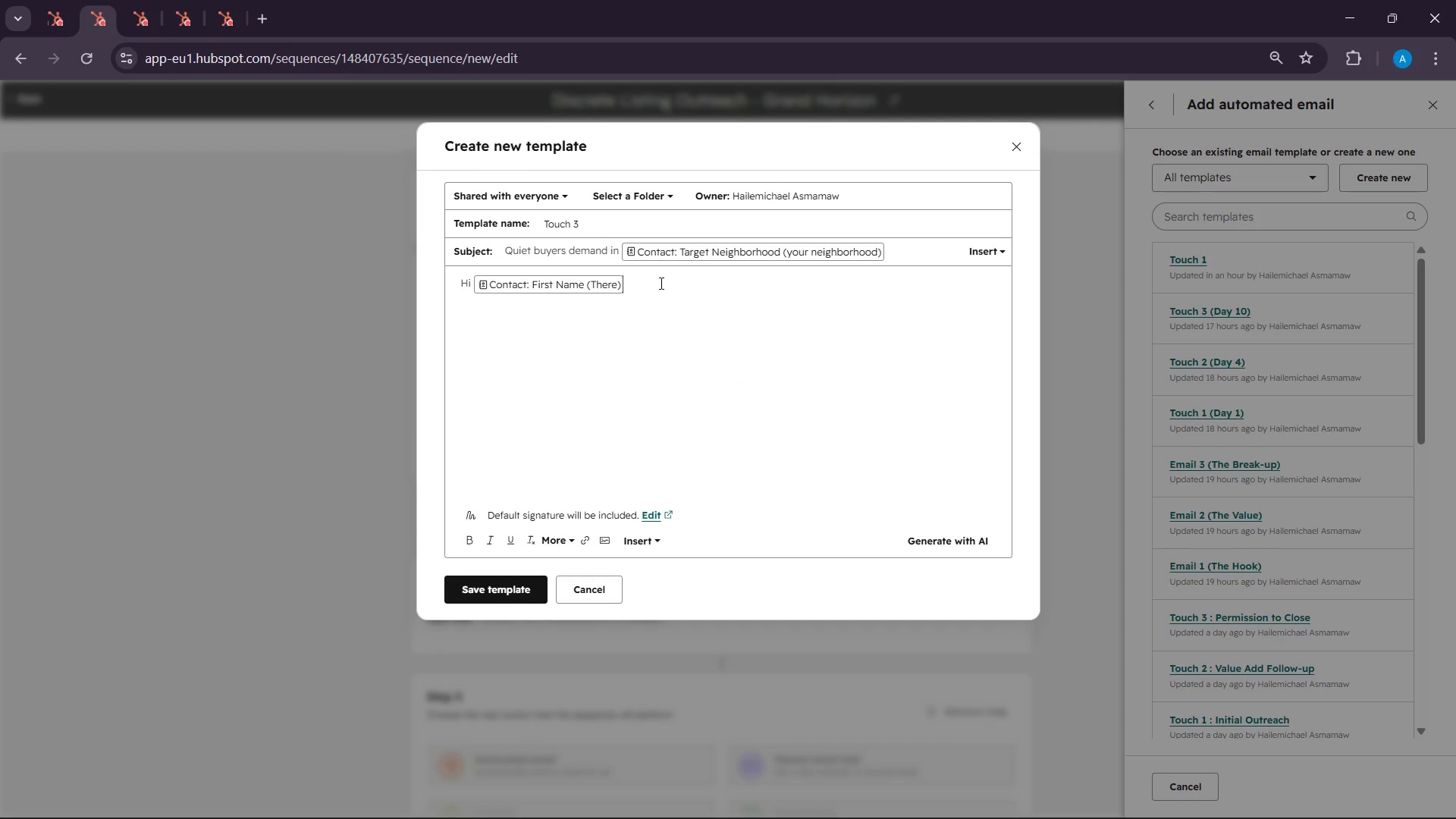 
key(Comma)
 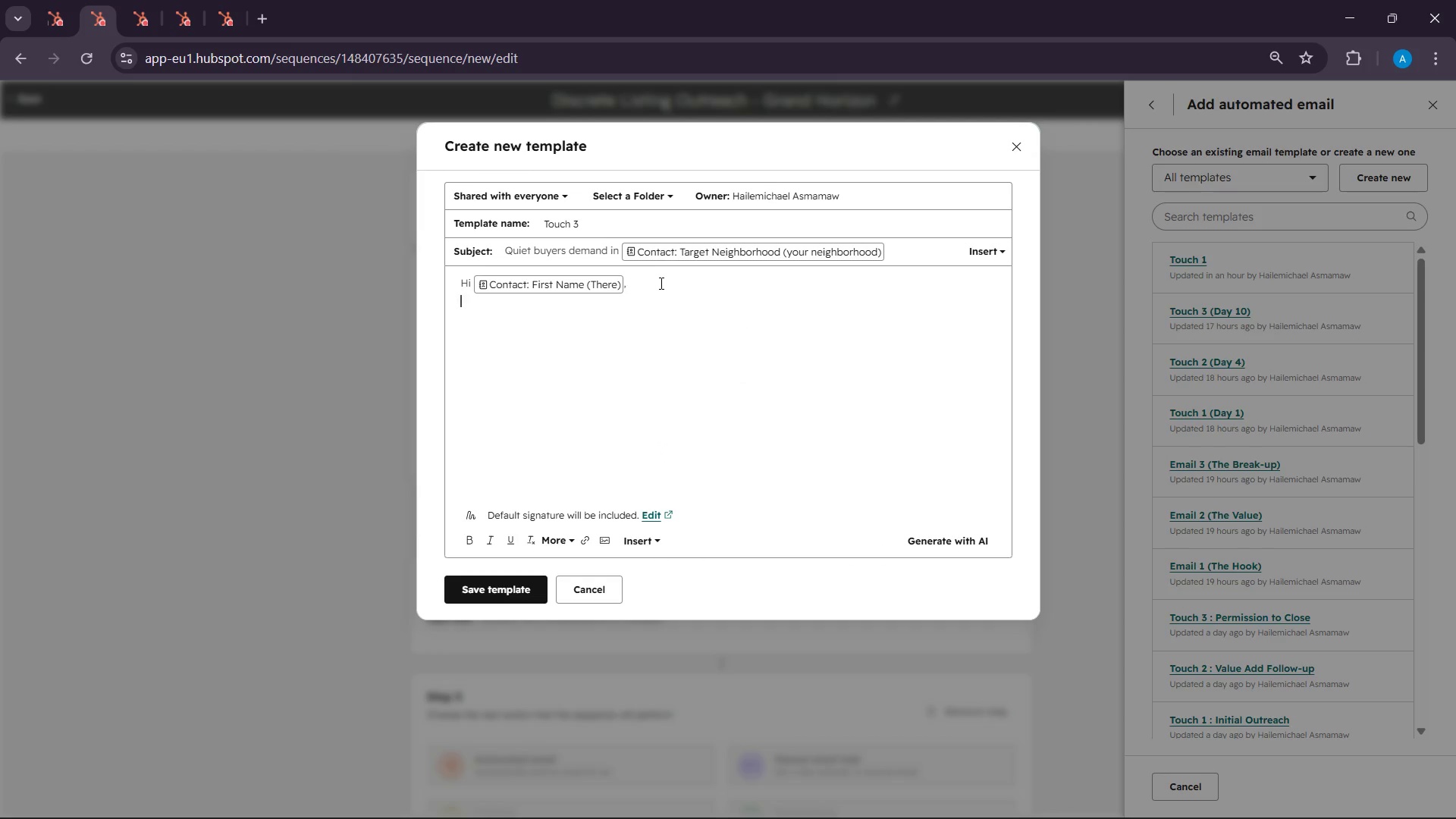 
key(Enter)
 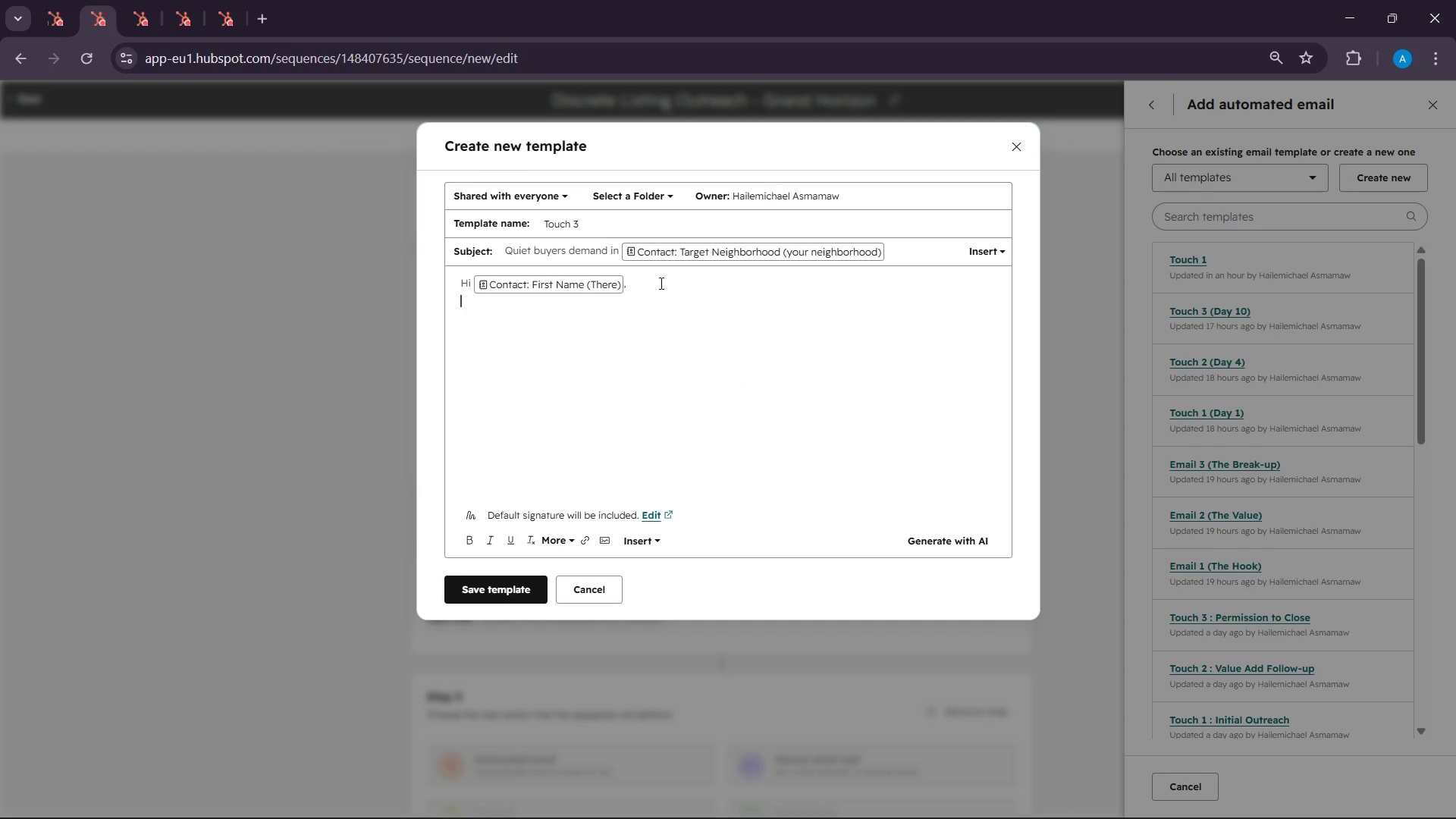 
key(Enter)
 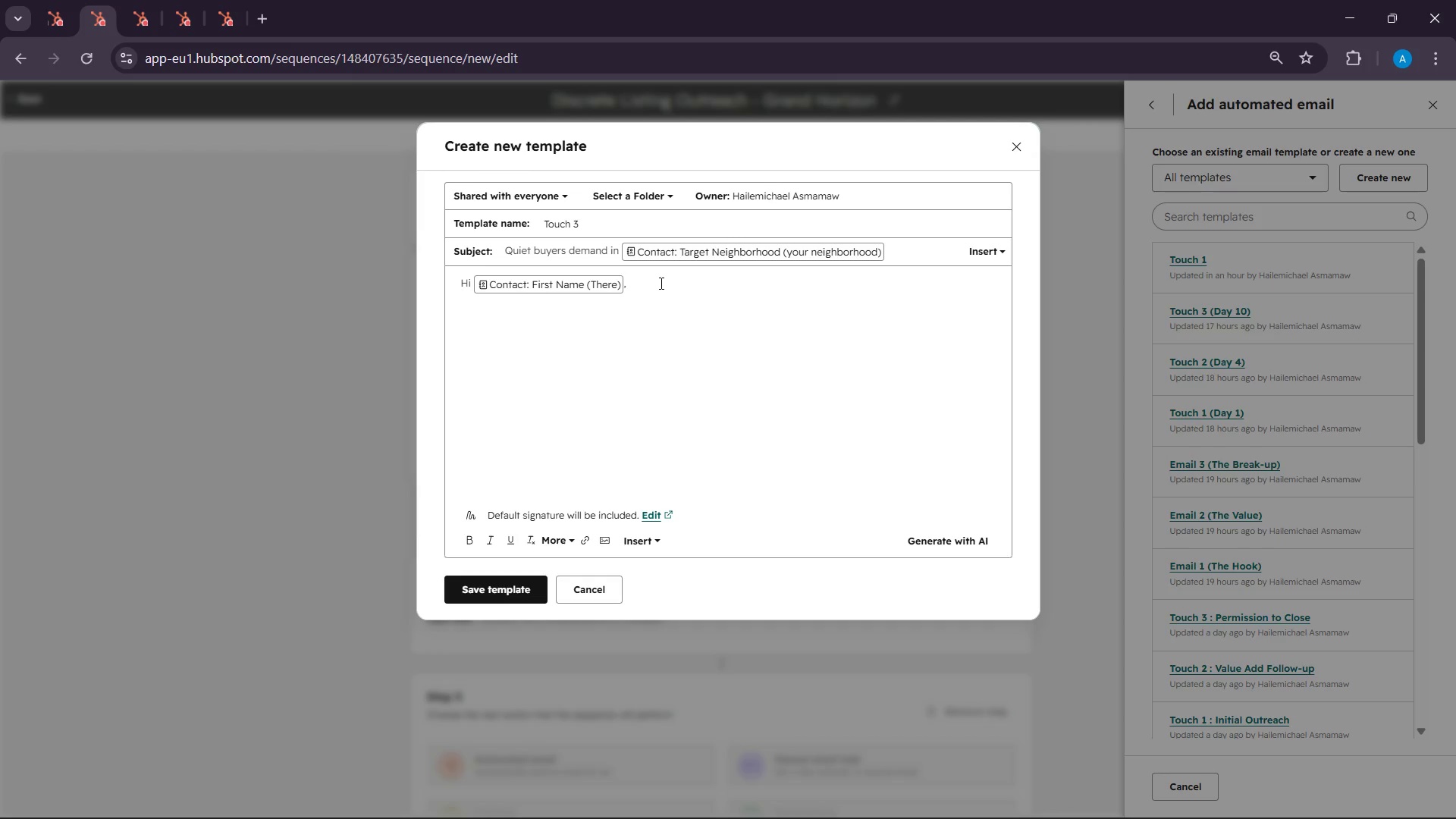 
wait(5.39)
 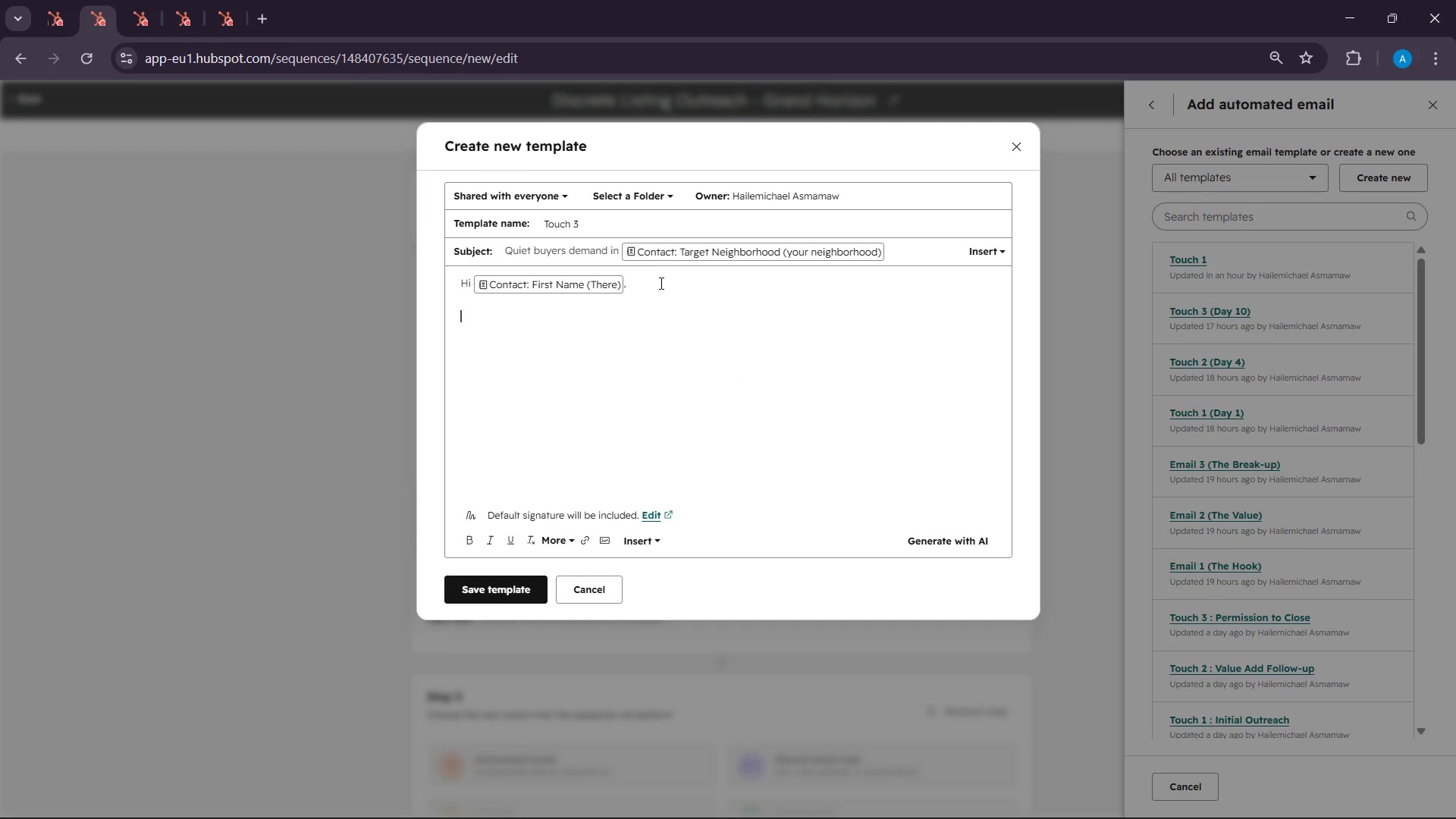 
type(I wanted to follow)
 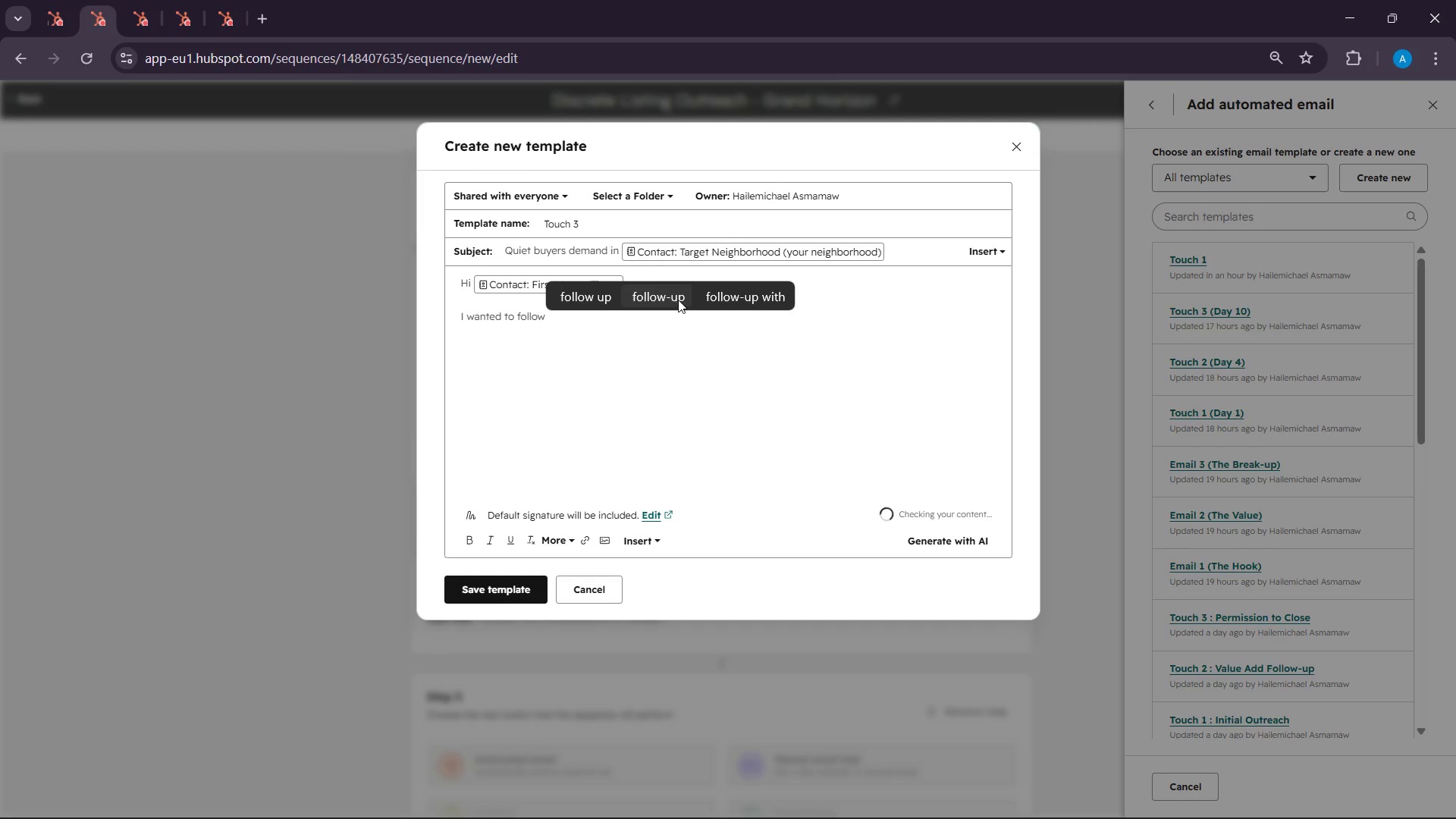 
left_click([678, 300])
 